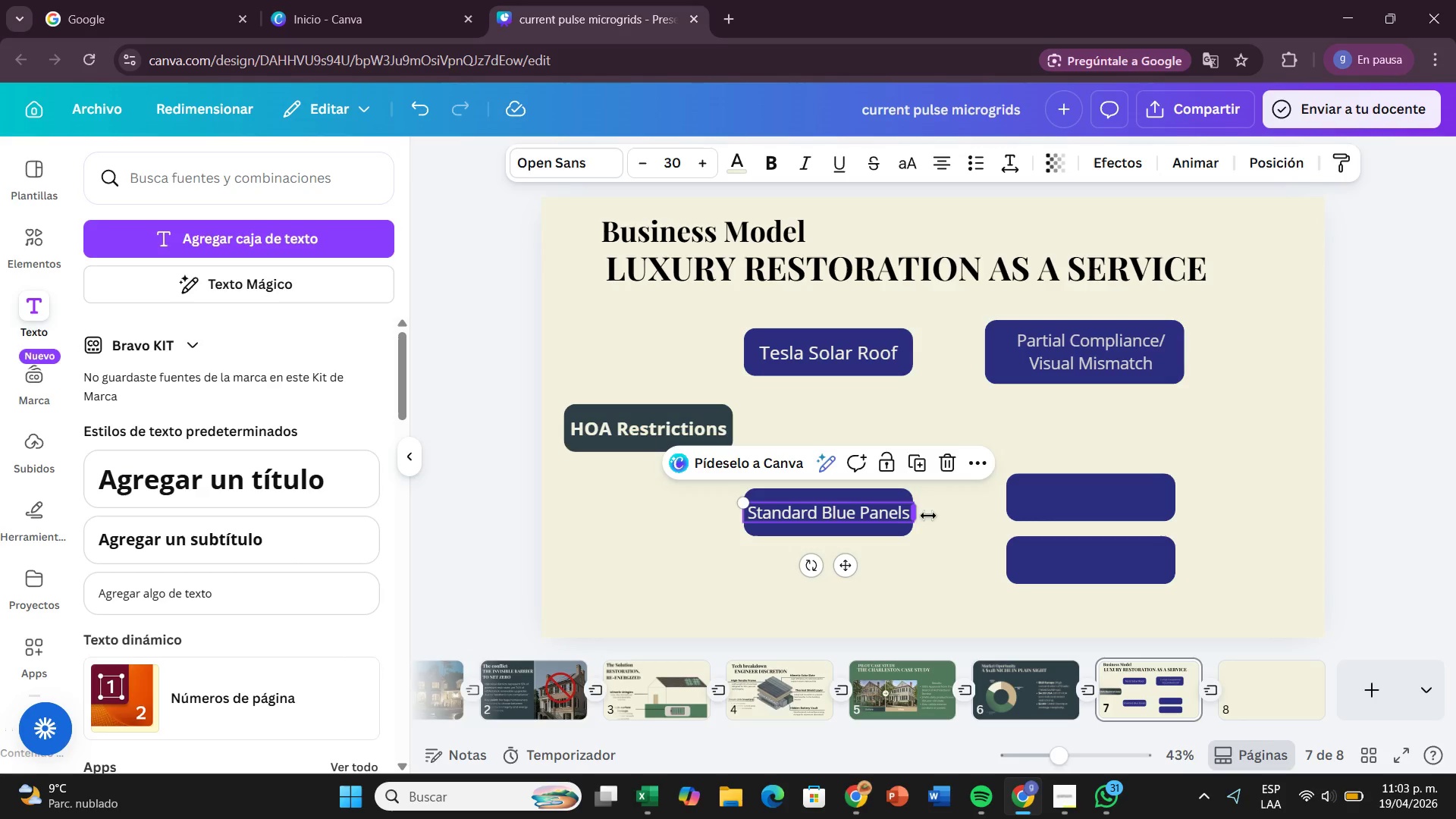 
left_click([930, 519])
 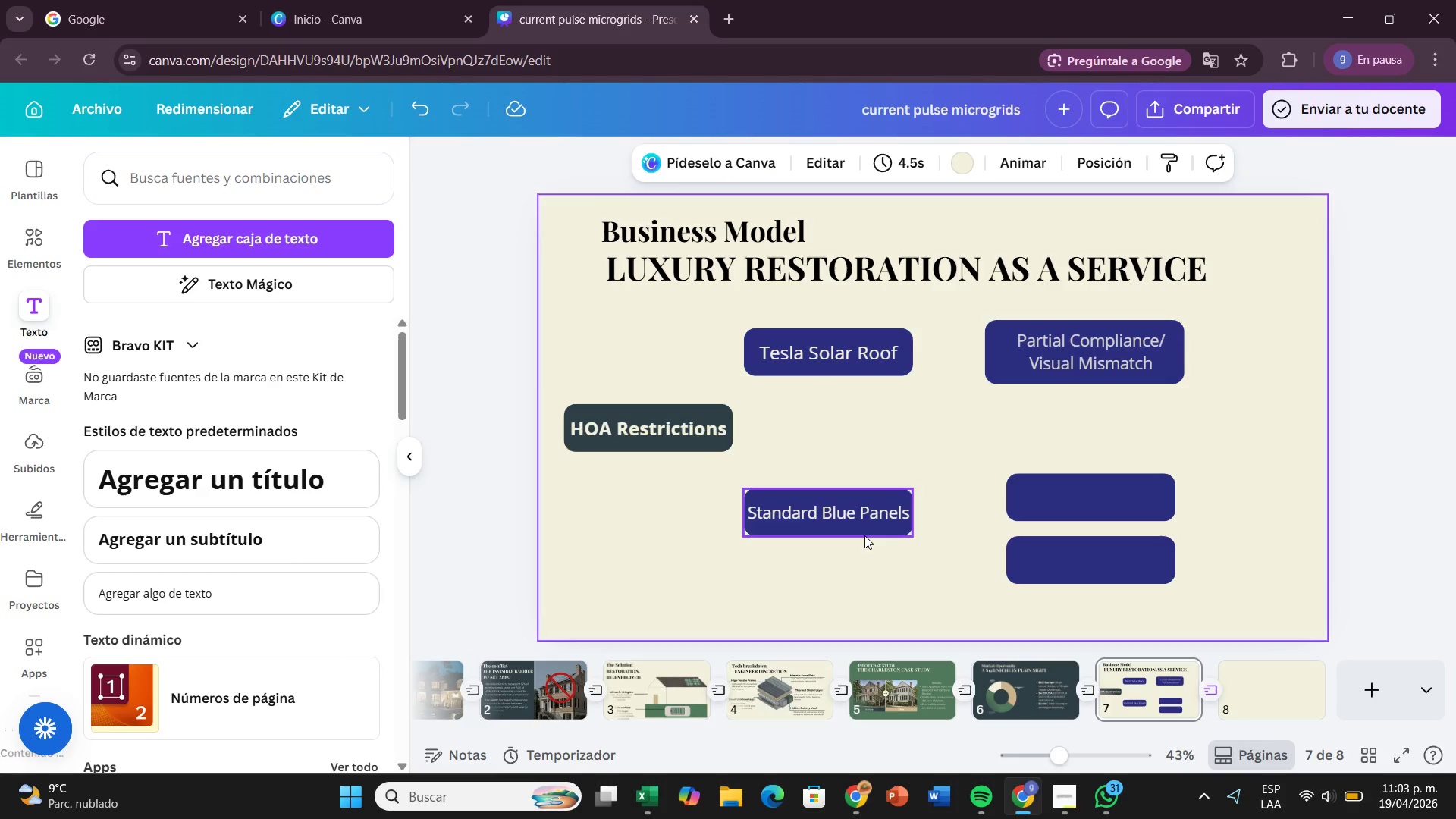 
left_click([864, 535])
 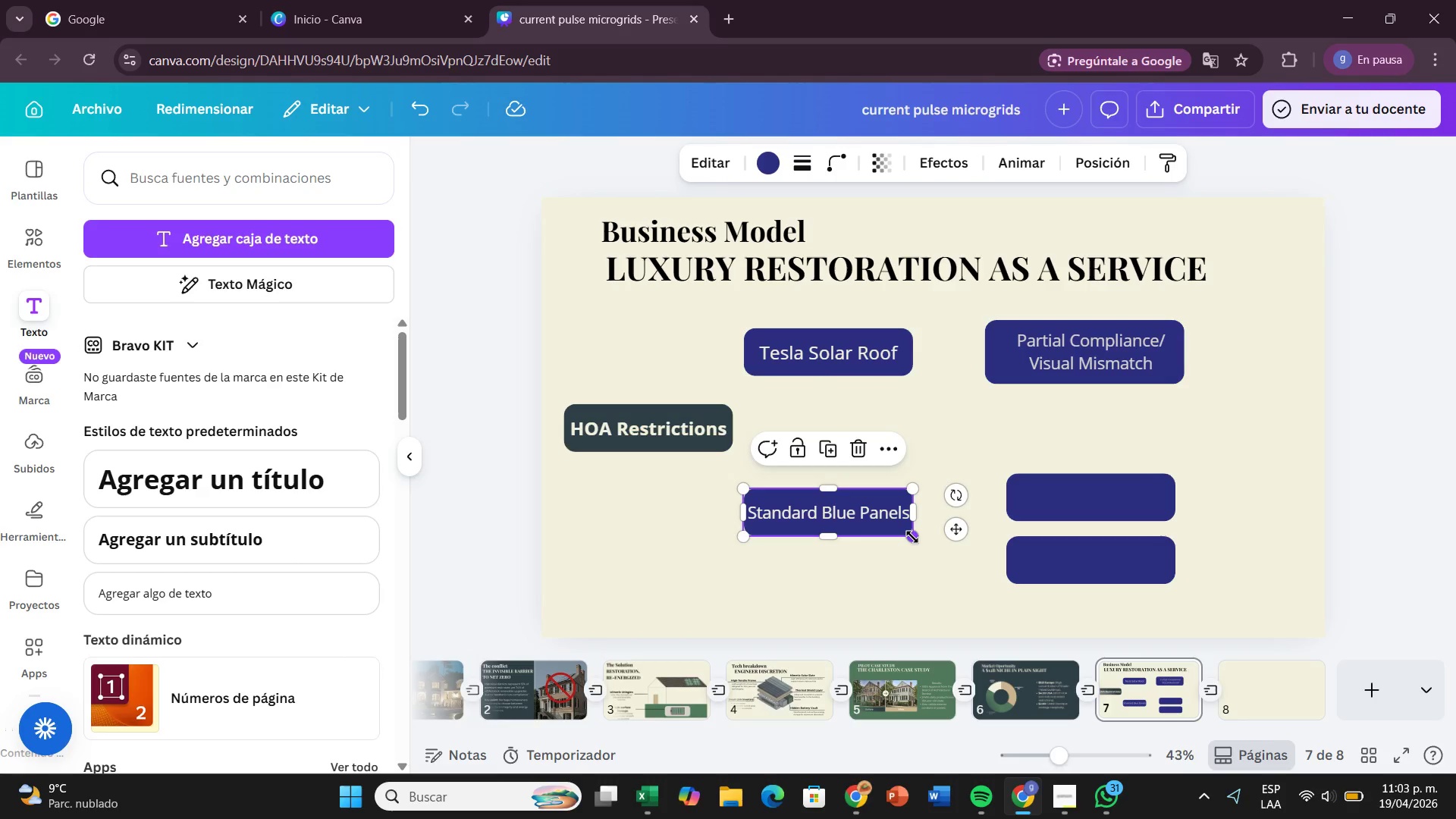 
left_click_drag(start_coordinate=[912, 537], to_coordinate=[918, 540])
 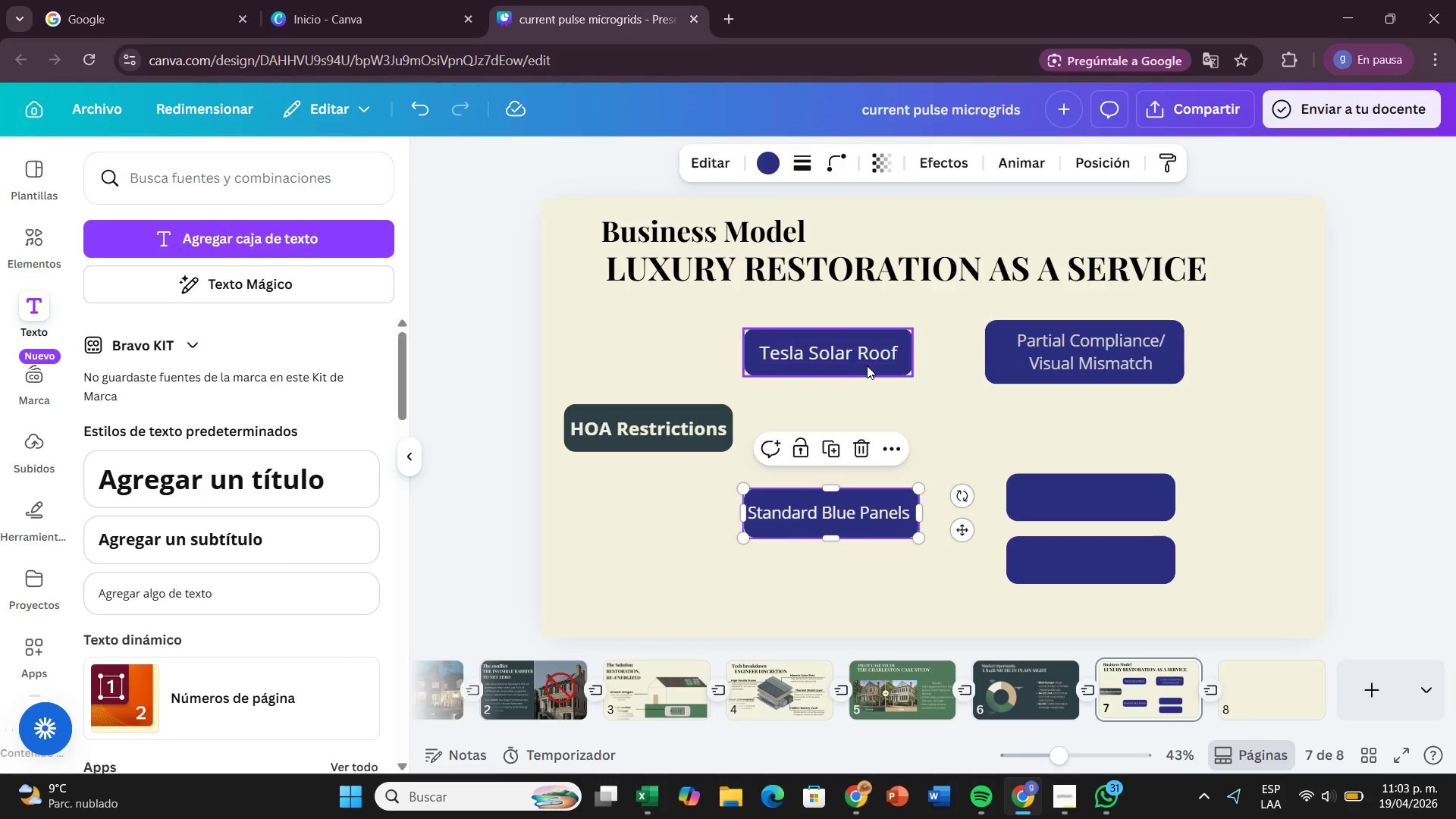 
left_click([872, 369])
 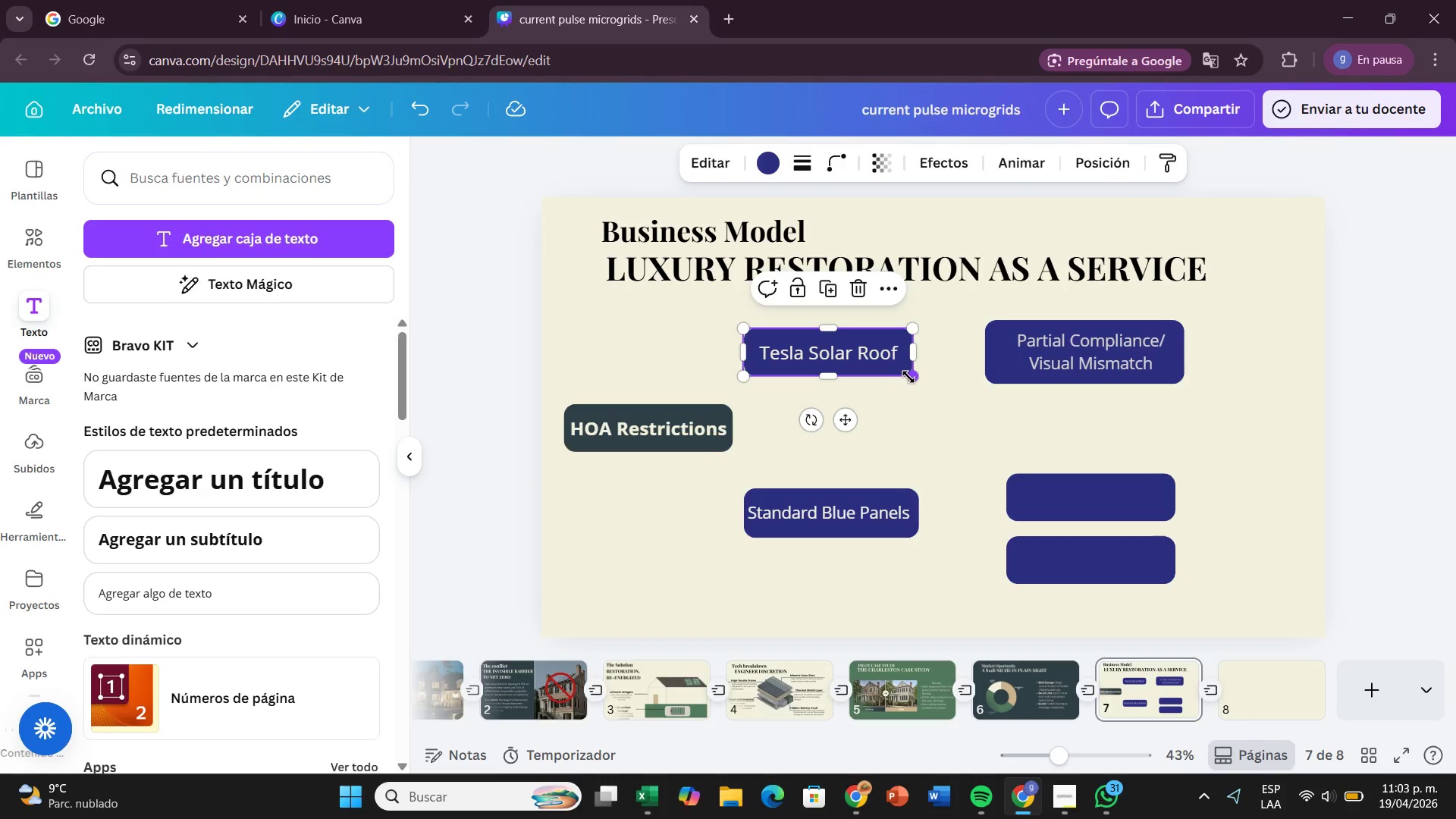 
left_click_drag(start_coordinate=[909, 377], to_coordinate=[918, 386])
 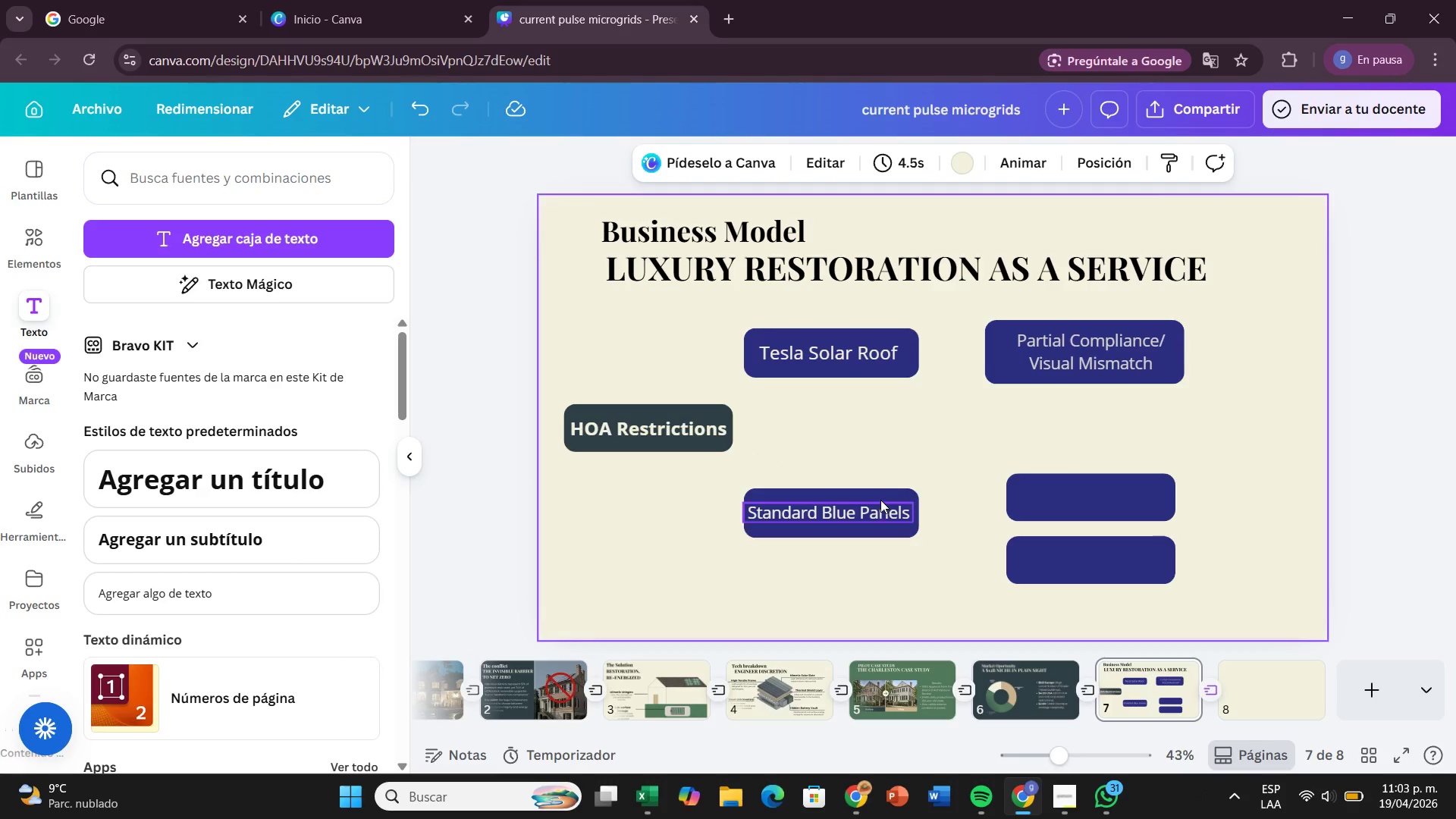 
left_click_drag(start_coordinate=[880, 499], to_coordinate=[887, 497])
 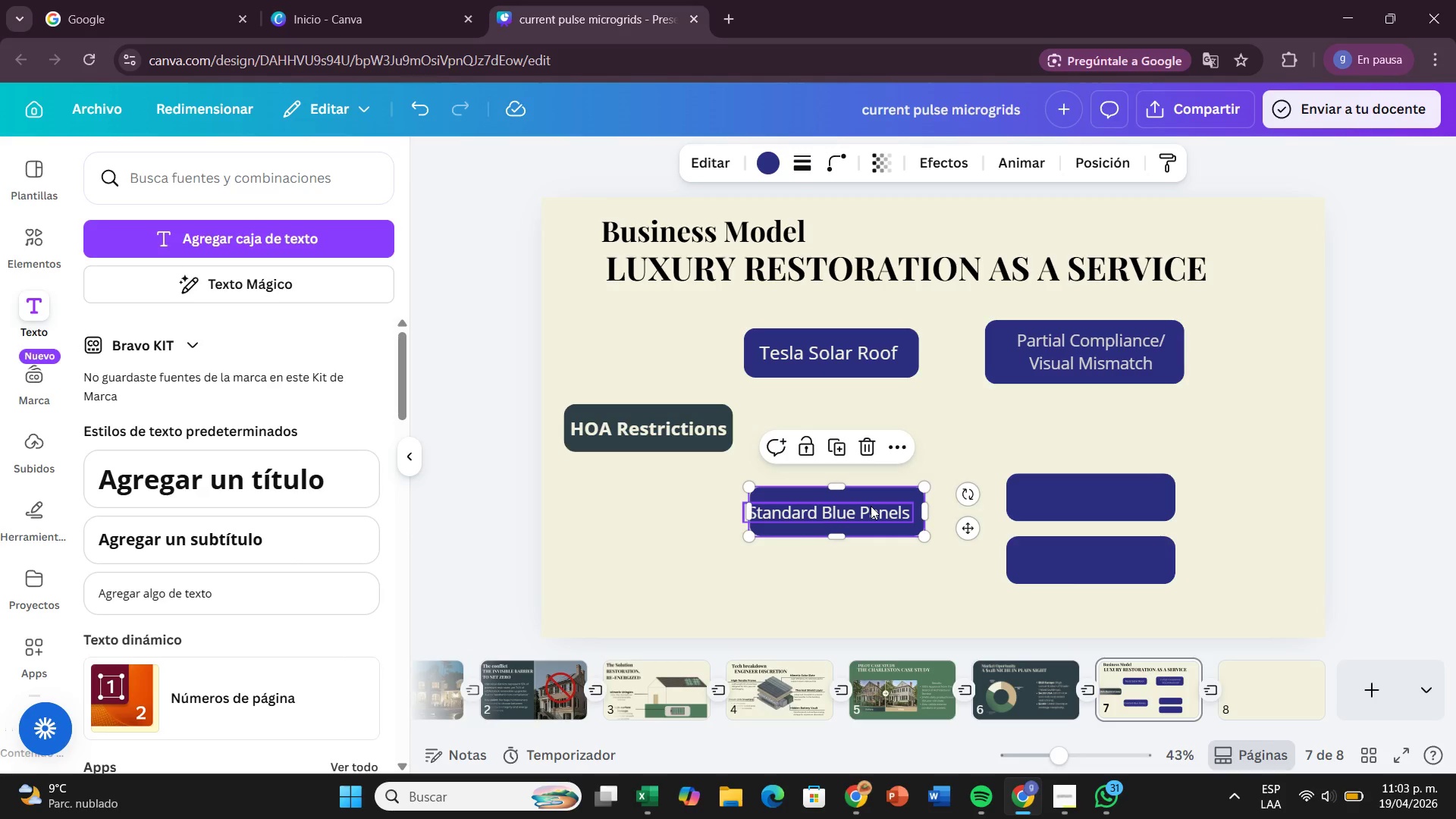 
left_click_drag(start_coordinate=[968, 521], to_coordinate=[962, 523])
 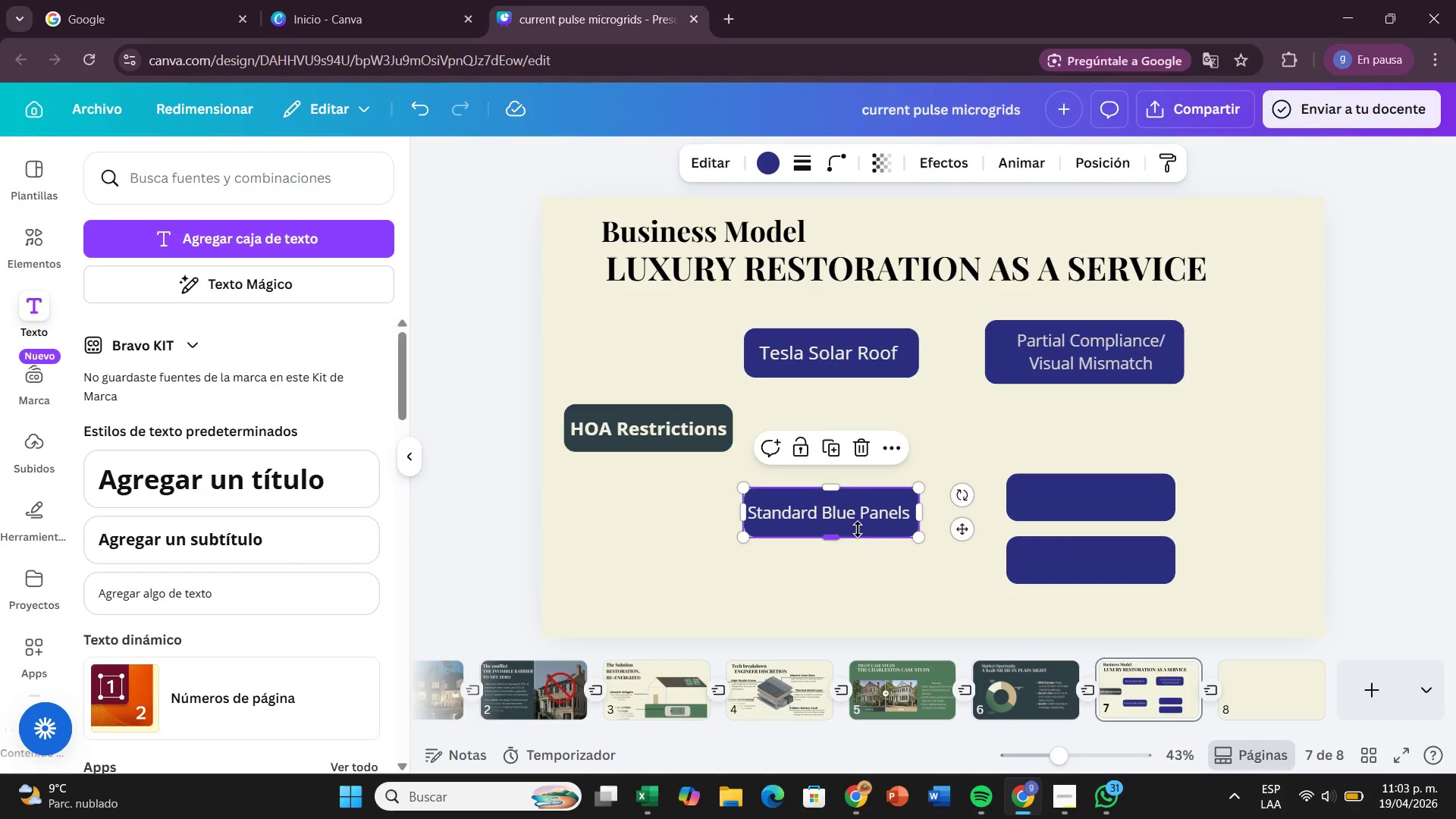 
left_click([897, 572])
 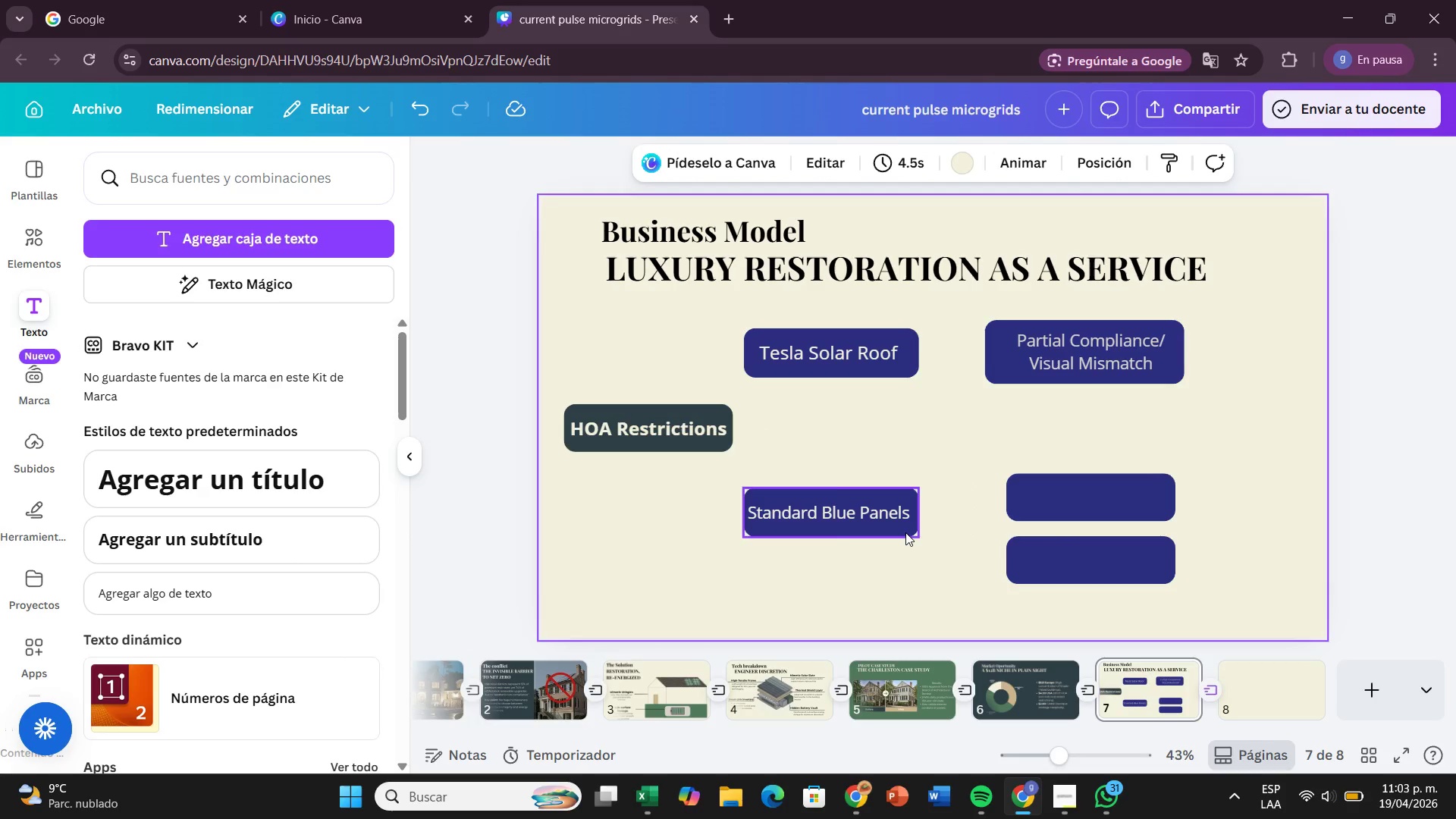 
left_click_drag(start_coordinate=[904, 532], to_coordinate=[909, 533])
 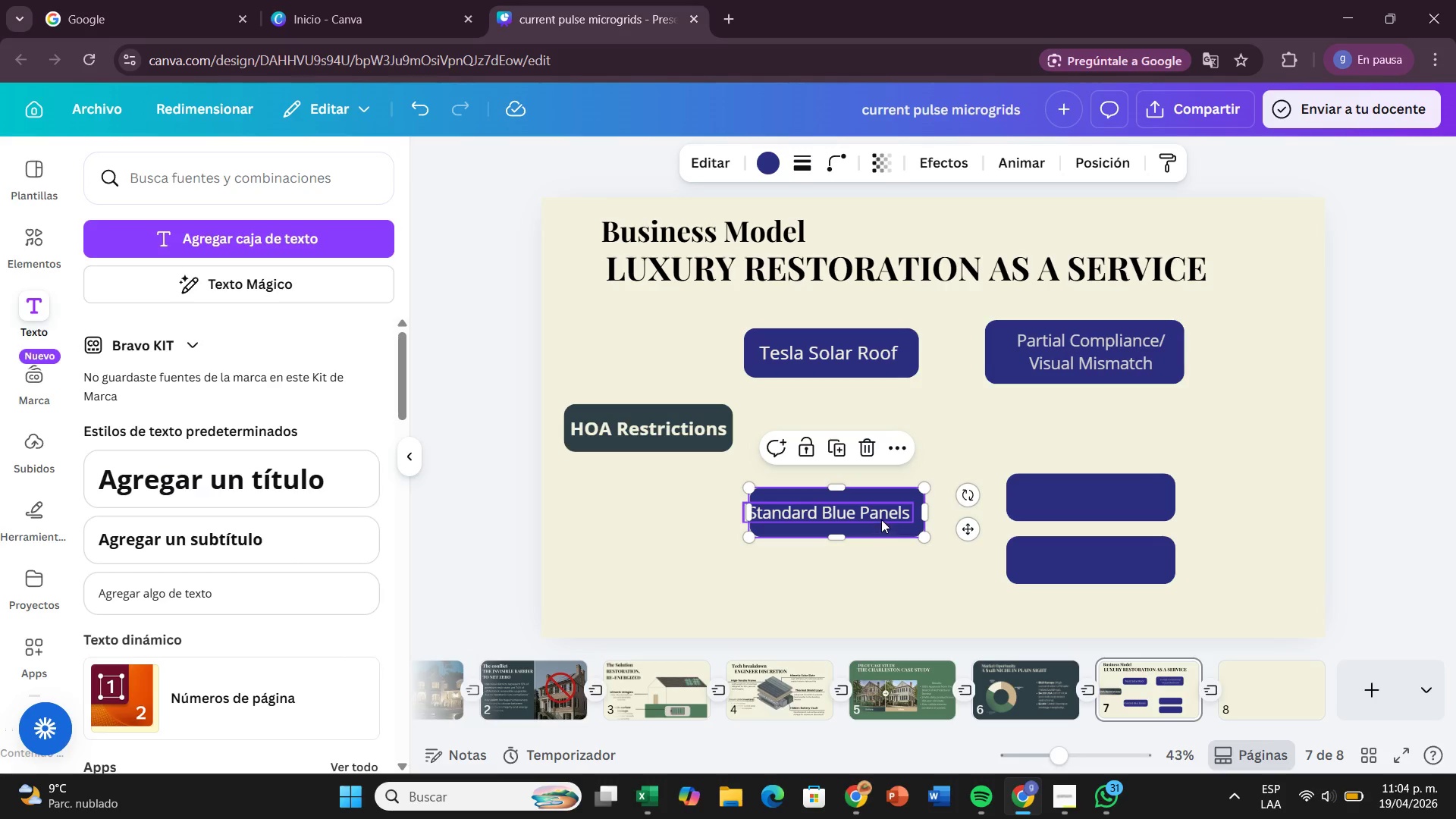 
left_click([881, 519])
 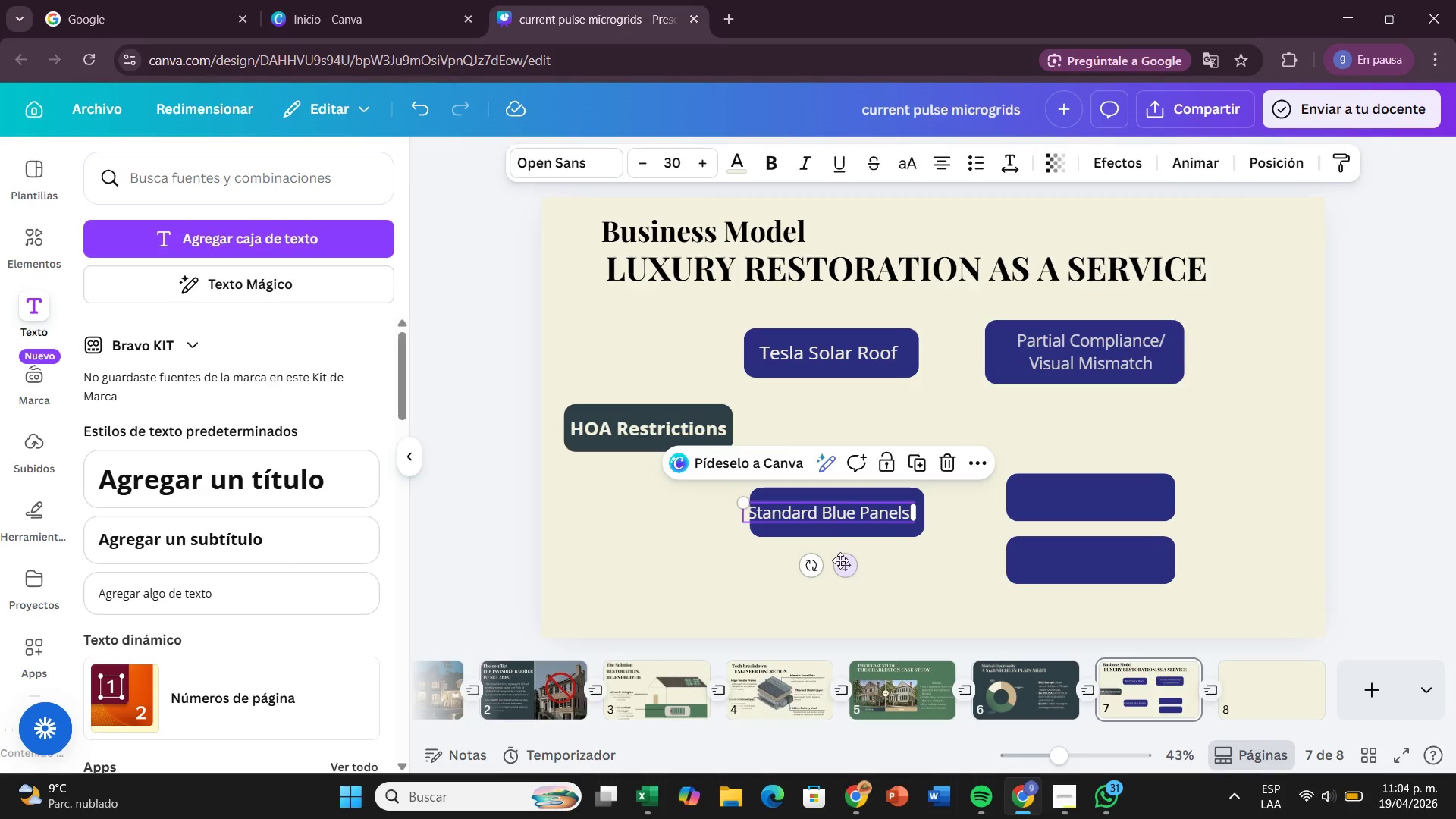 
left_click_drag(start_coordinate=[843, 565], to_coordinate=[851, 564])
 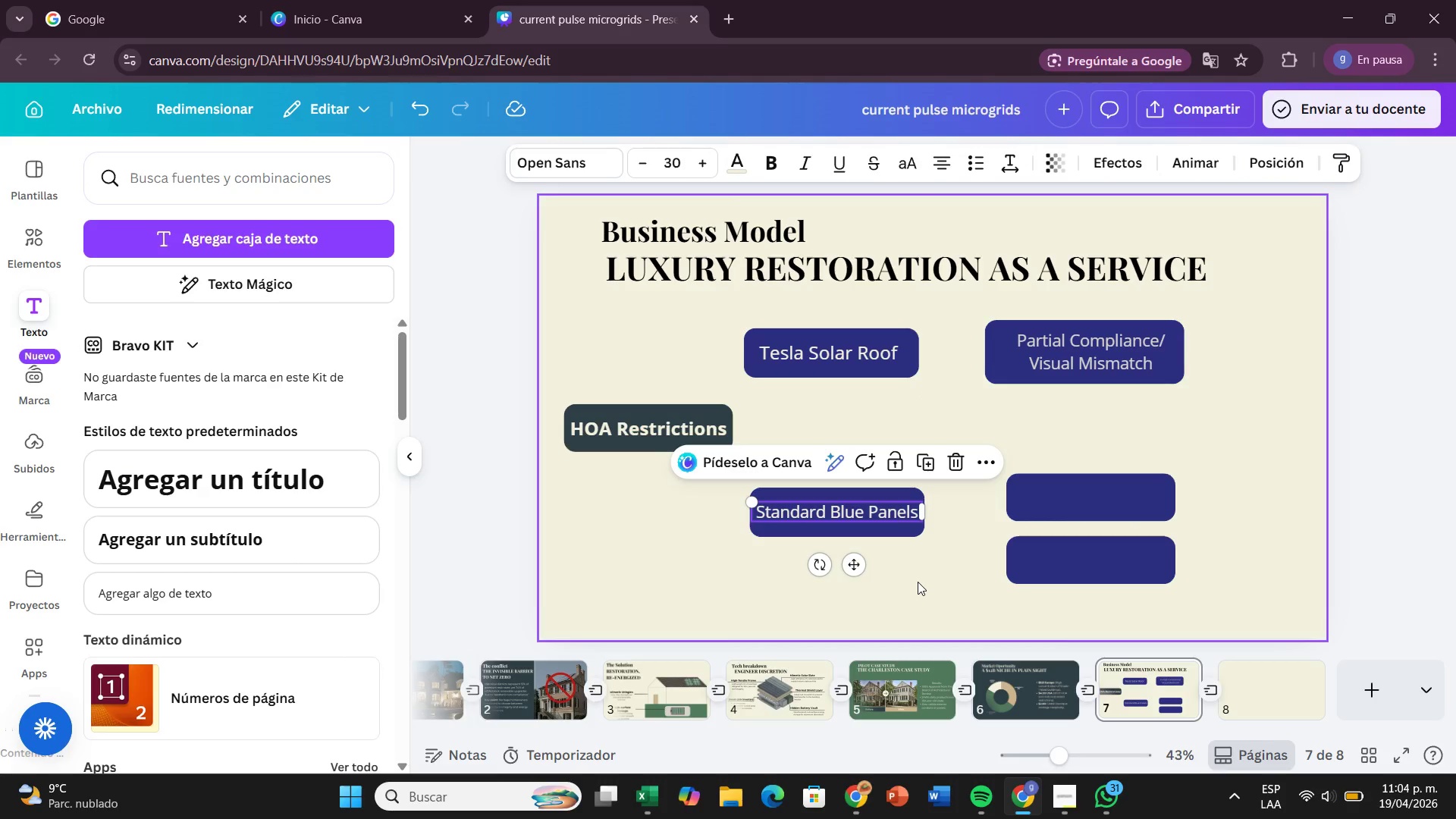 
left_click([918, 582])
 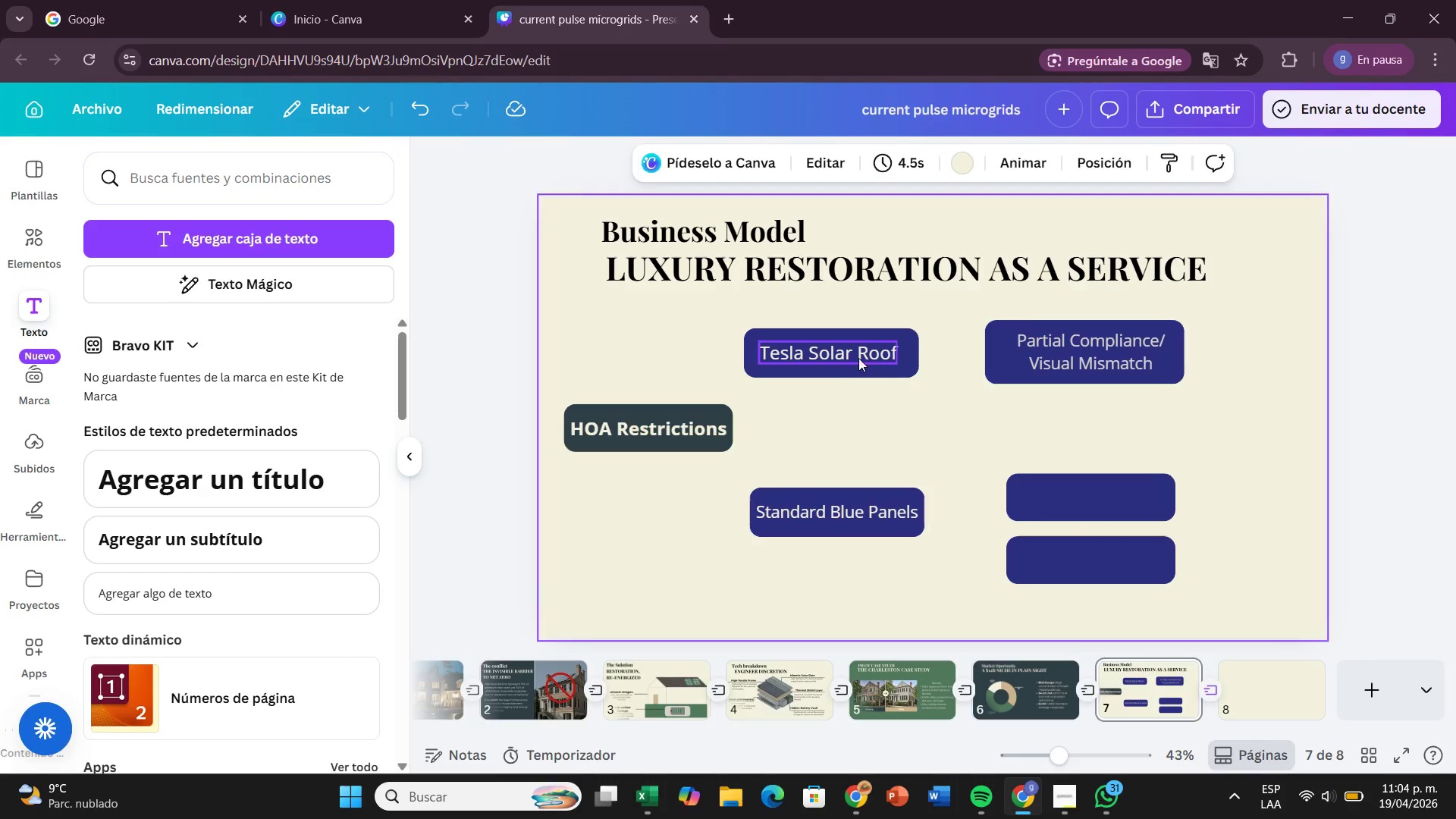 
left_click([857, 357])
 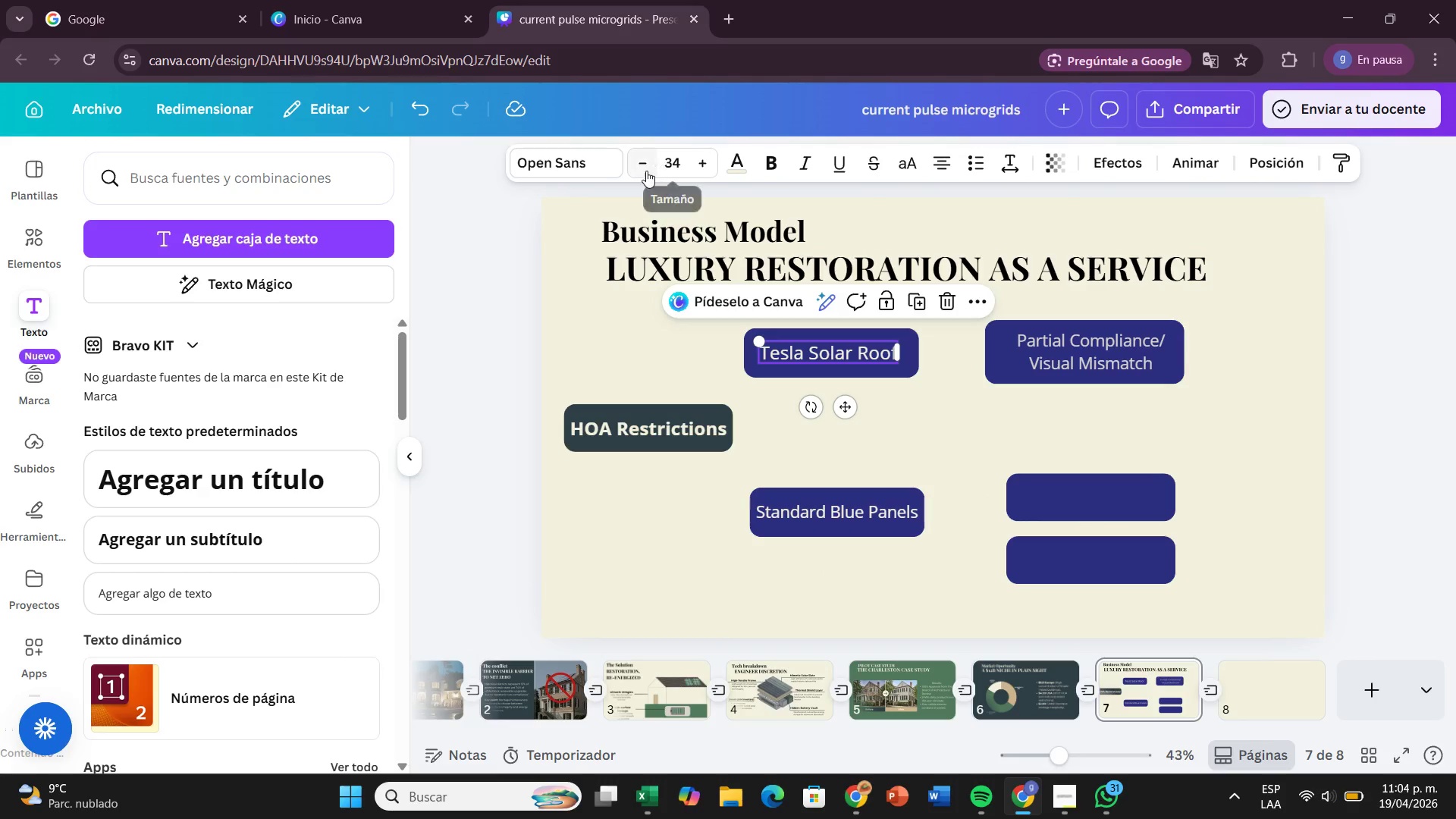 
double_click([646, 171])
 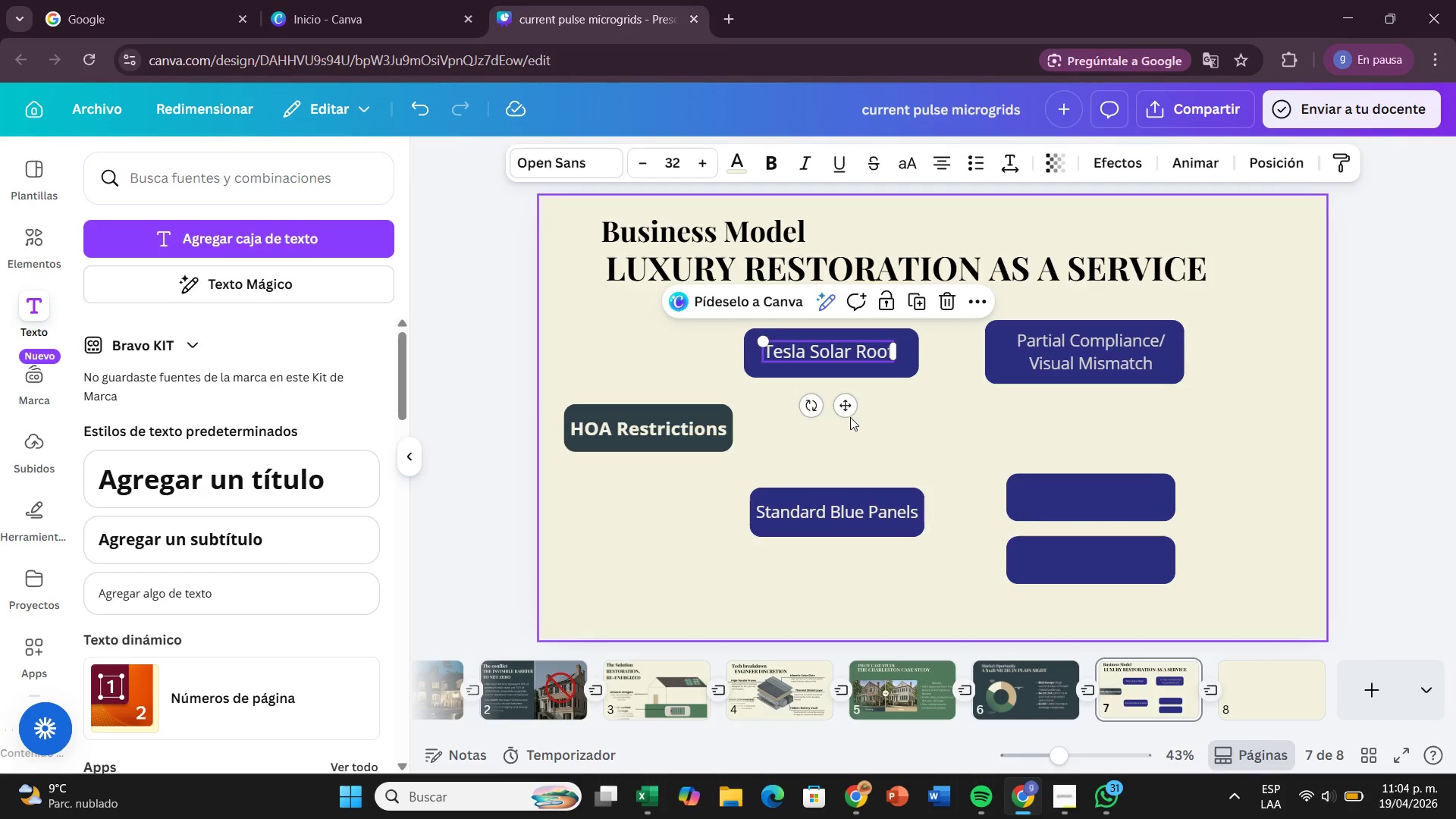 
left_click_drag(start_coordinate=[849, 410], to_coordinate=[855, 410])
 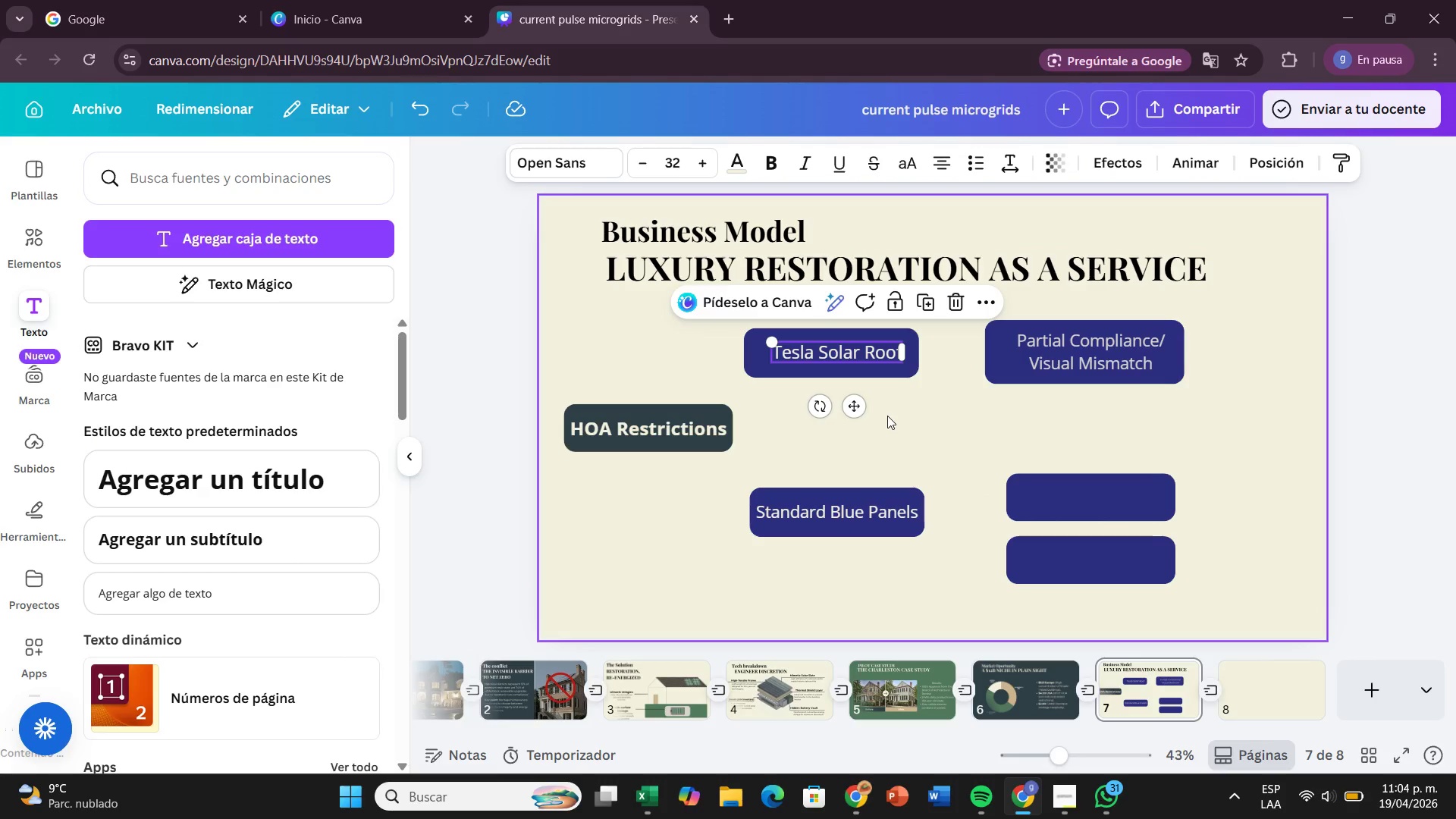 
left_click([887, 416])
 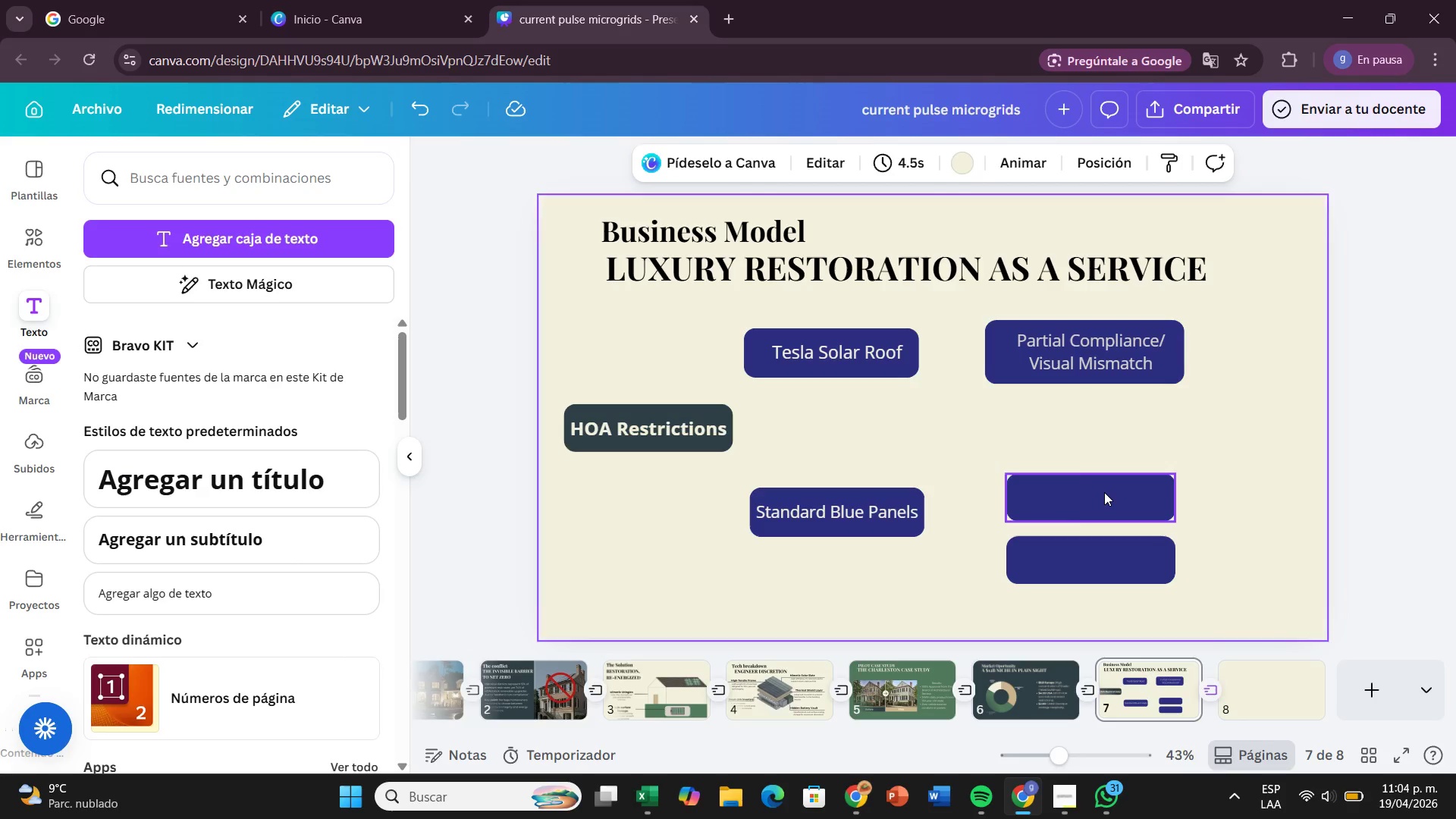 
left_click([1104, 492])
 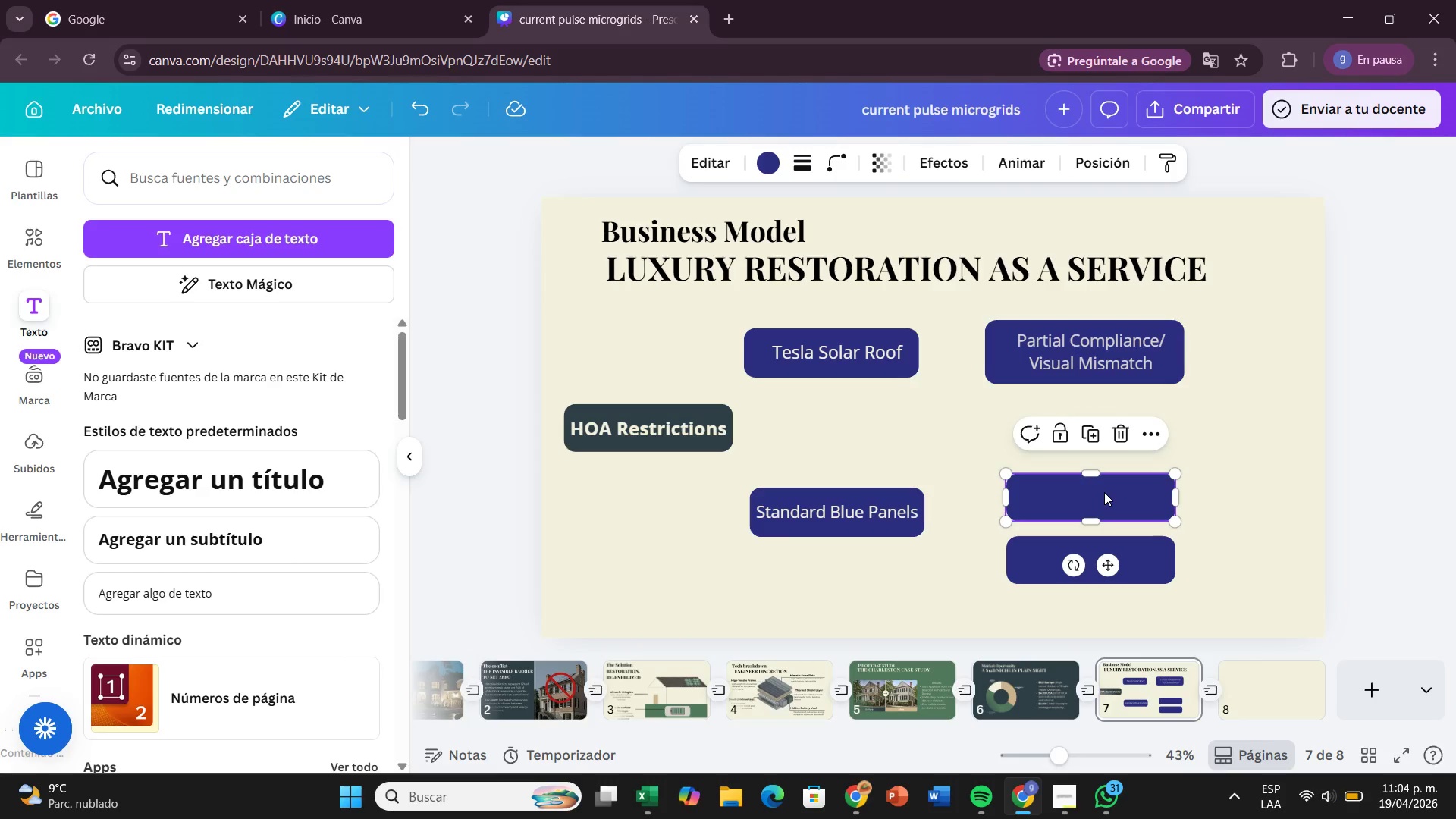 
key(Backspace)
 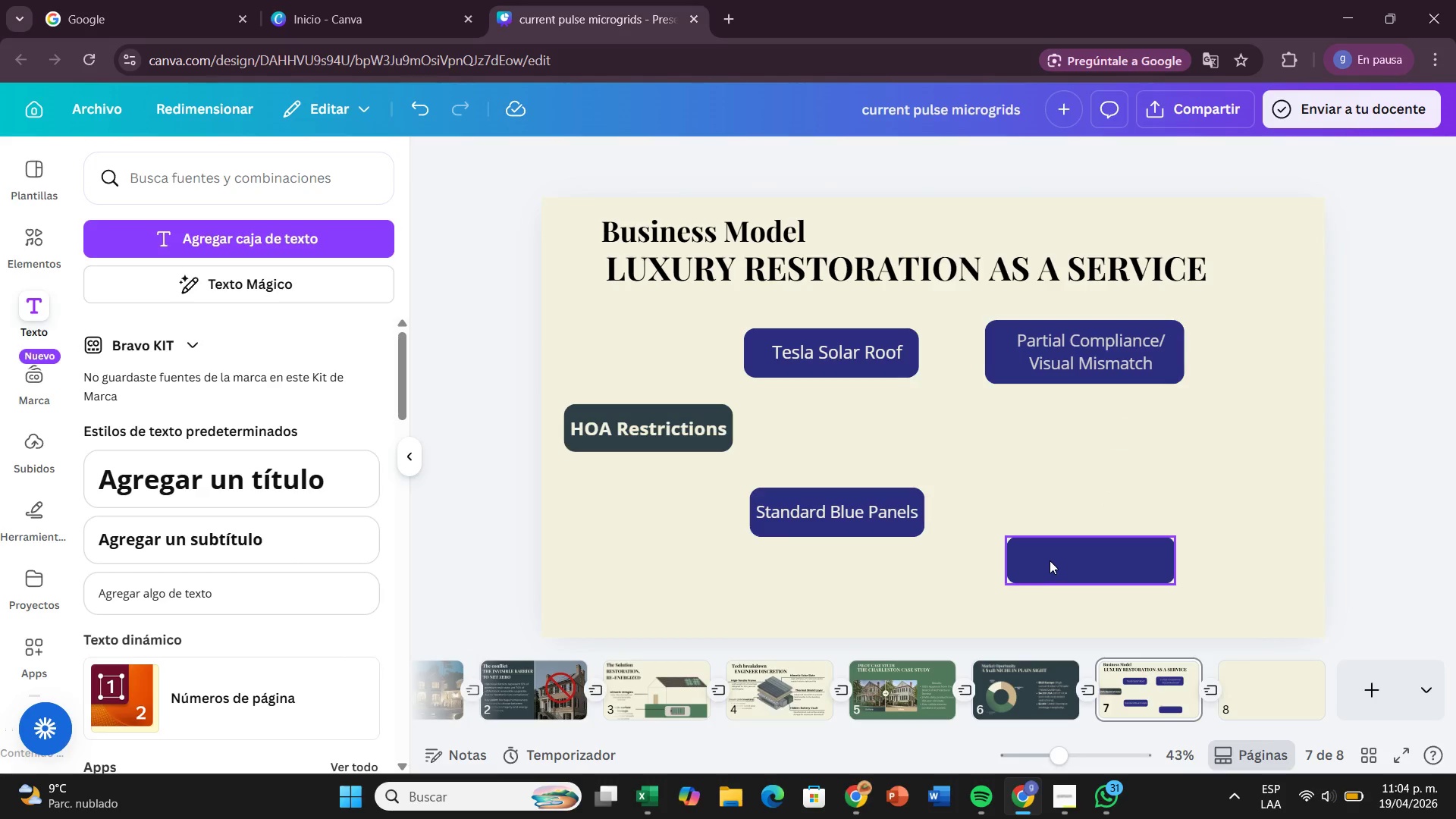 
left_click_drag(start_coordinate=[1050, 560], to_coordinate=[1035, 513])
 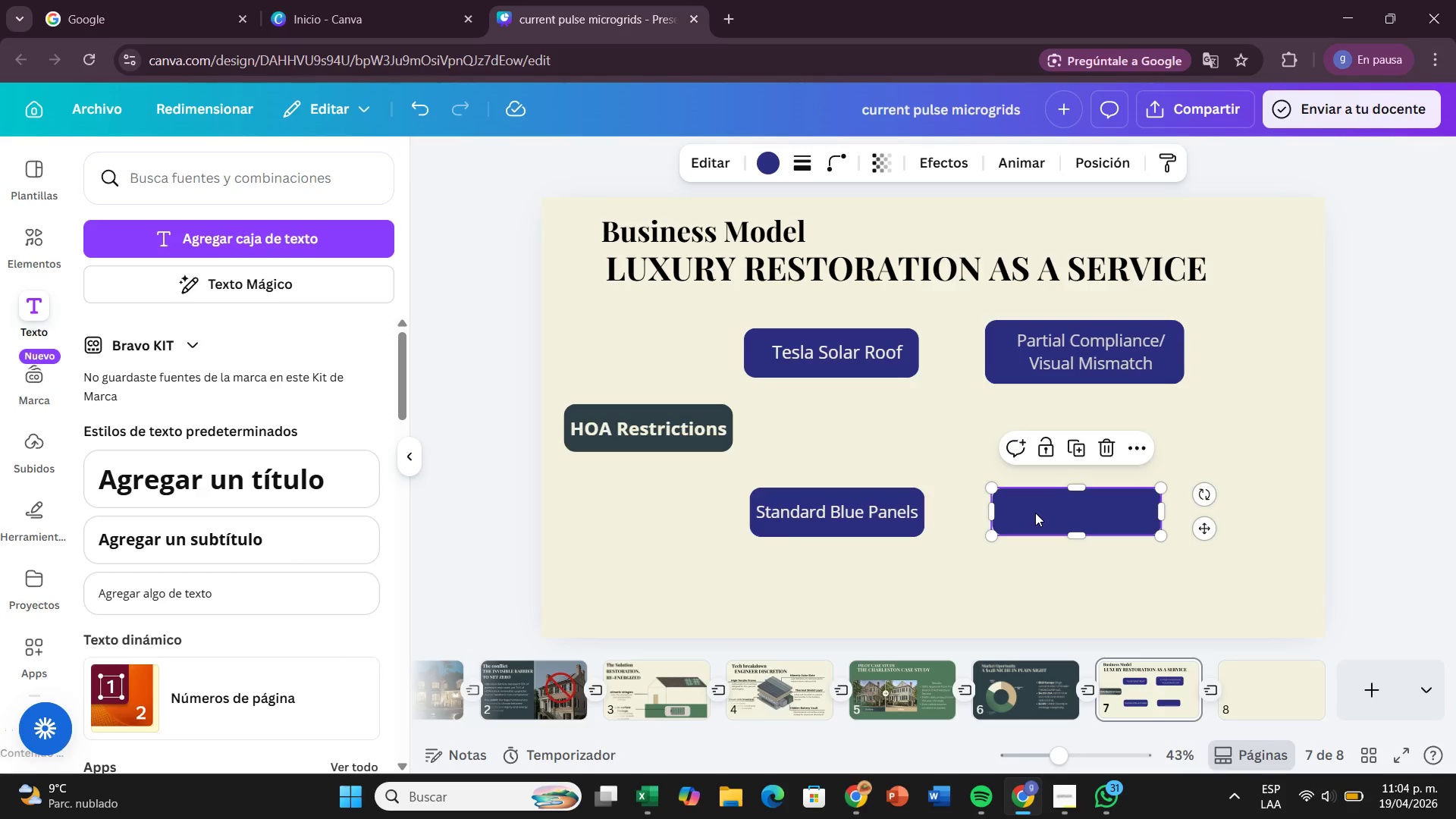 
wait(21.12)
 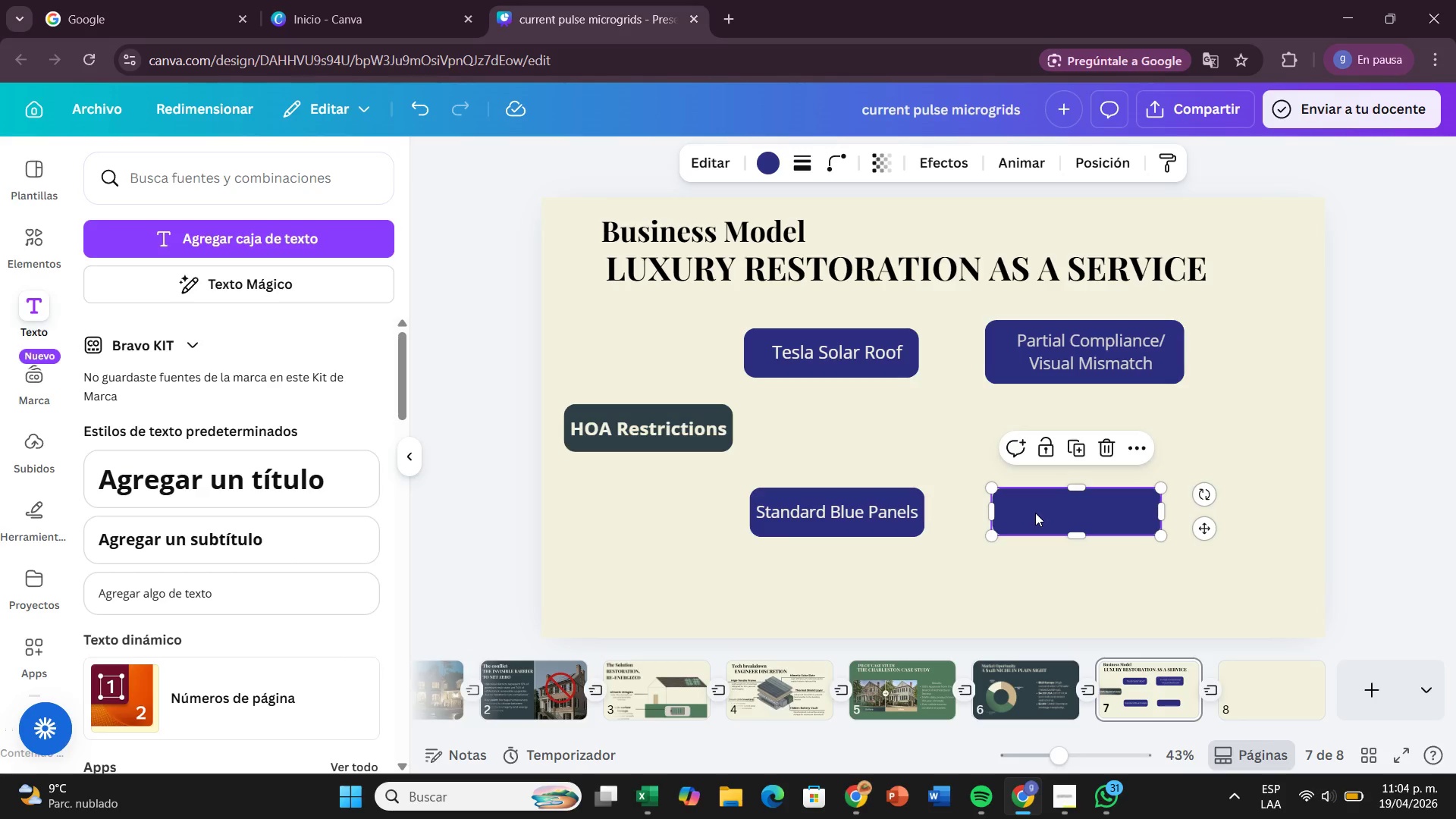 
left_click([918, 459])
 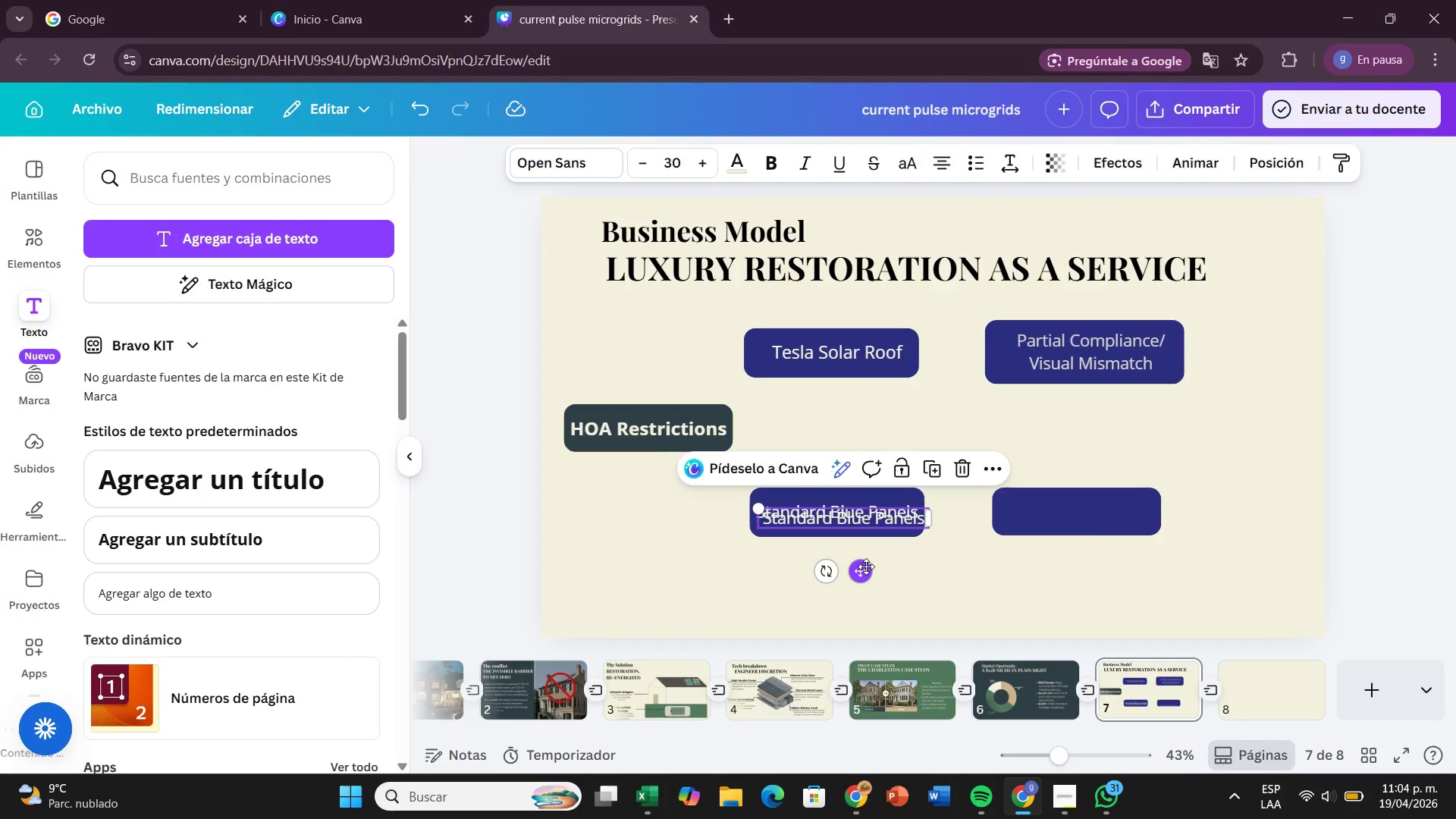 
left_click_drag(start_coordinate=[866, 566], to_coordinate=[1103, 560])
 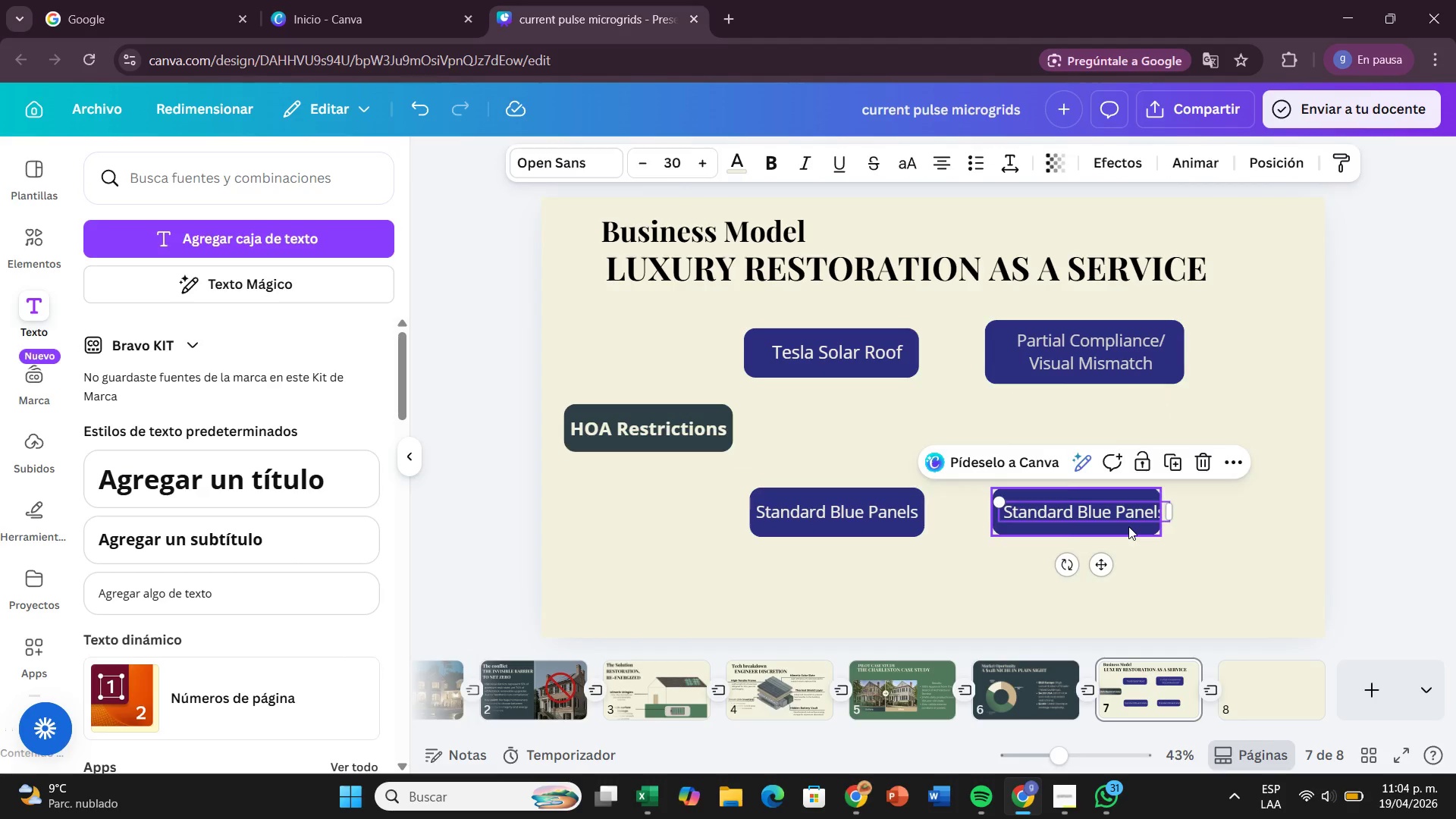 
left_click([1128, 526])
 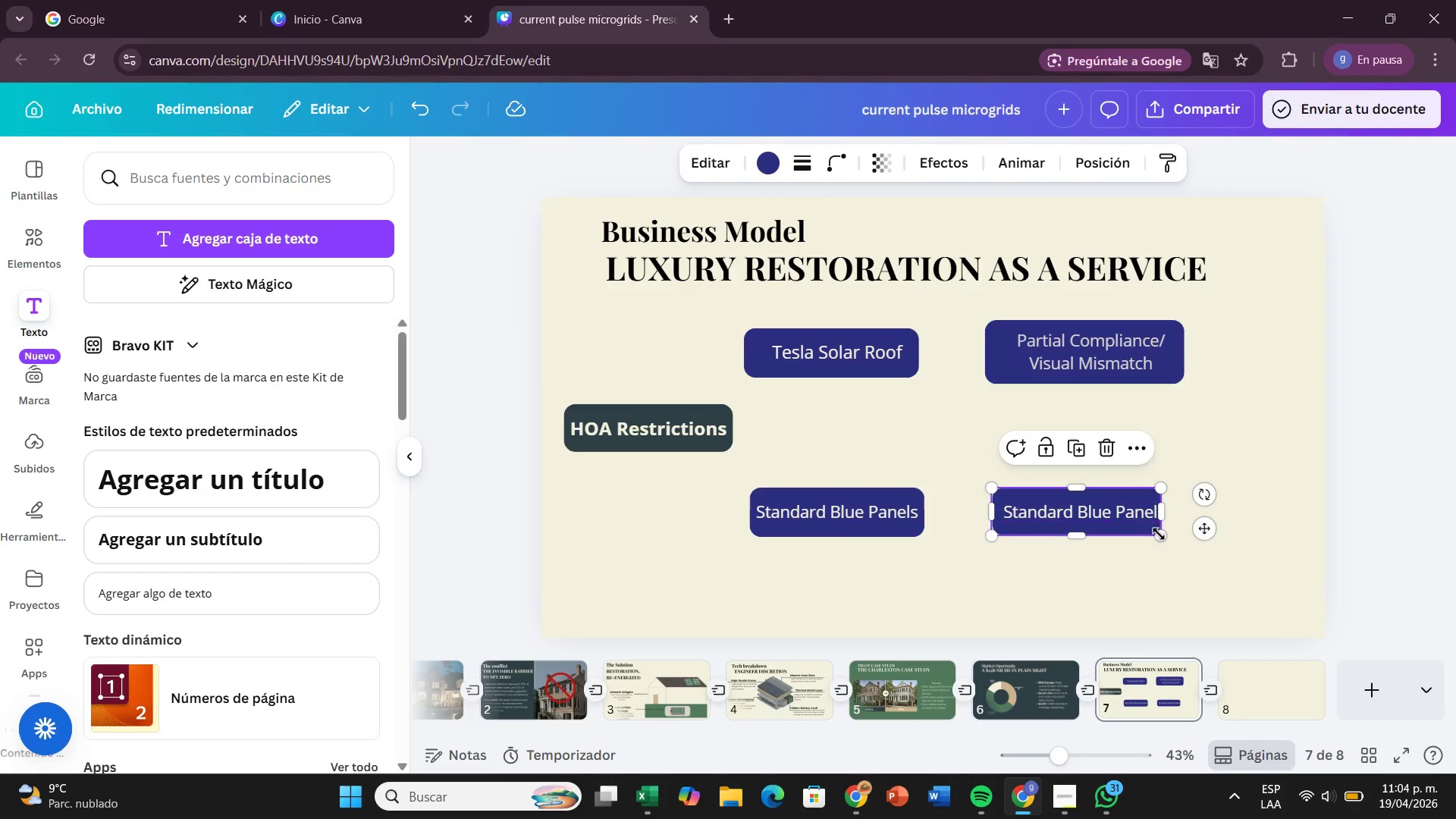 
left_click_drag(start_coordinate=[1160, 537], to_coordinate=[1183, 567])
 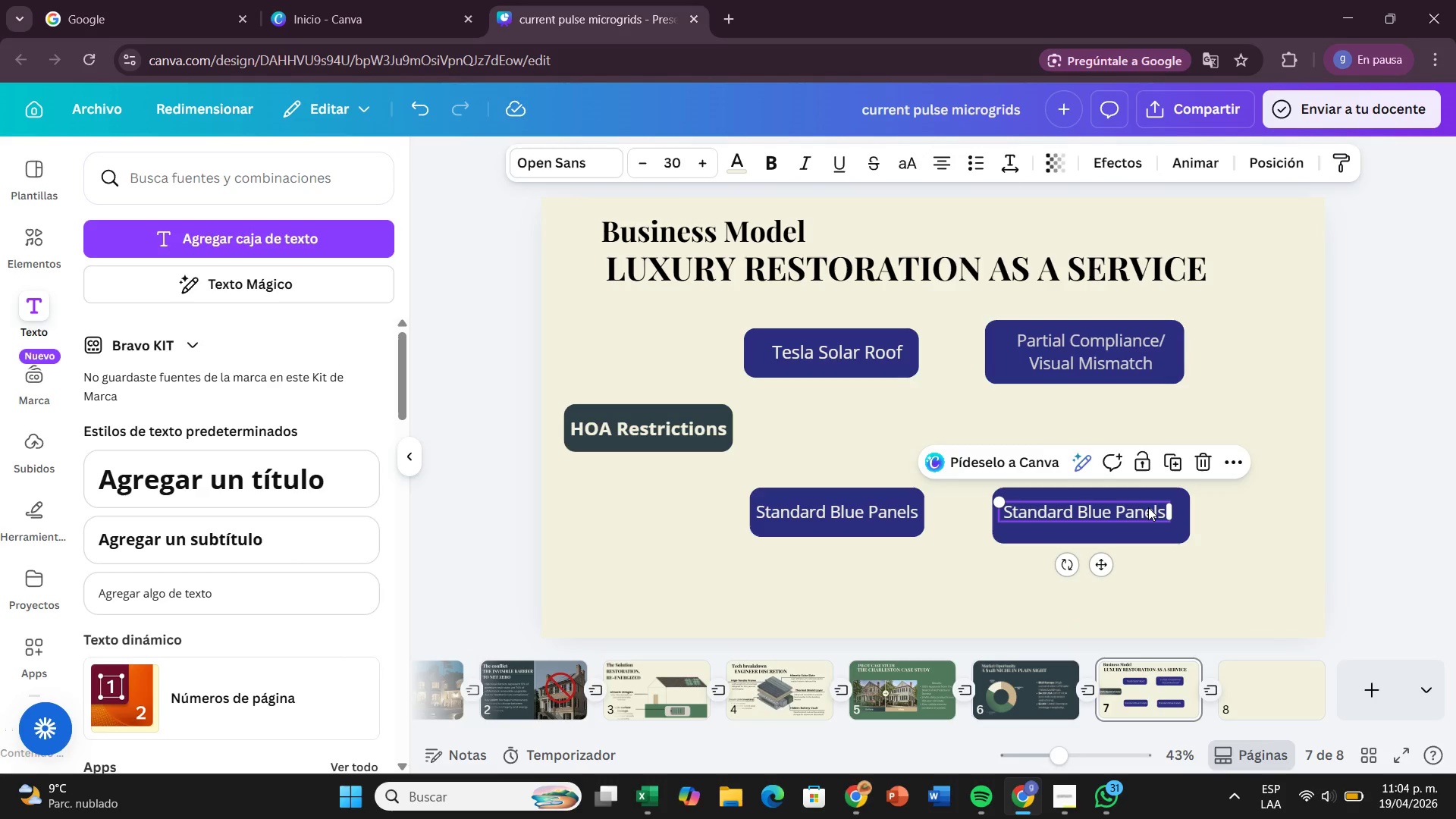 
double_click([1148, 507])
 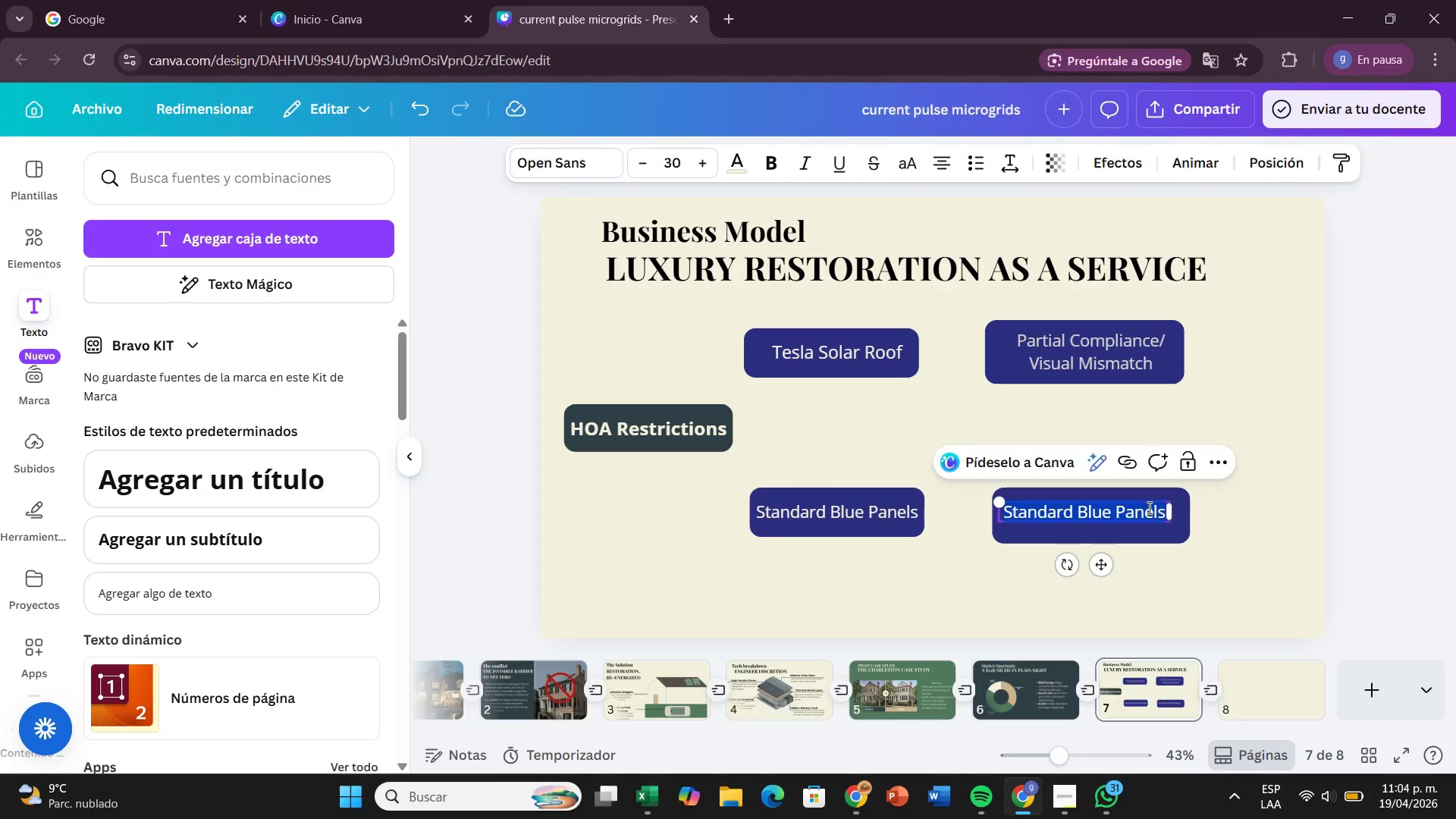 
key(Backspace)
type(Permanent Rejection& )
 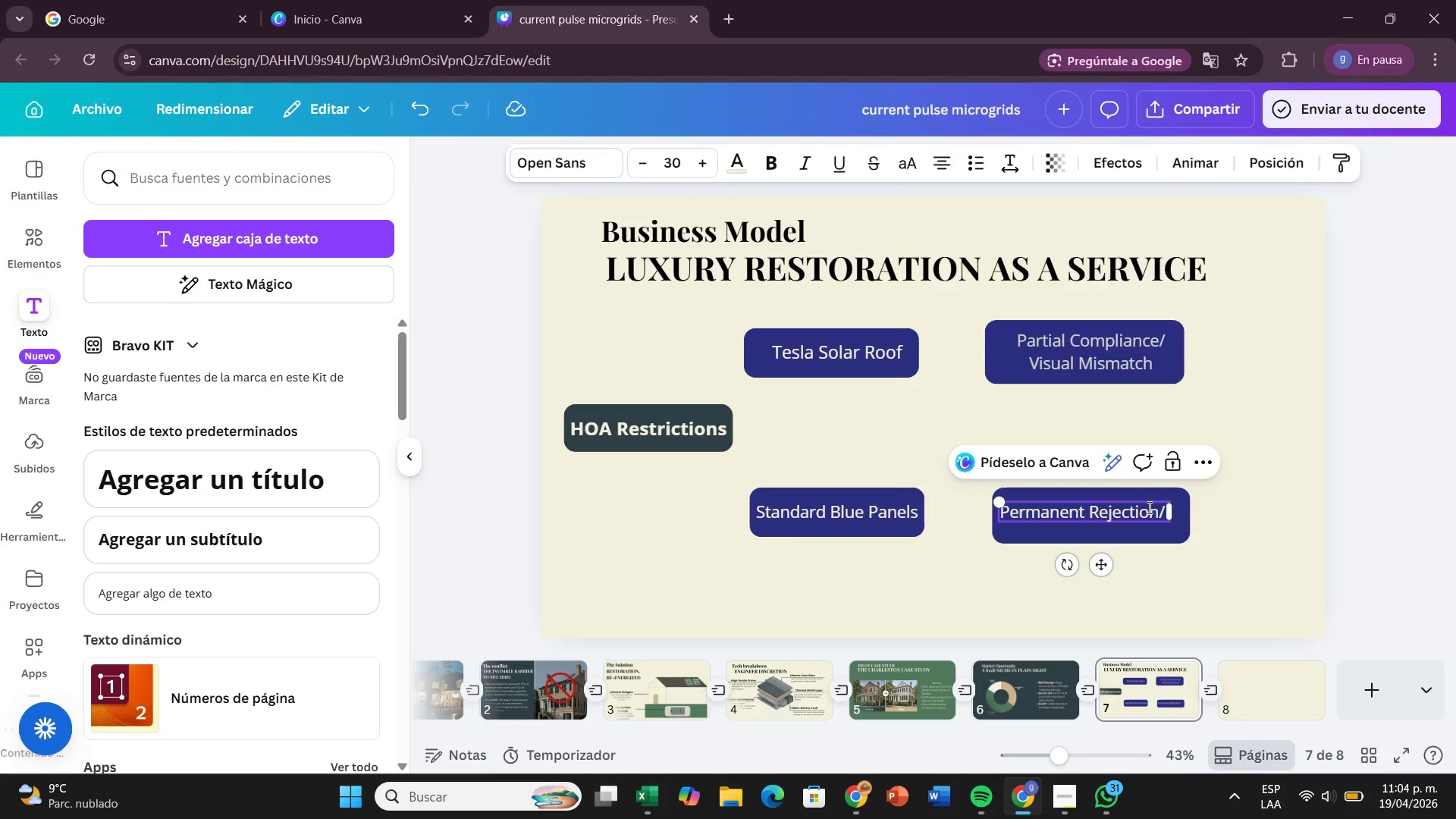 
wait(19.98)
 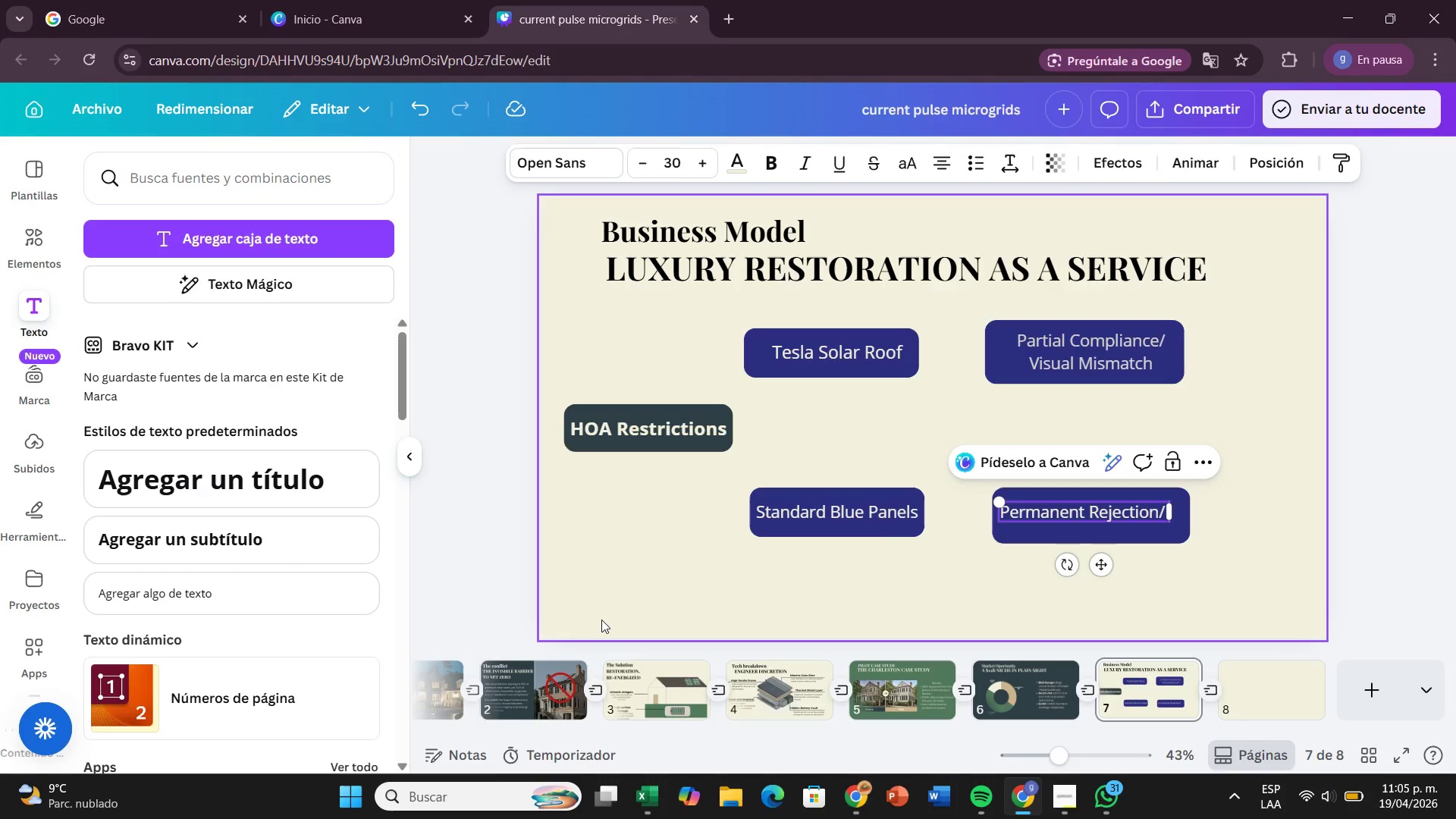 
type(Legal )
 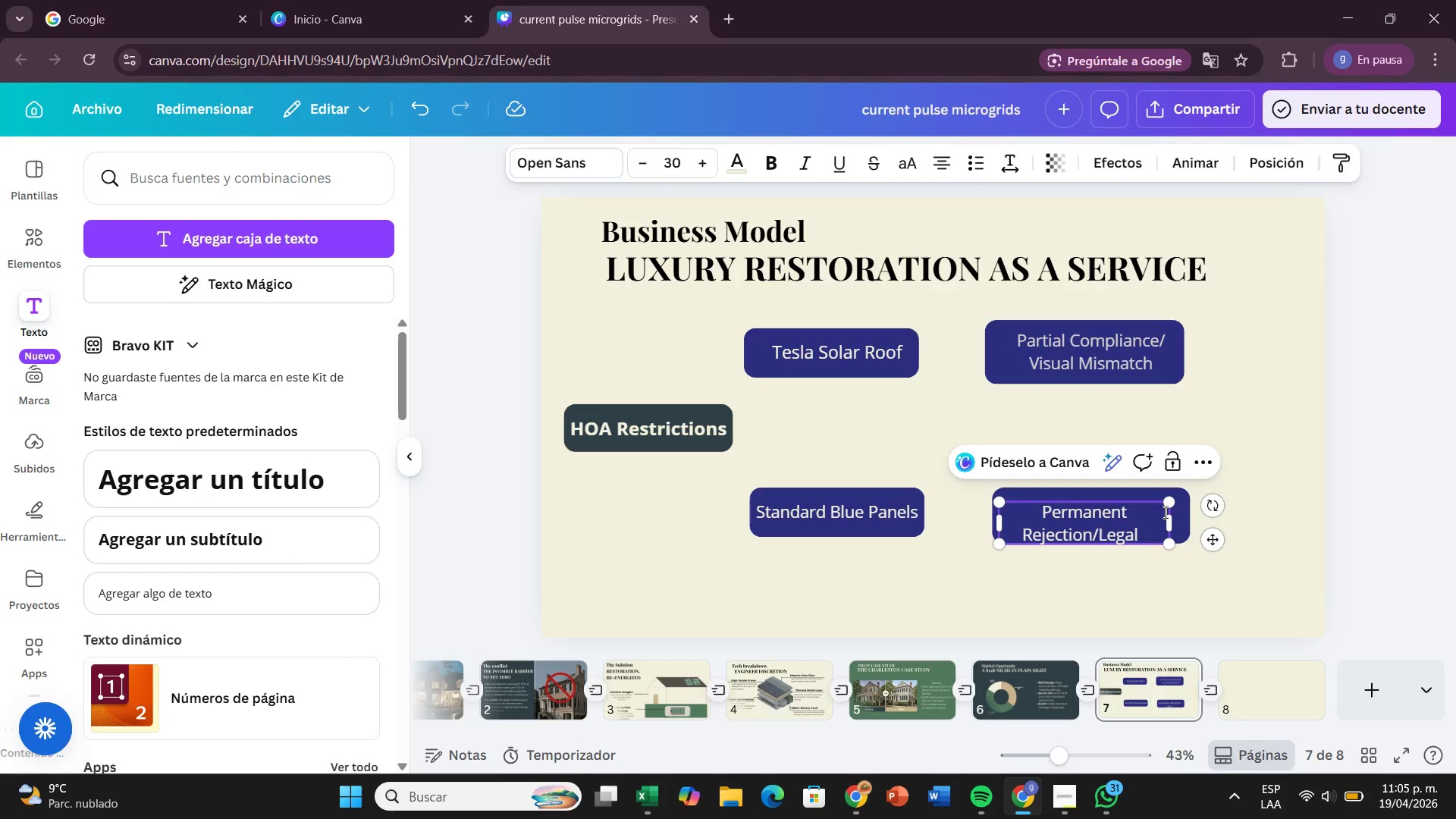 
wait(6.53)
 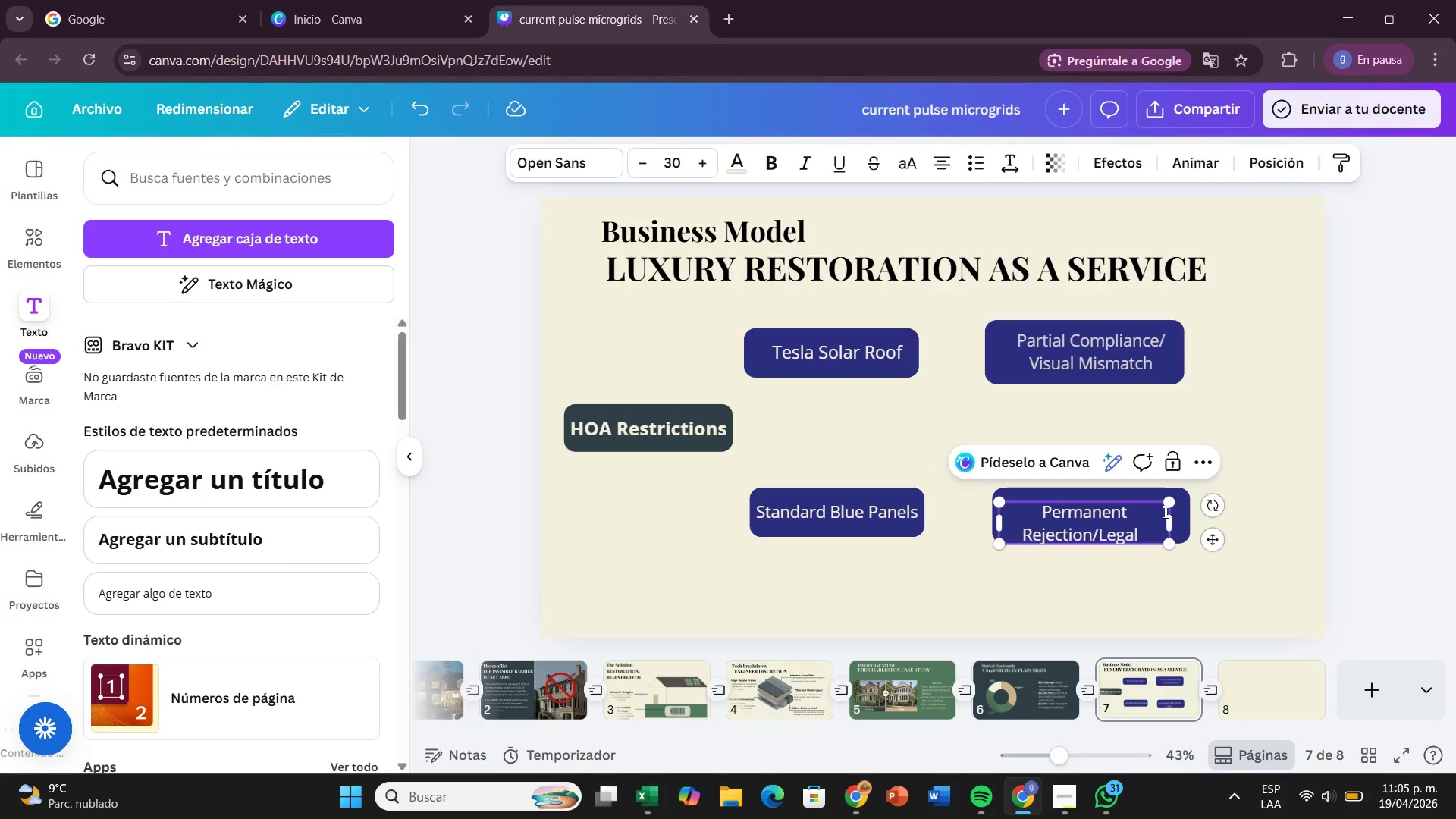 
type(Conflict)
 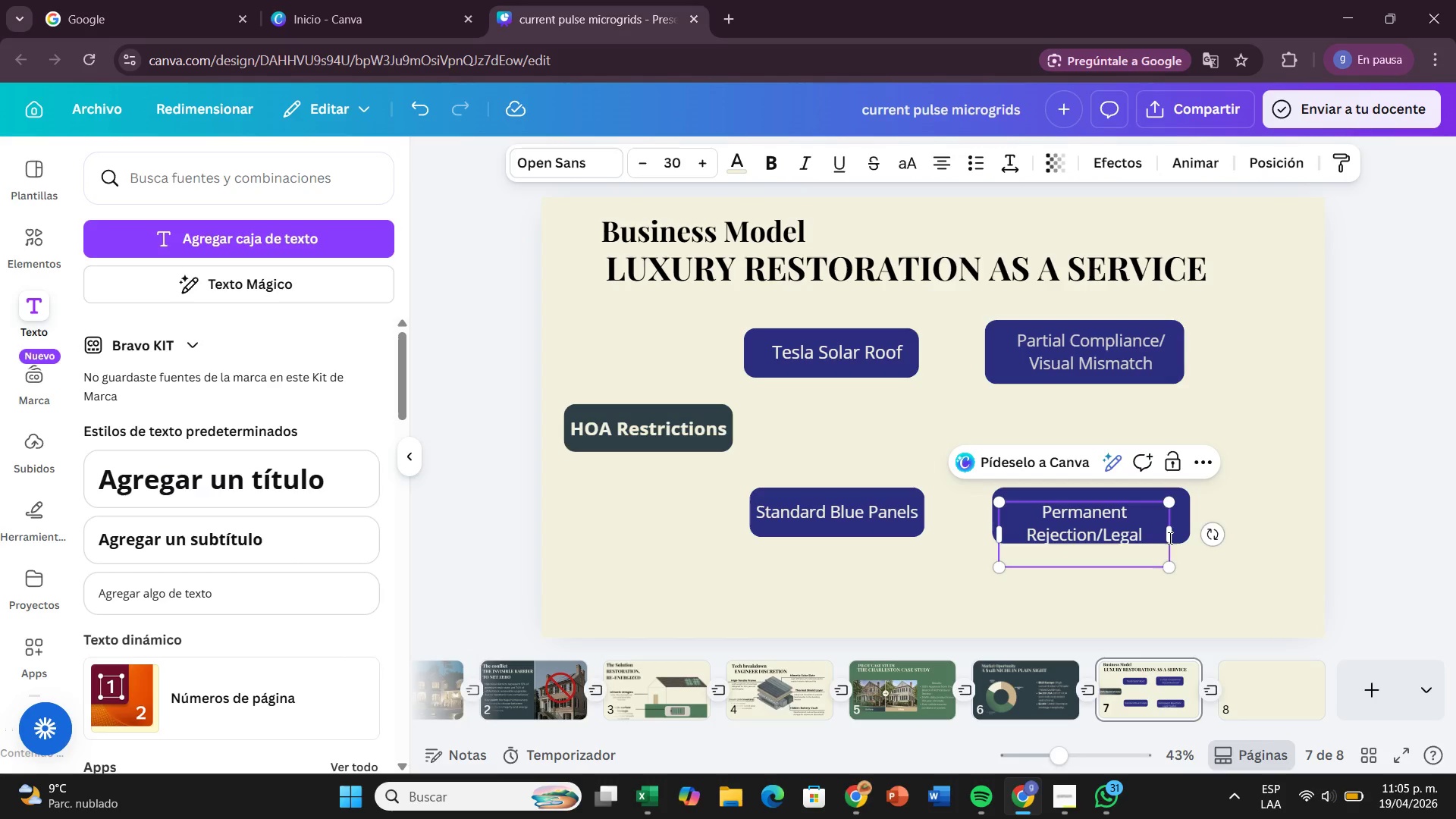 
left_click_drag(start_coordinate=[1175, 529], to_coordinate=[1195, 525])
 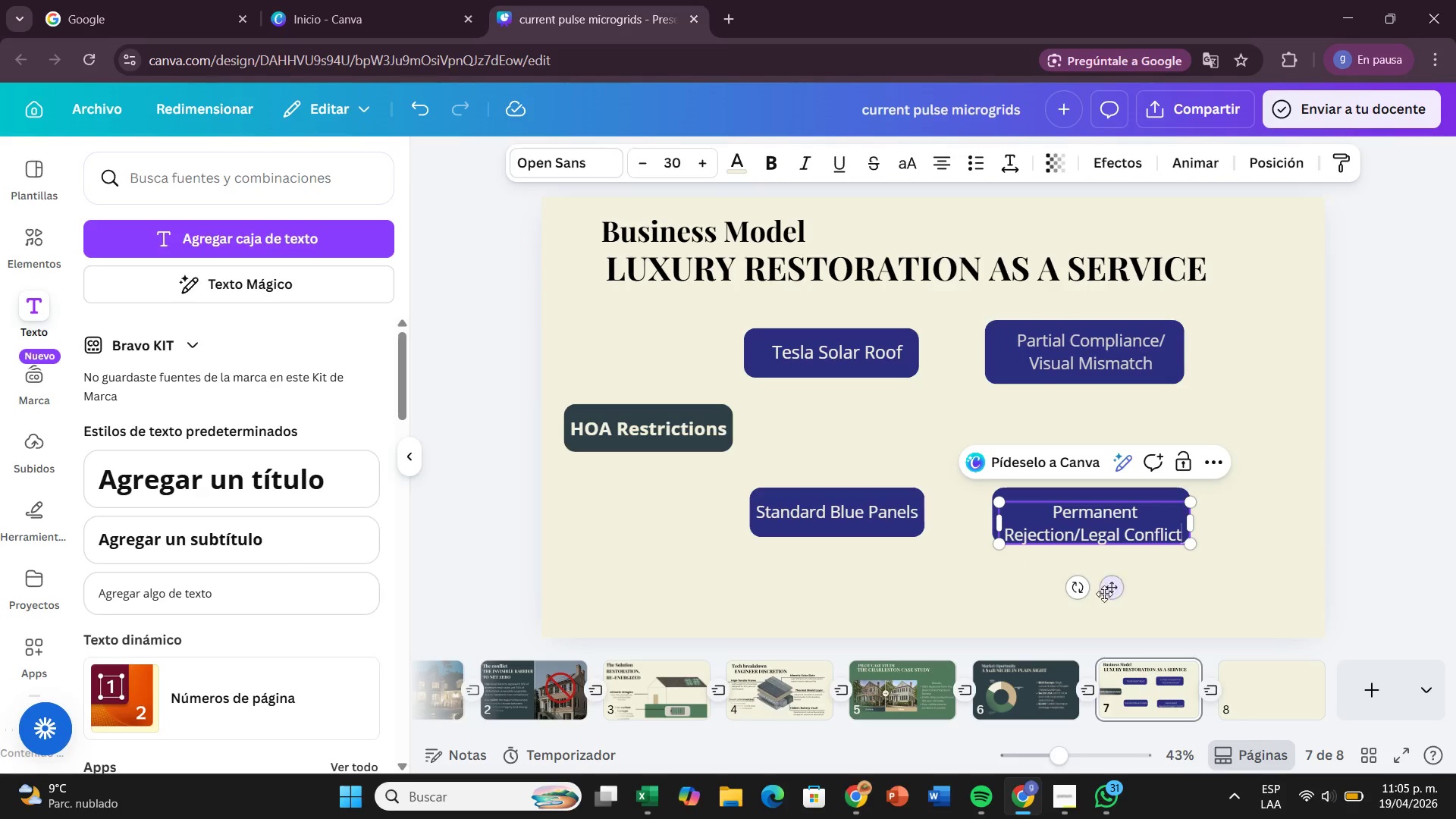 
left_click_drag(start_coordinate=[1105, 594], to_coordinate=[1101, 584])
 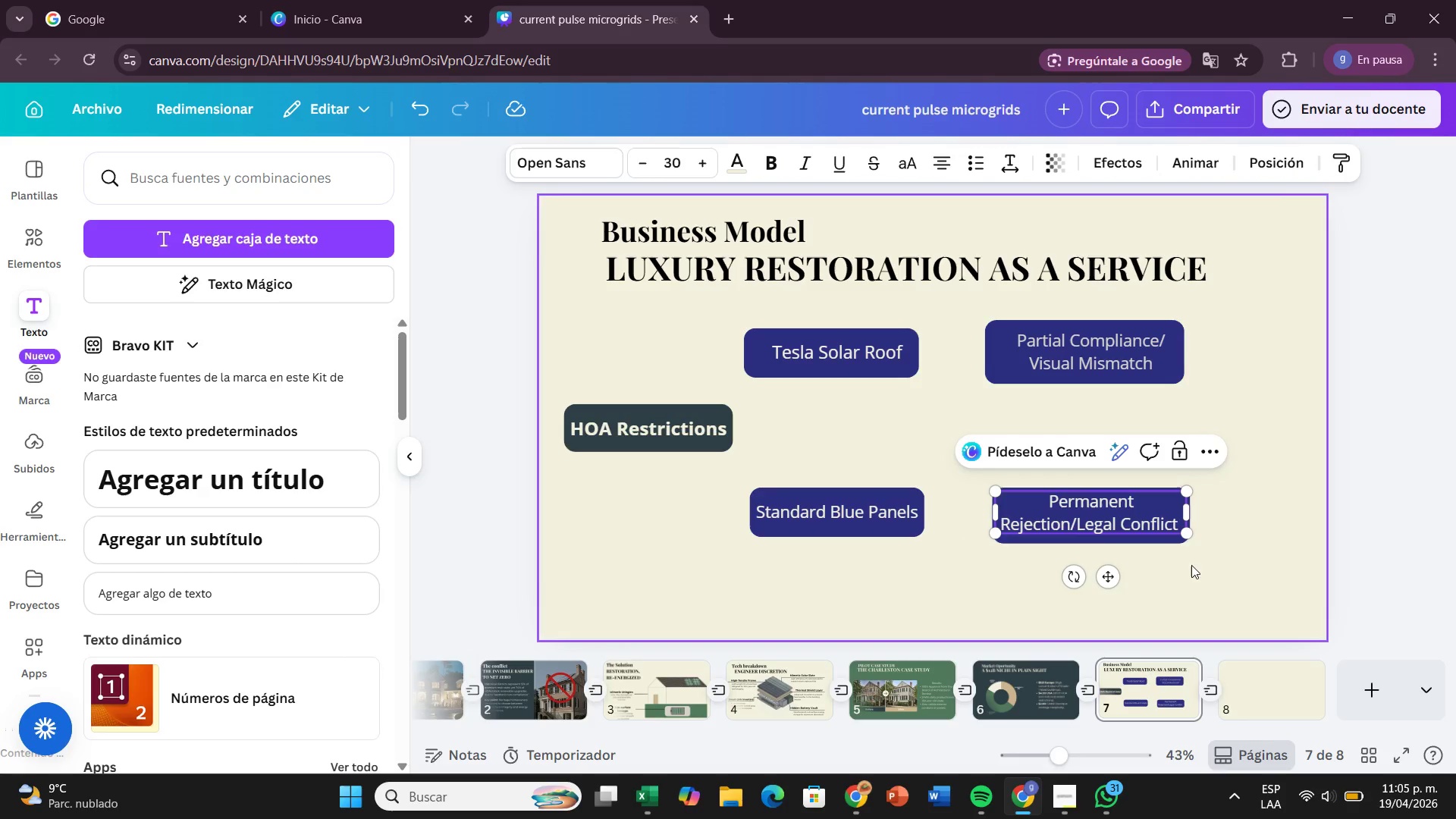 
left_click([1191, 565])
 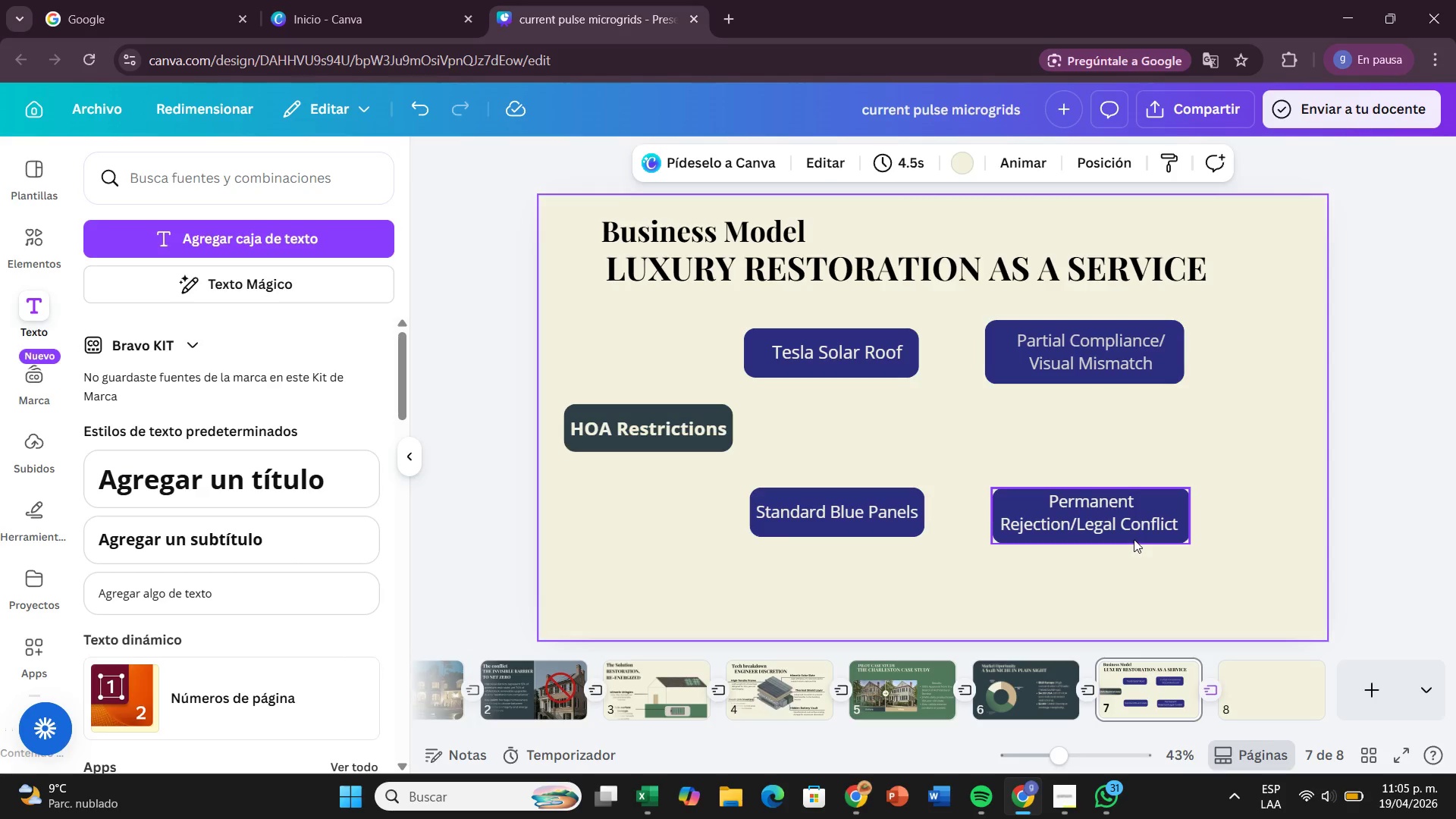 
left_click([1134, 539])
 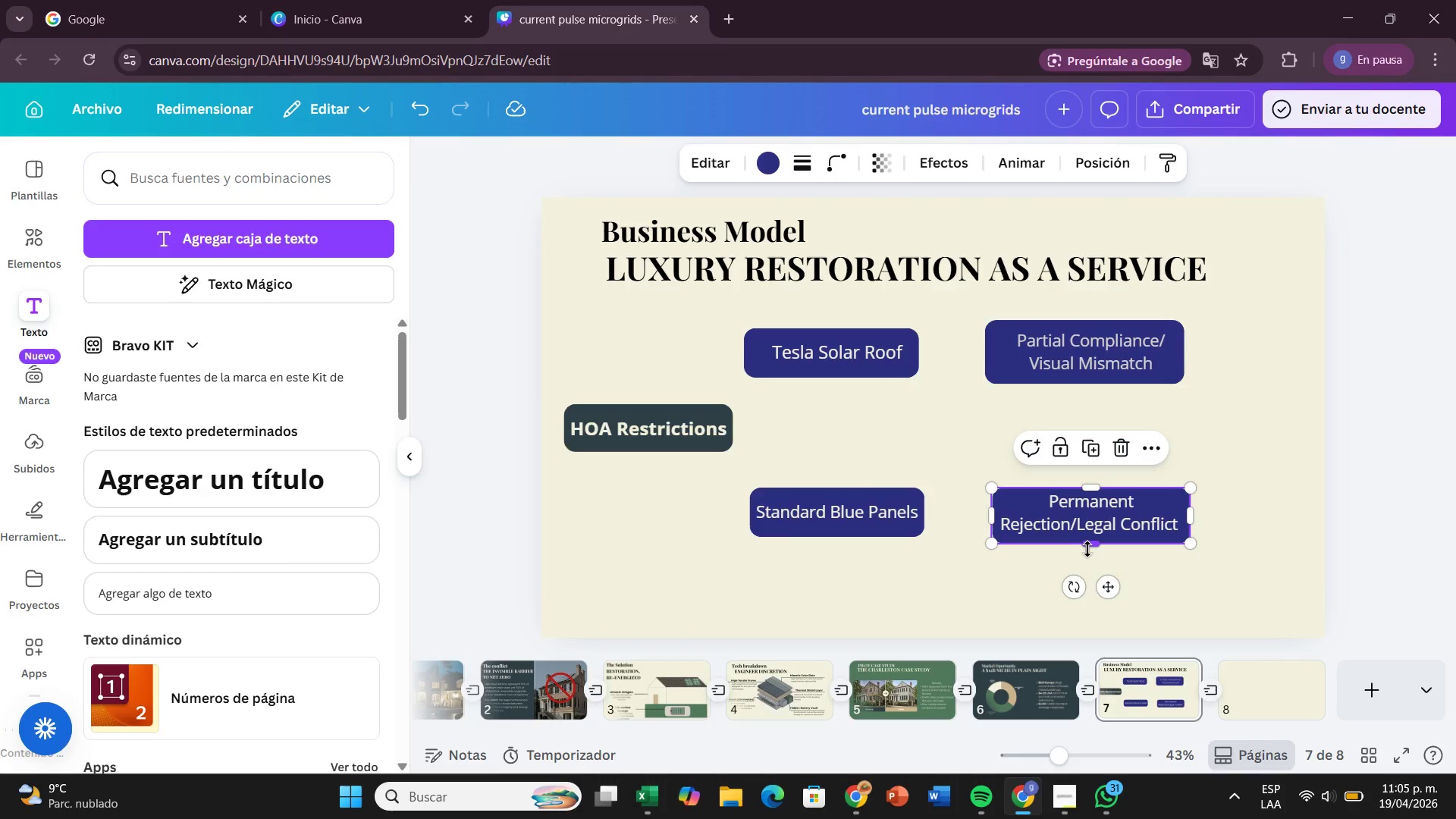 
left_click_drag(start_coordinate=[1088, 548], to_coordinate=[1087, 557])
 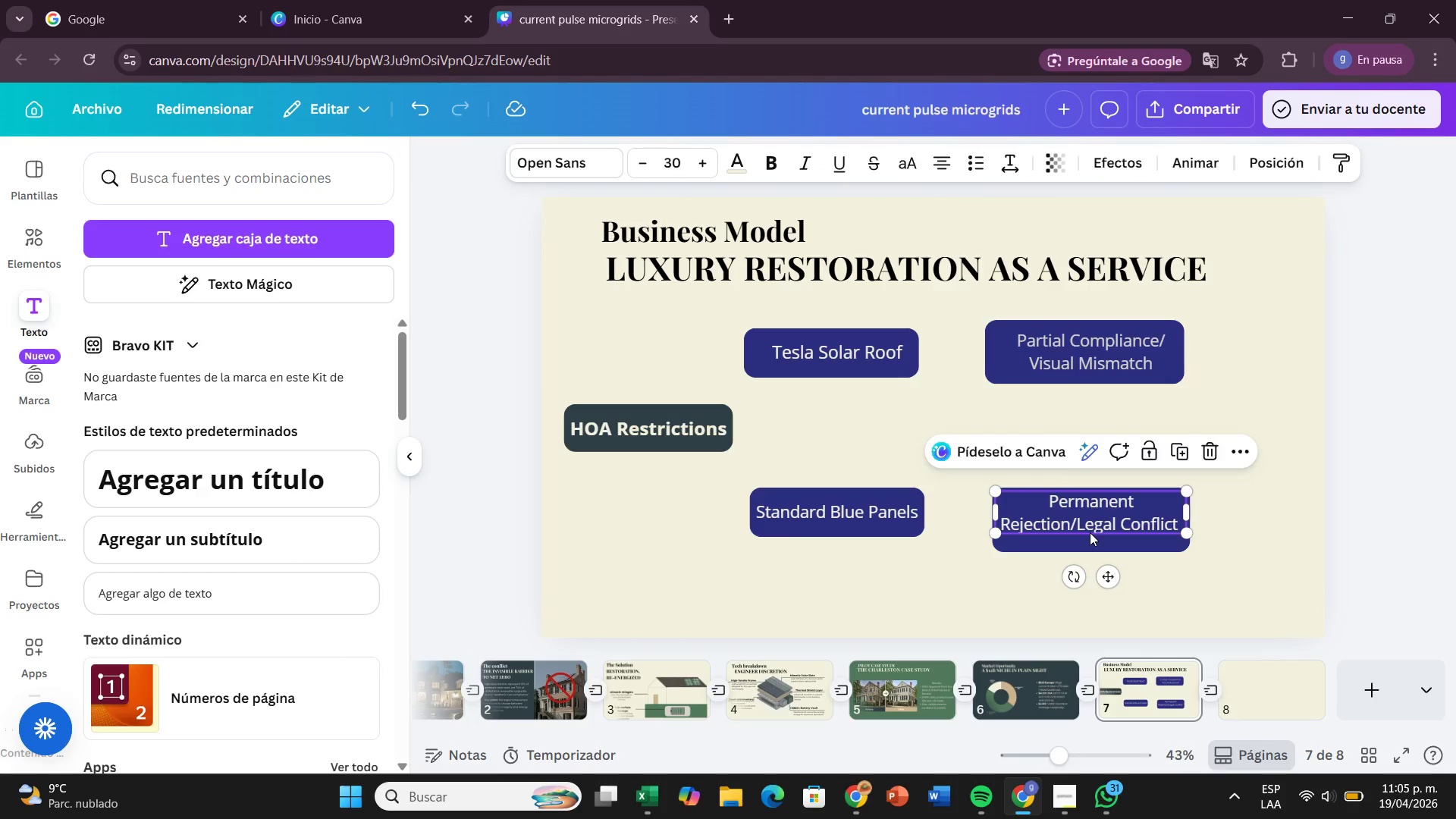 
left_click([1090, 532])
 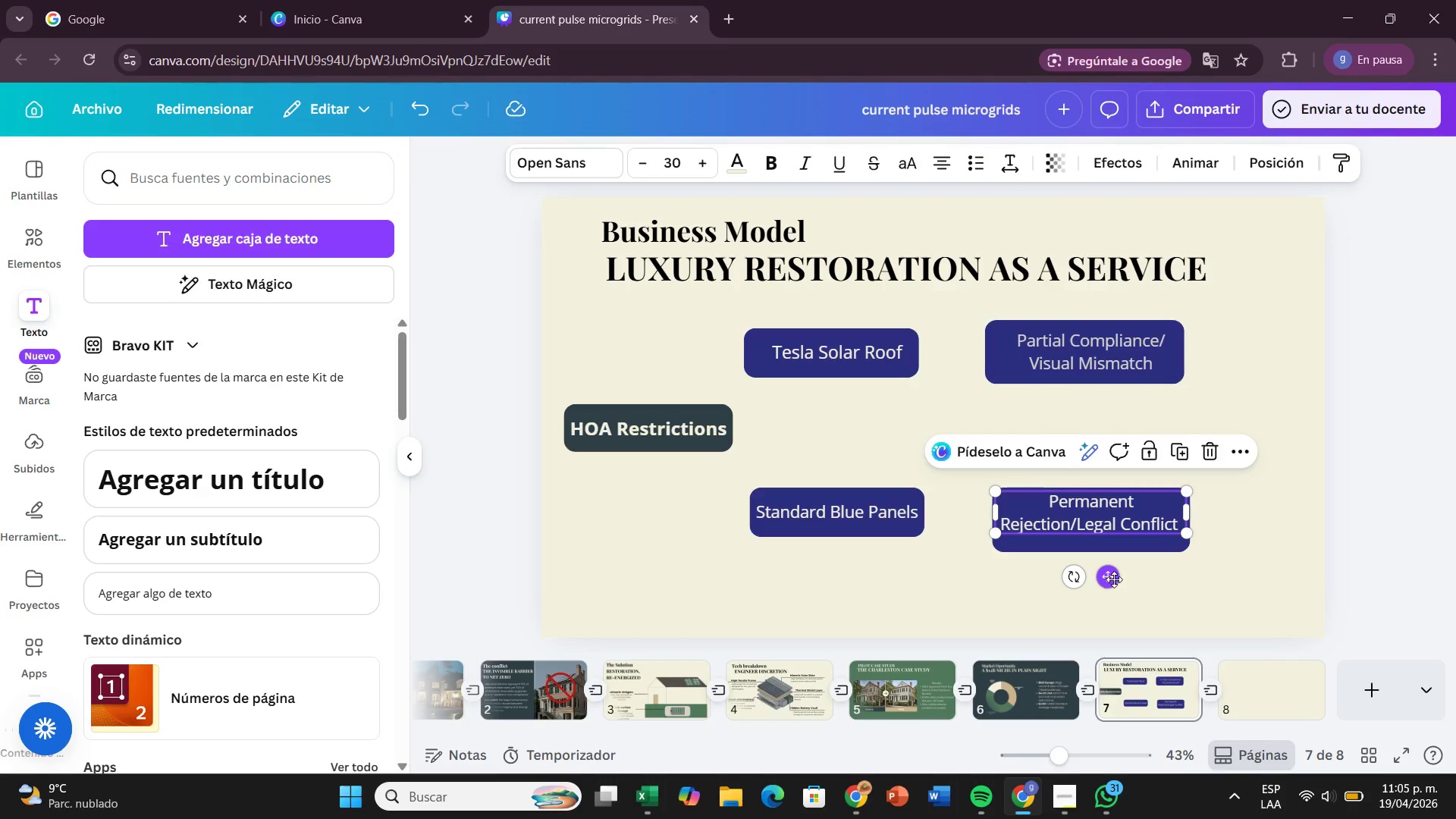 
left_click_drag(start_coordinate=[1114, 579], to_coordinate=[1115, 586])
 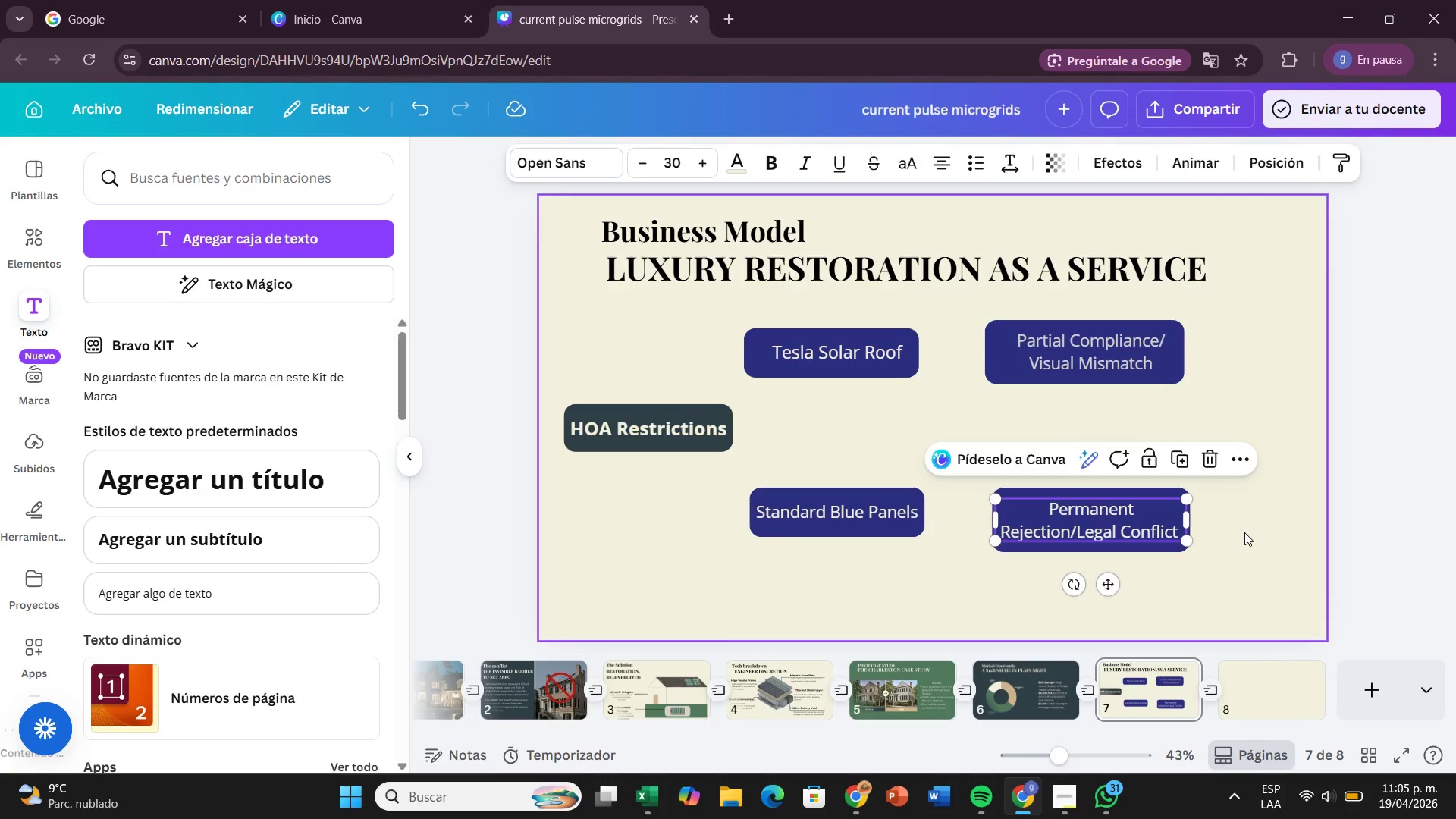 
left_click([1244, 532])
 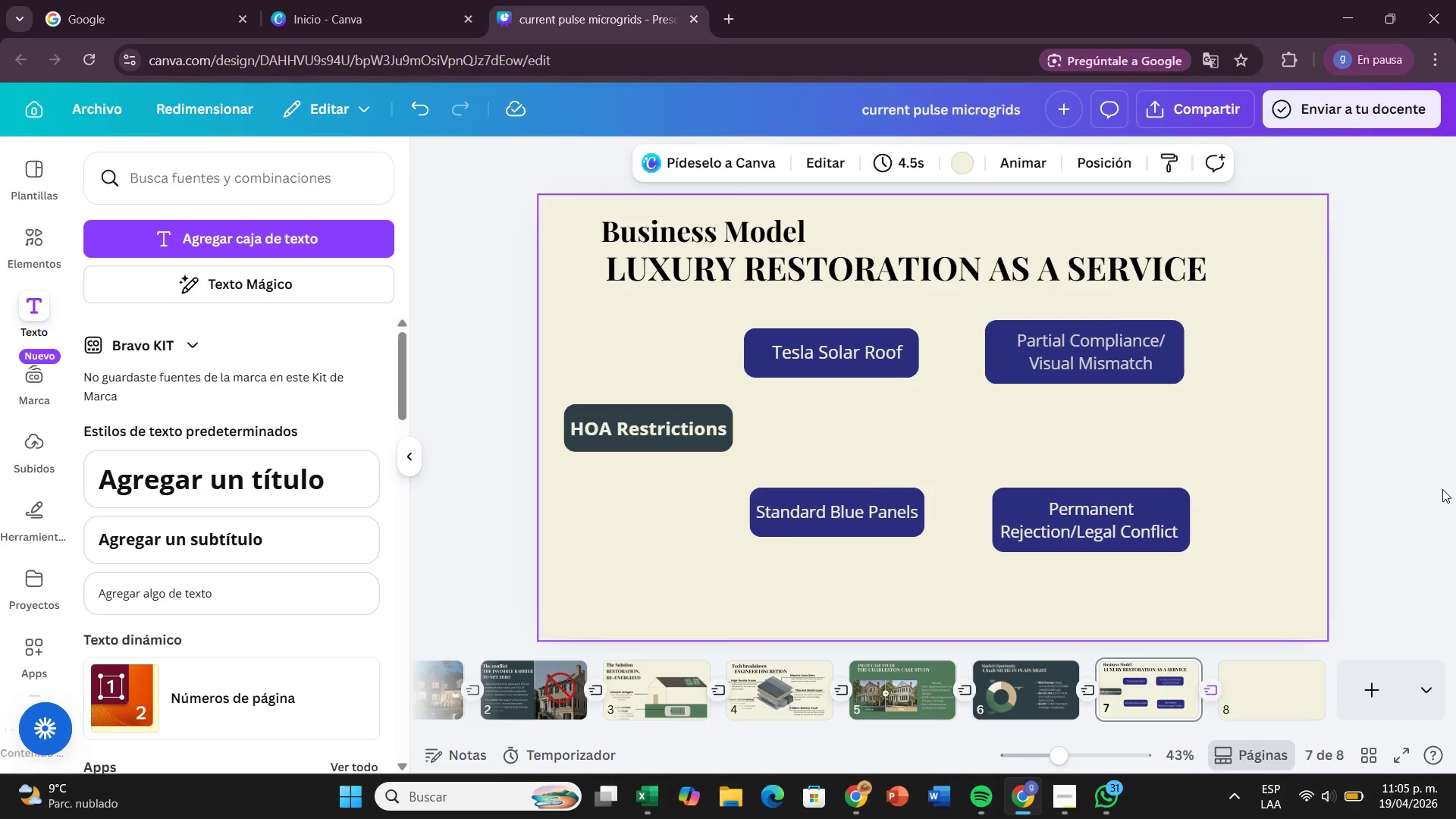 
wait(17.06)
 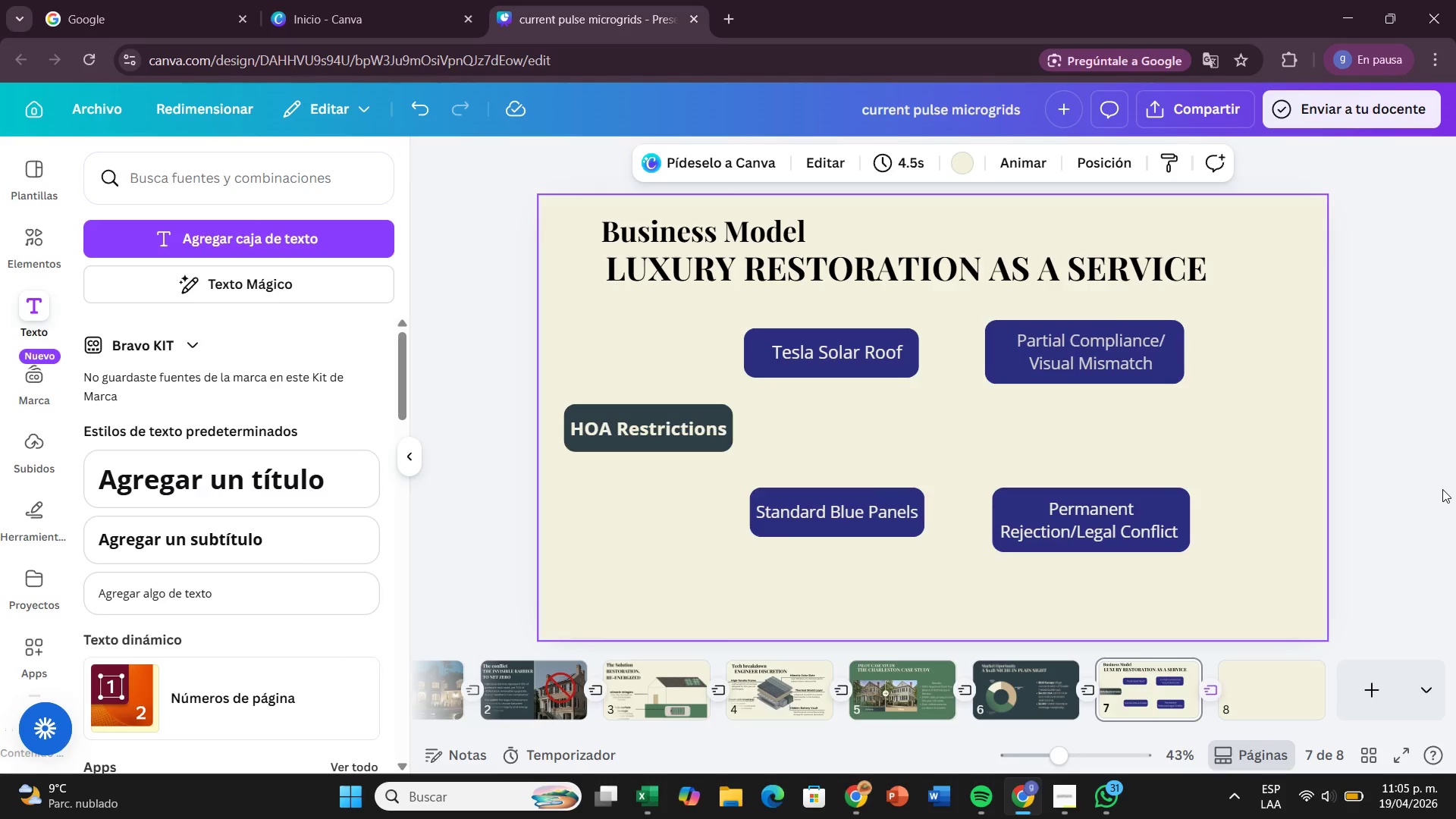 
left_click_drag(start_coordinate=[682, 447], to_coordinate=[669, 446])
 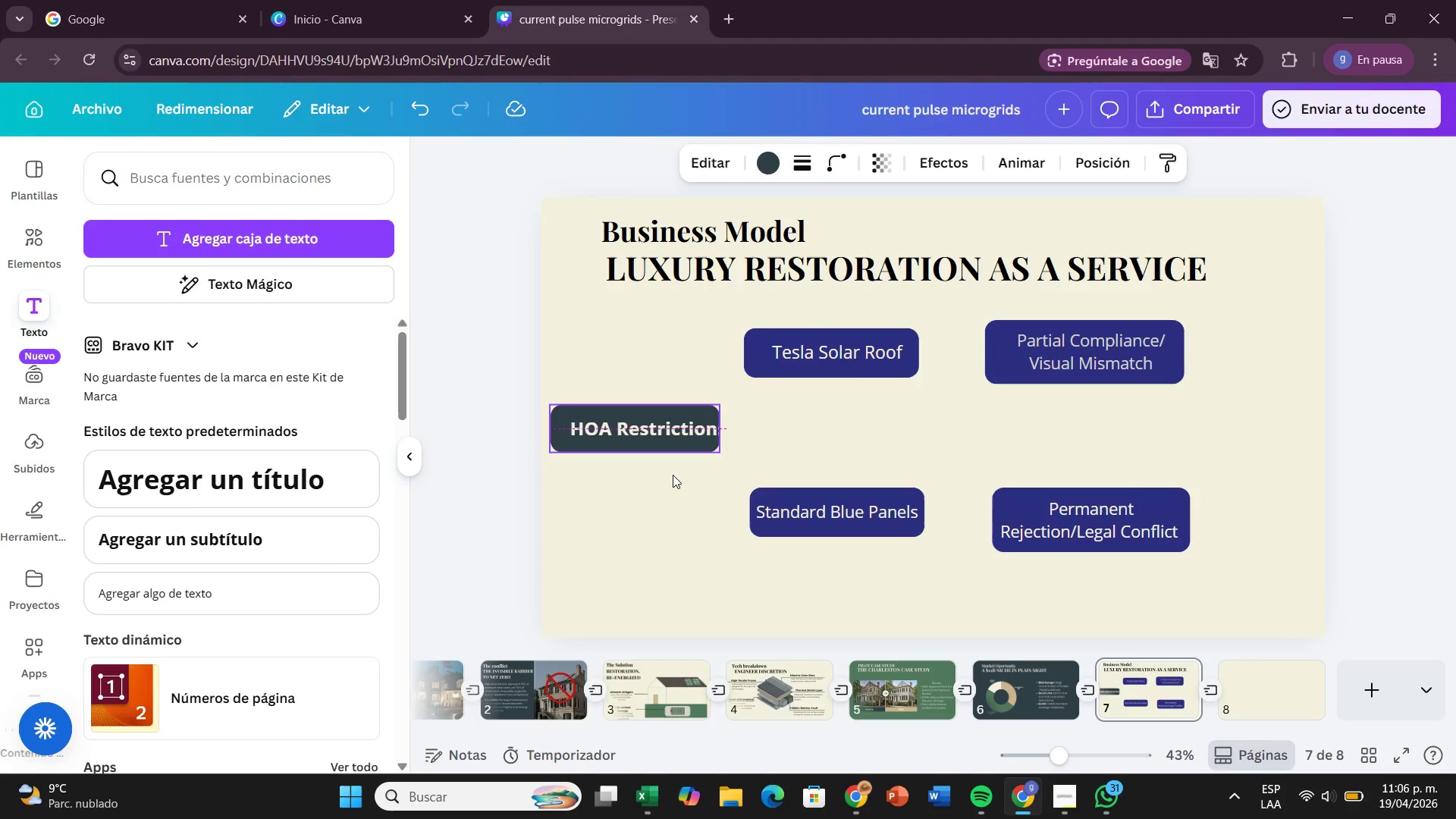 
left_click_drag(start_coordinate=[661, 487], to_coordinate=[648, 485])
 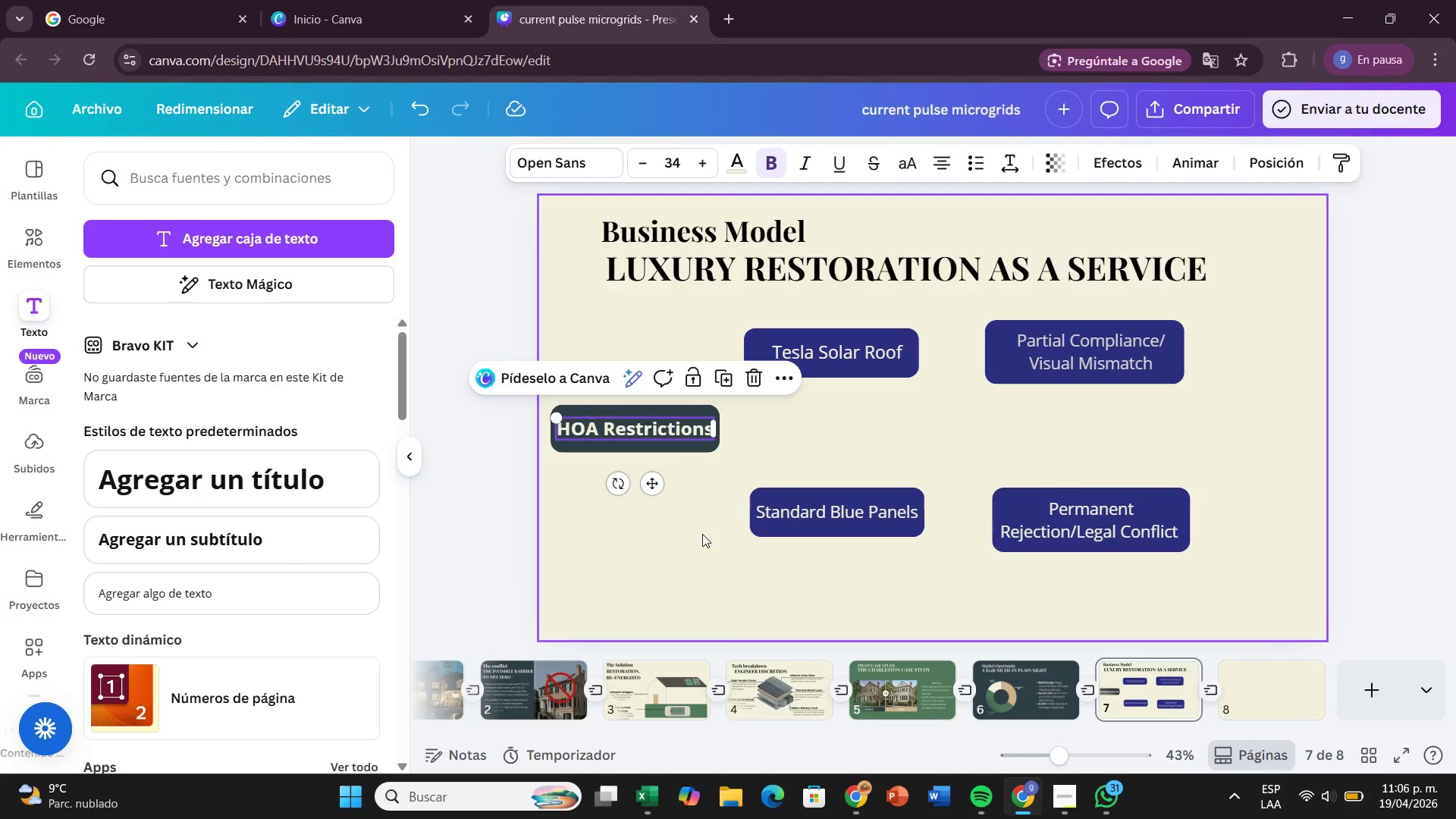 
left_click([702, 534])
 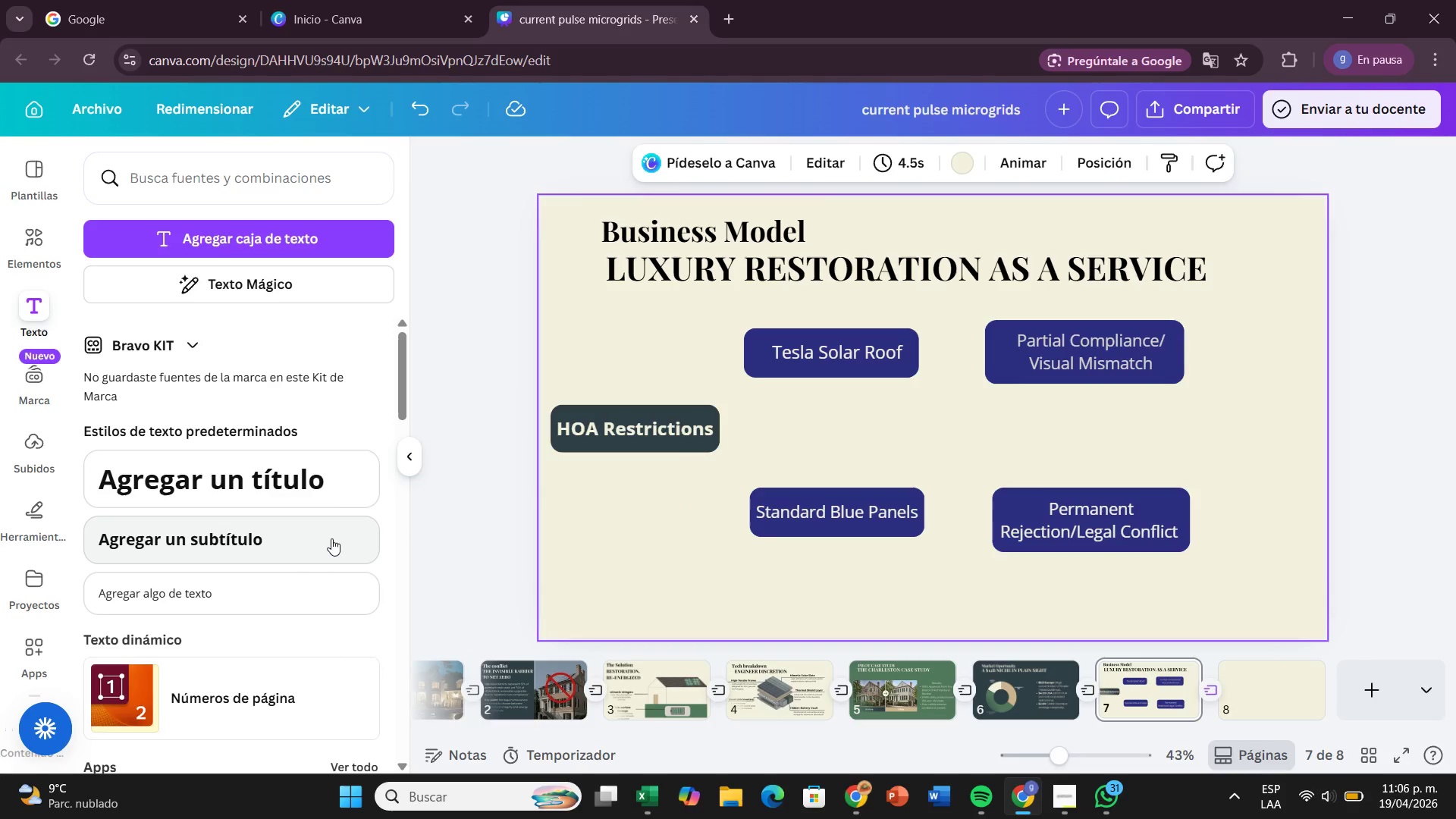 
wait(10.16)
 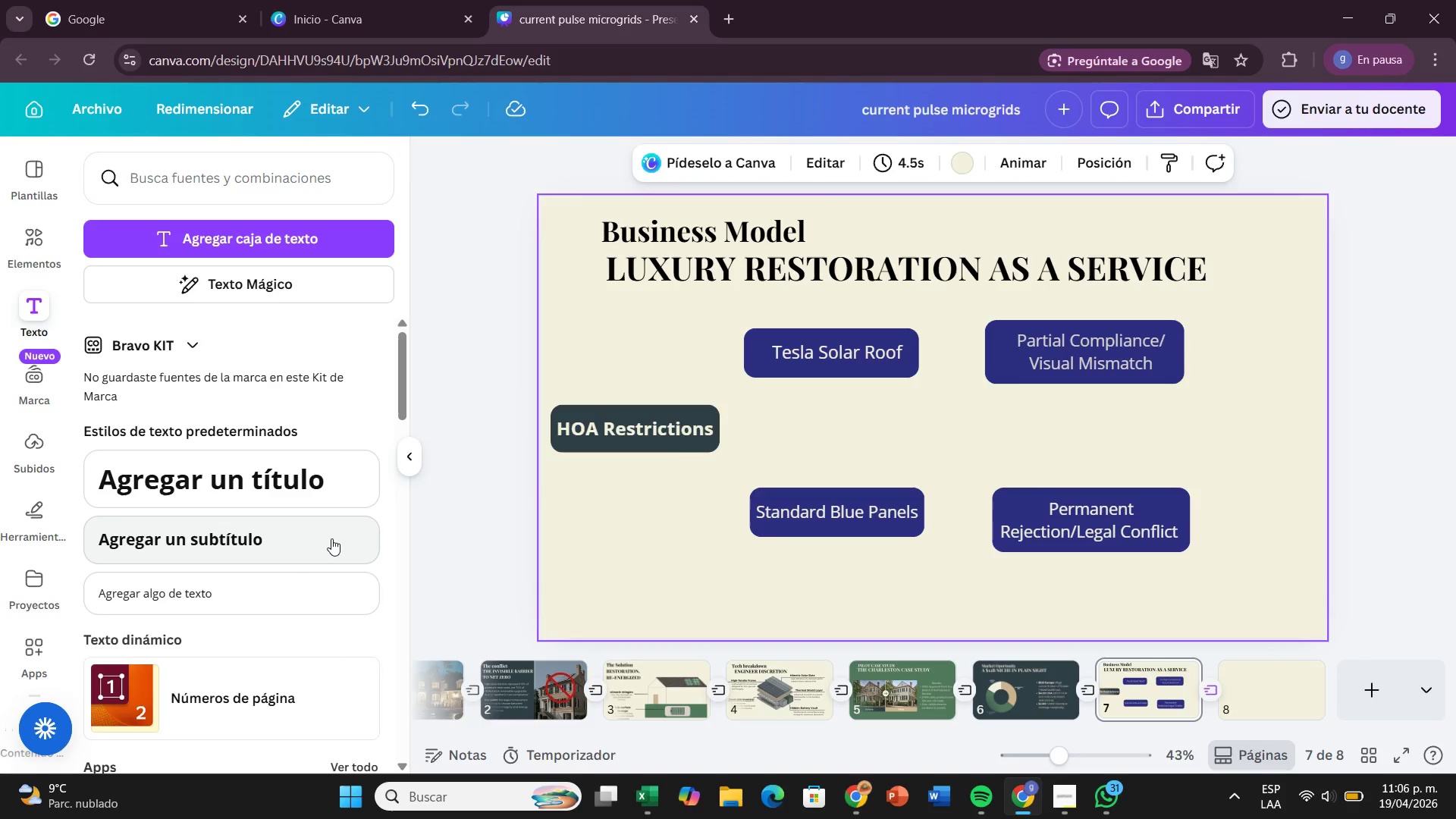 
left_click([29, 259])
 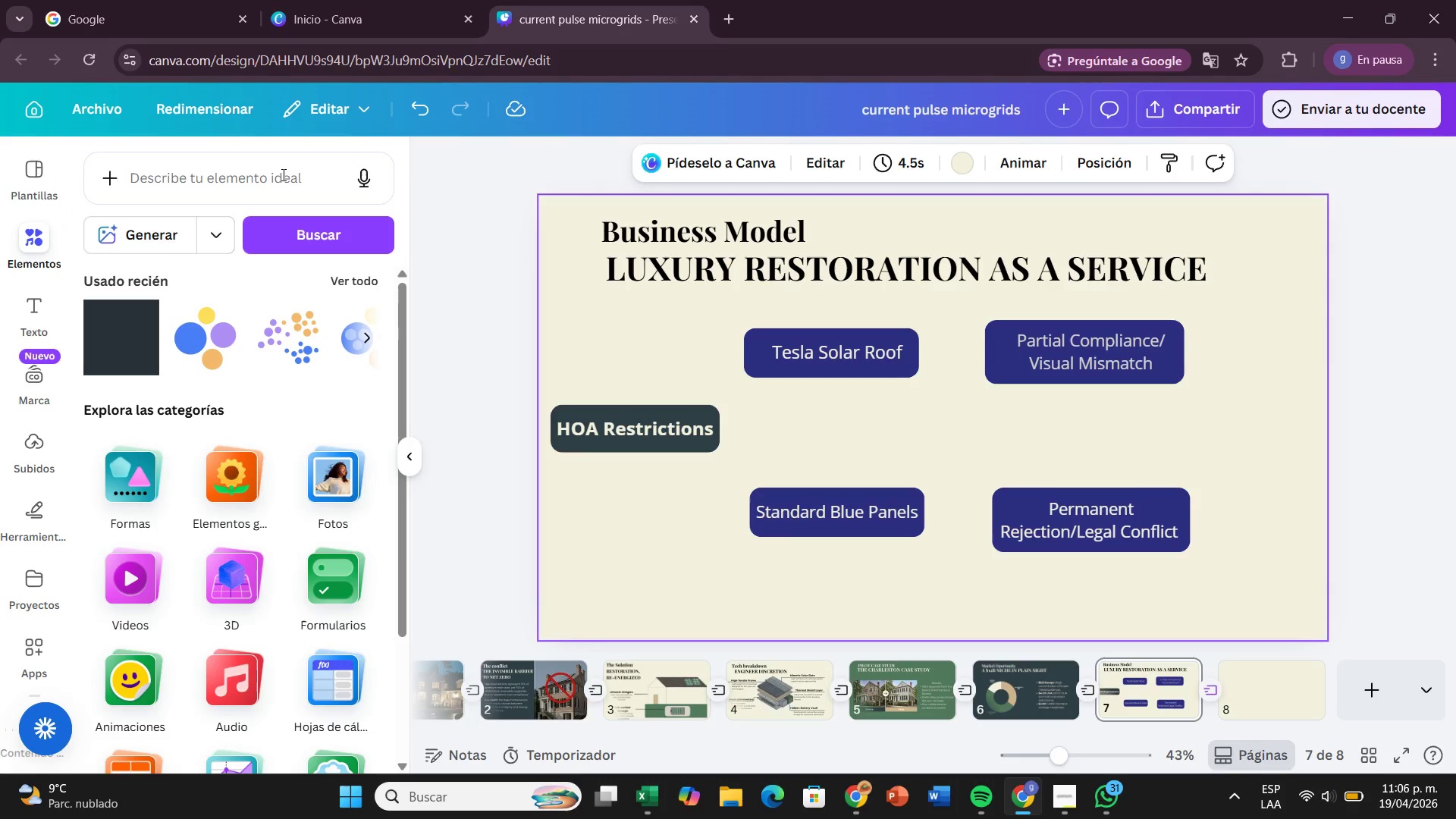 
left_click([281, 174])
 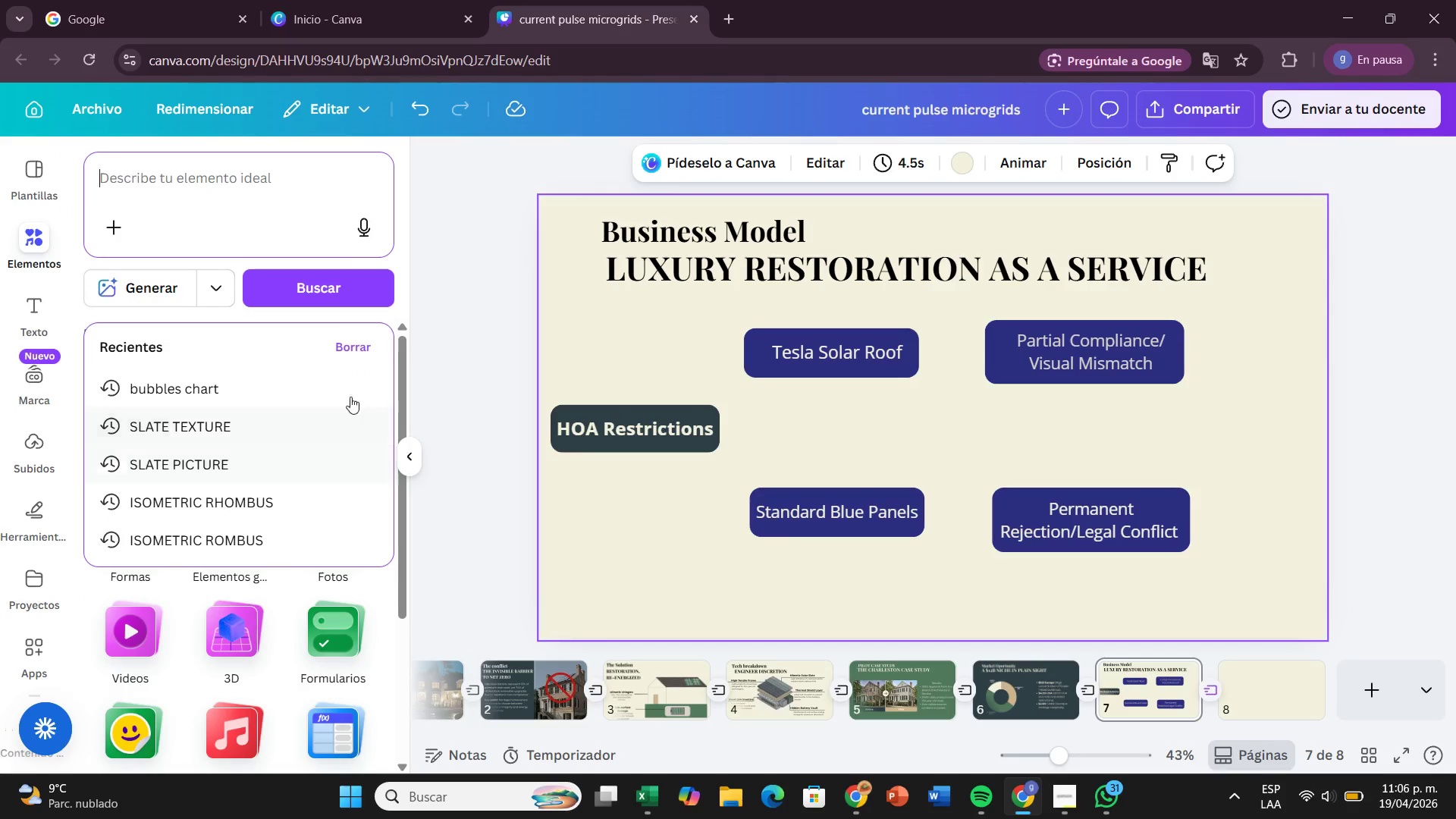 
left_click([456, 388])
 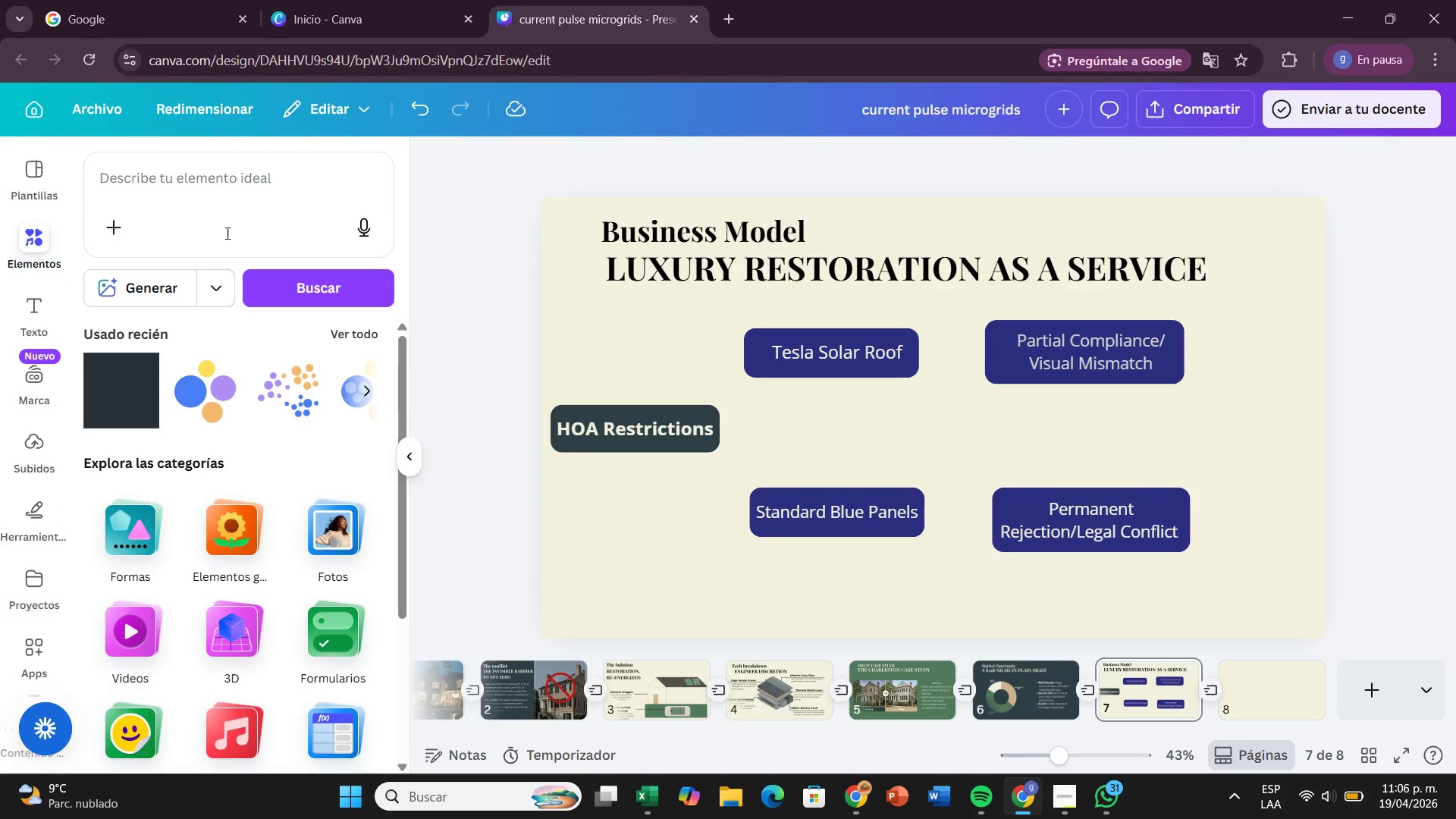 
left_click([277, 198])
 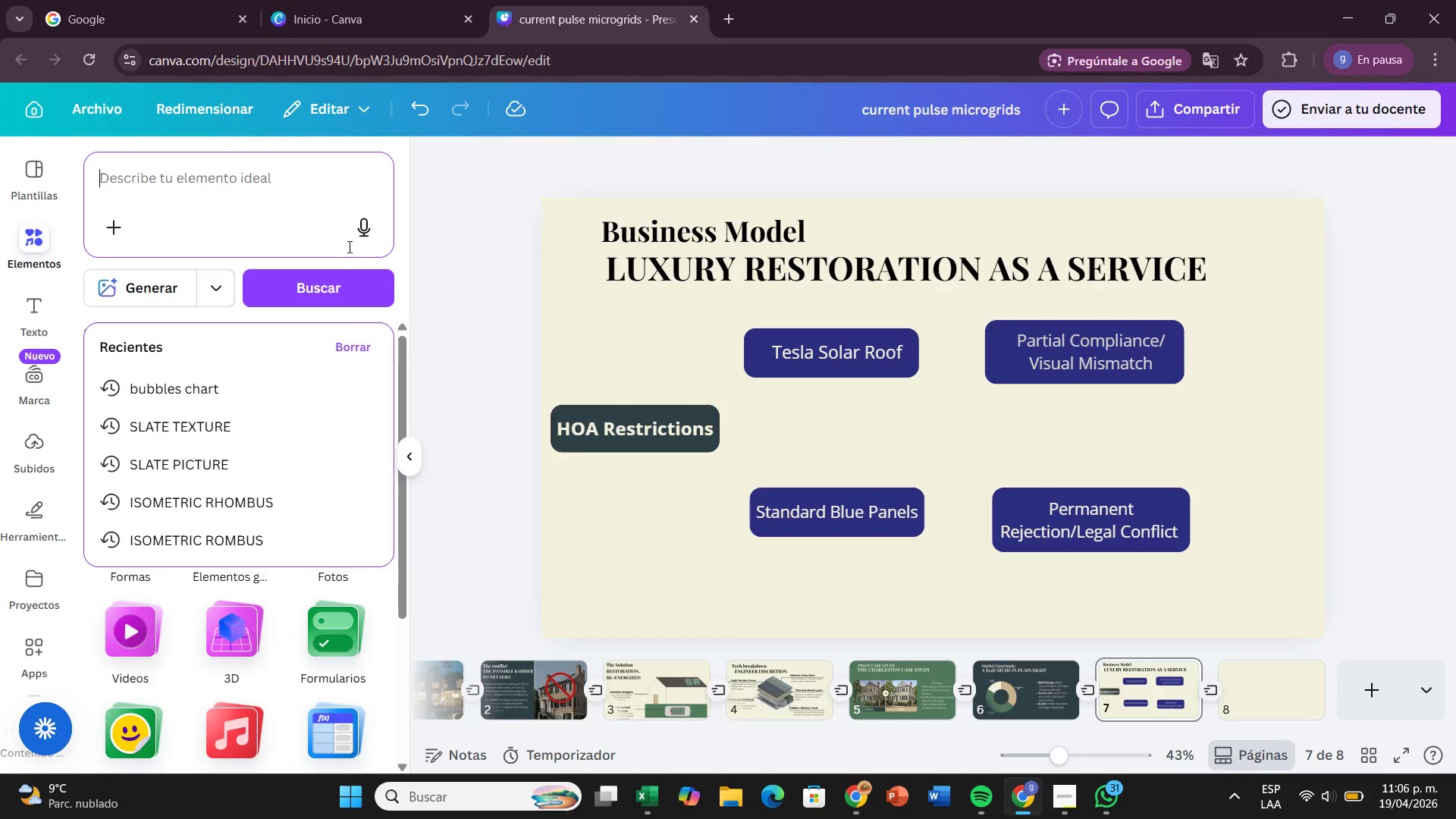 
wait(12.48)
 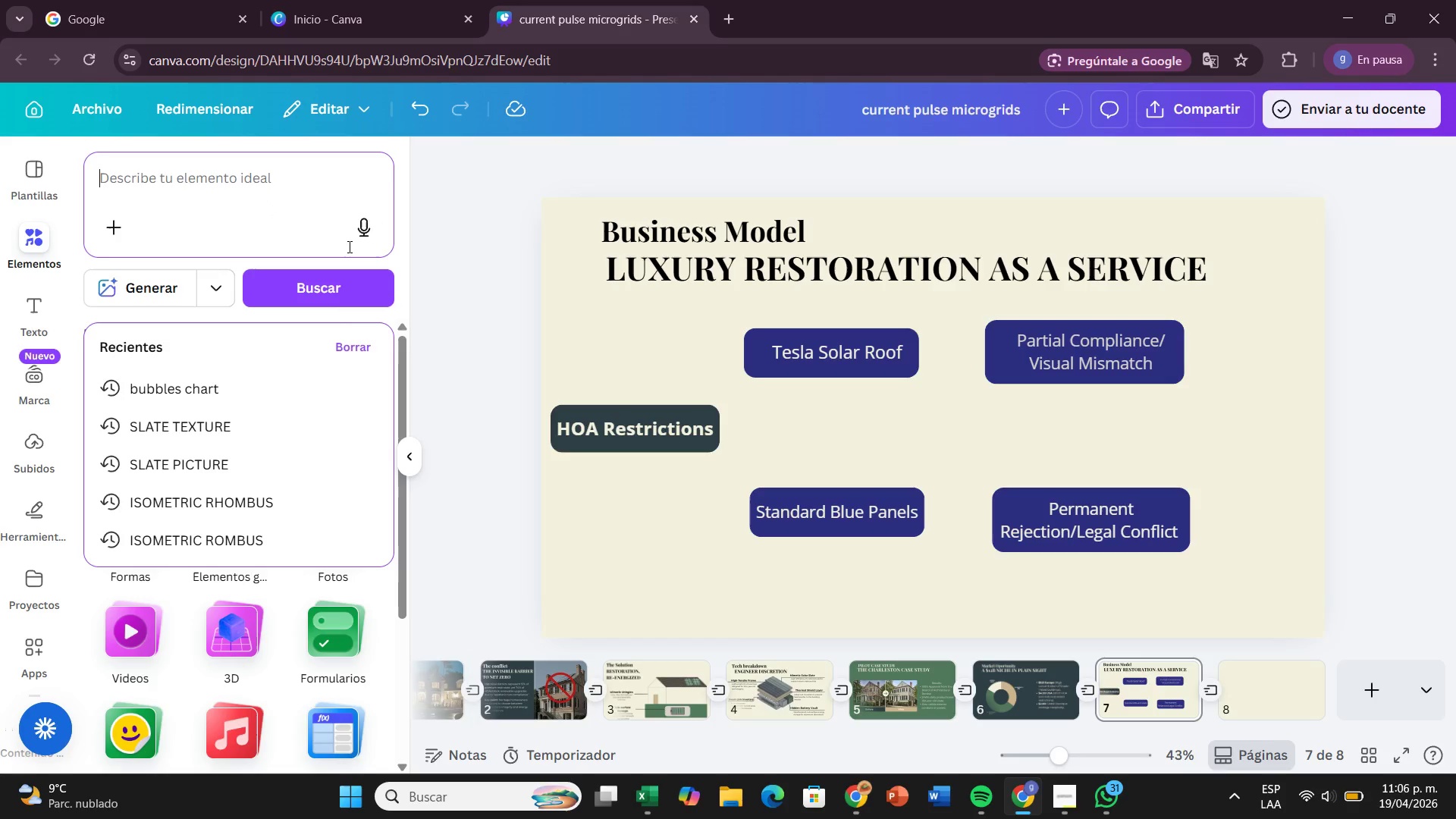 
type(linea)
 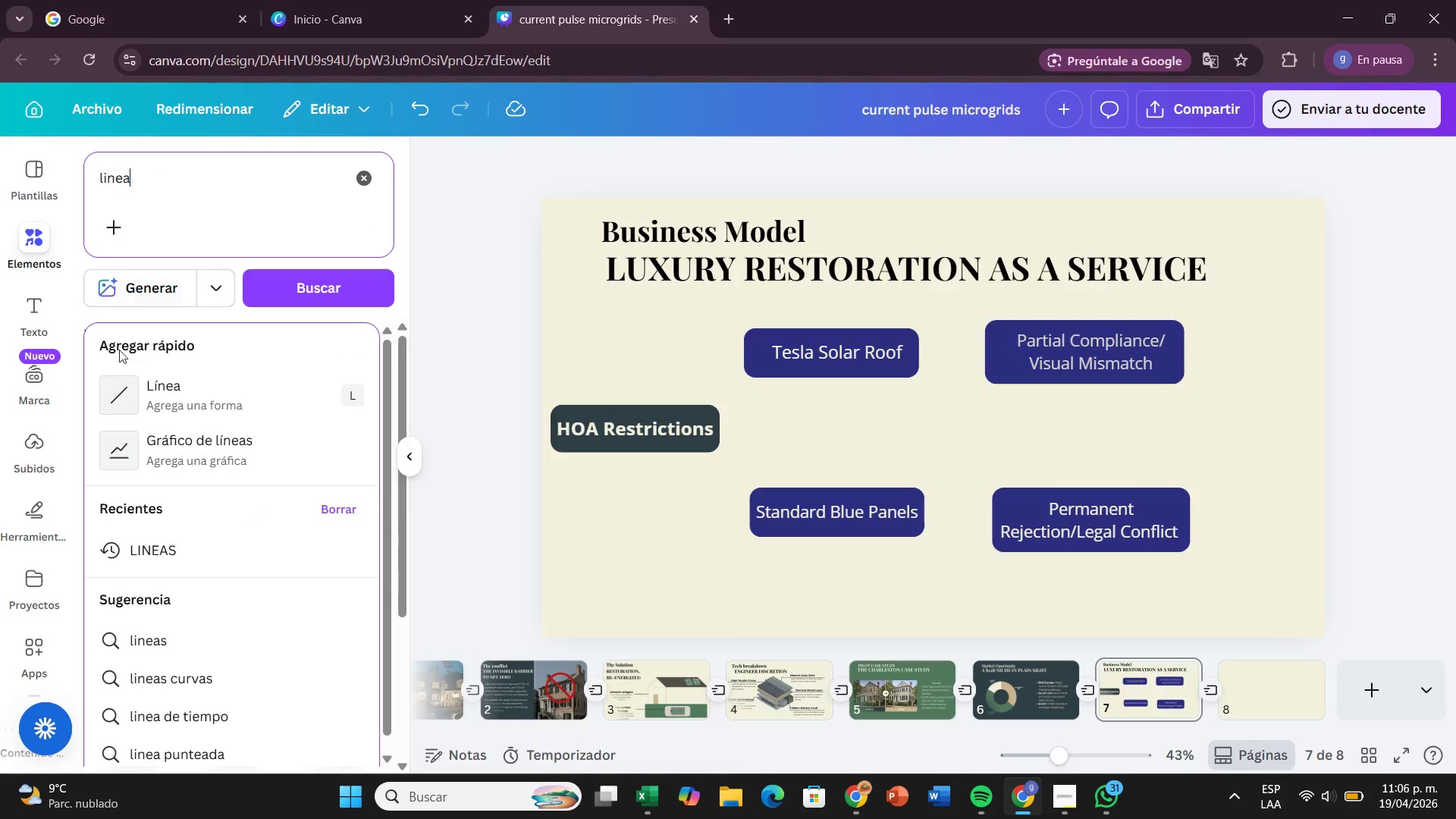 
left_click_drag(start_coordinate=[173, 397], to_coordinate=[178, 393])
 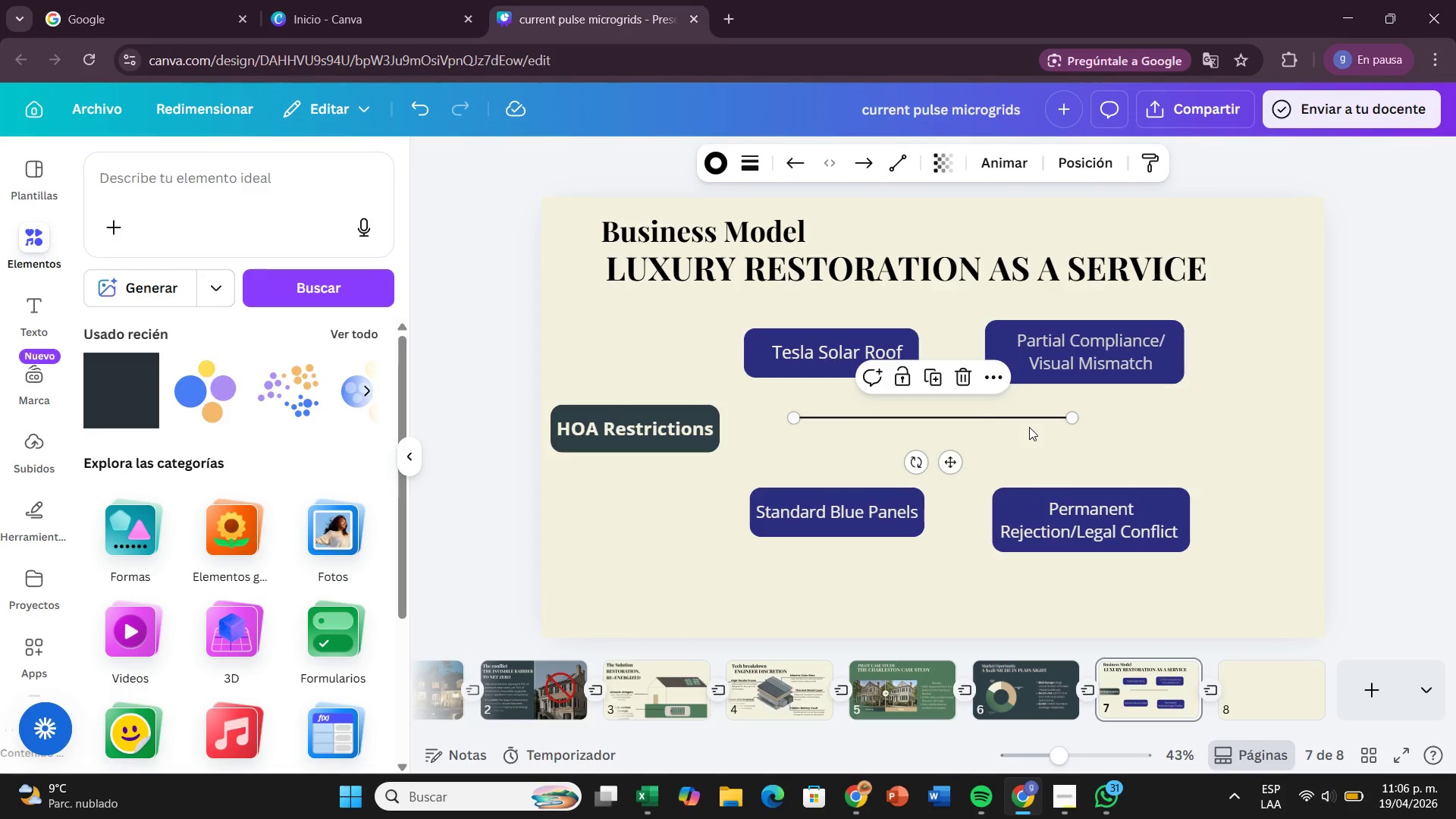 
left_click_drag(start_coordinate=[1031, 415], to_coordinate=[959, 426])
 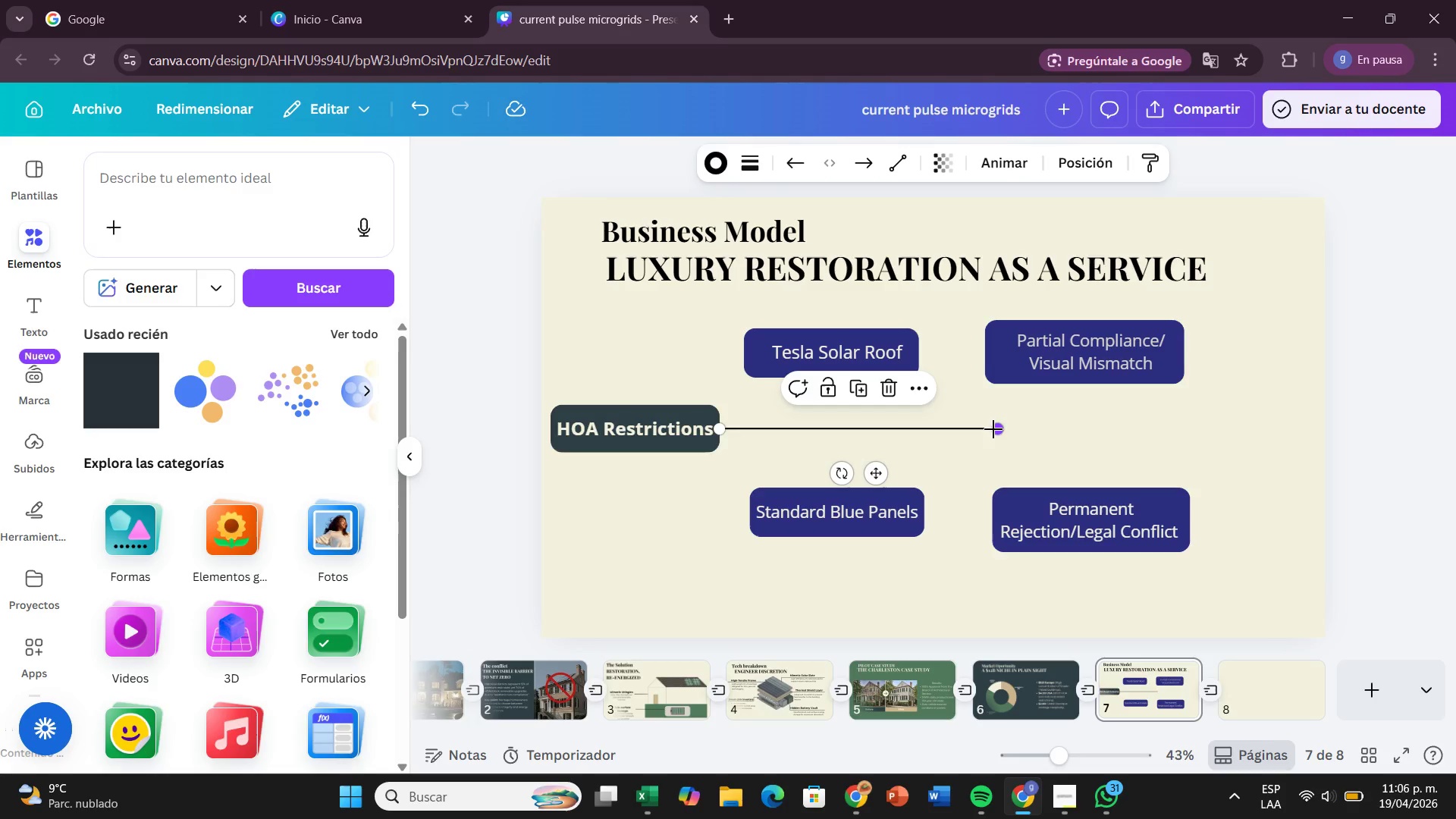 
left_click_drag(start_coordinate=[993, 429], to_coordinate=[755, 431])
 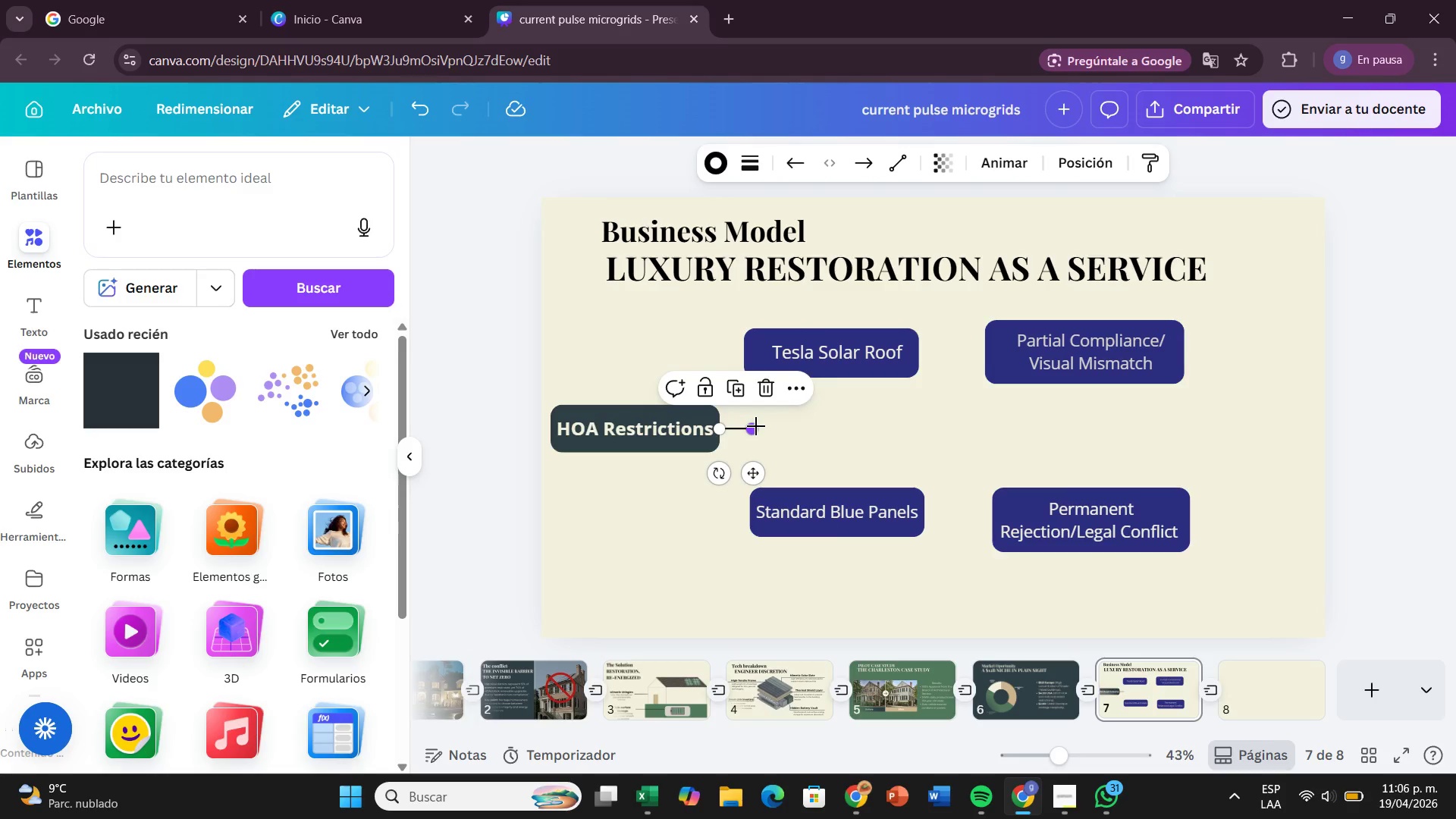 
left_click_drag(start_coordinate=[756, 426], to_coordinate=[752, 427])
 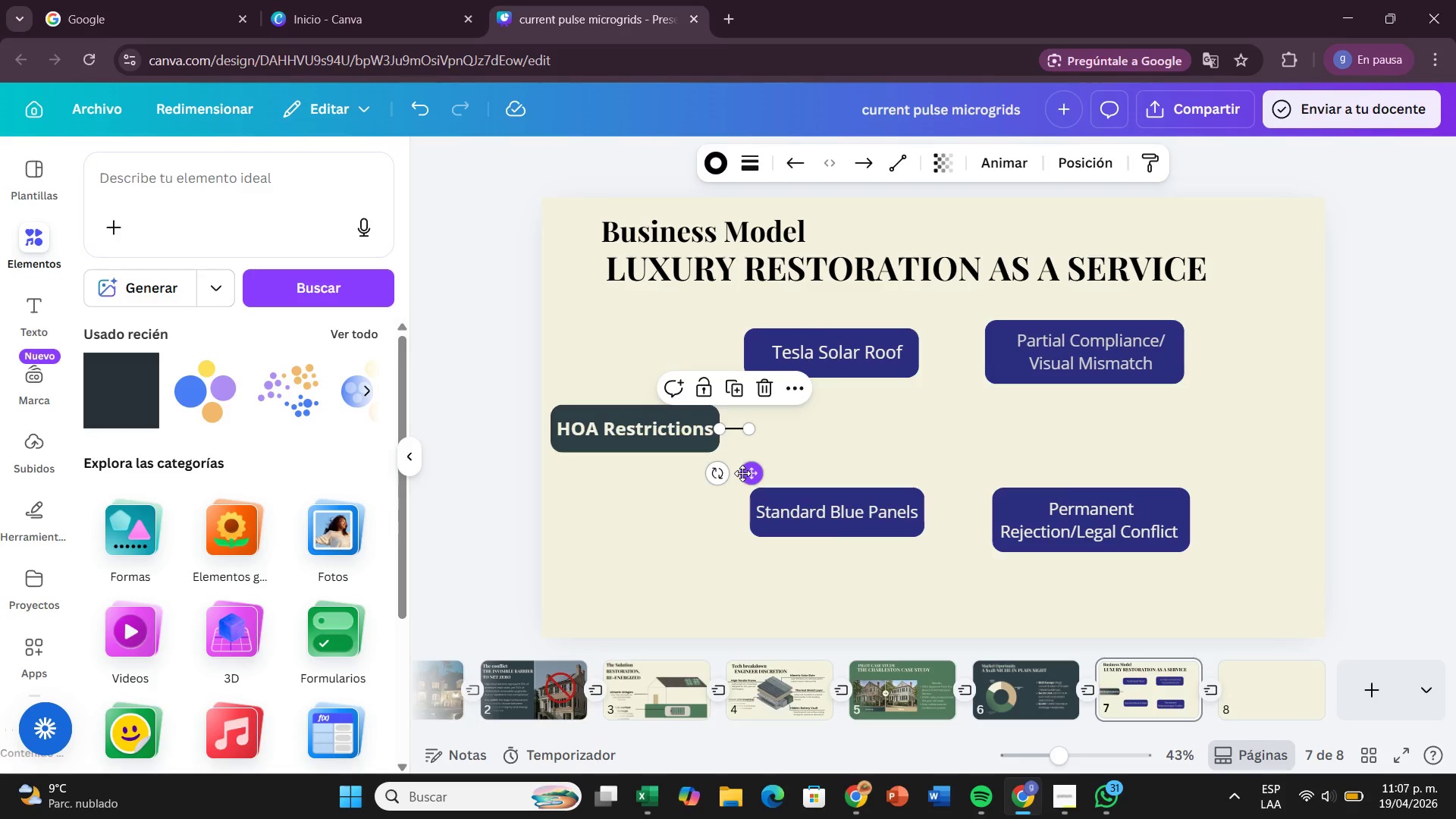 
left_click_drag(start_coordinate=[742, 473], to_coordinate=[664, 516])
 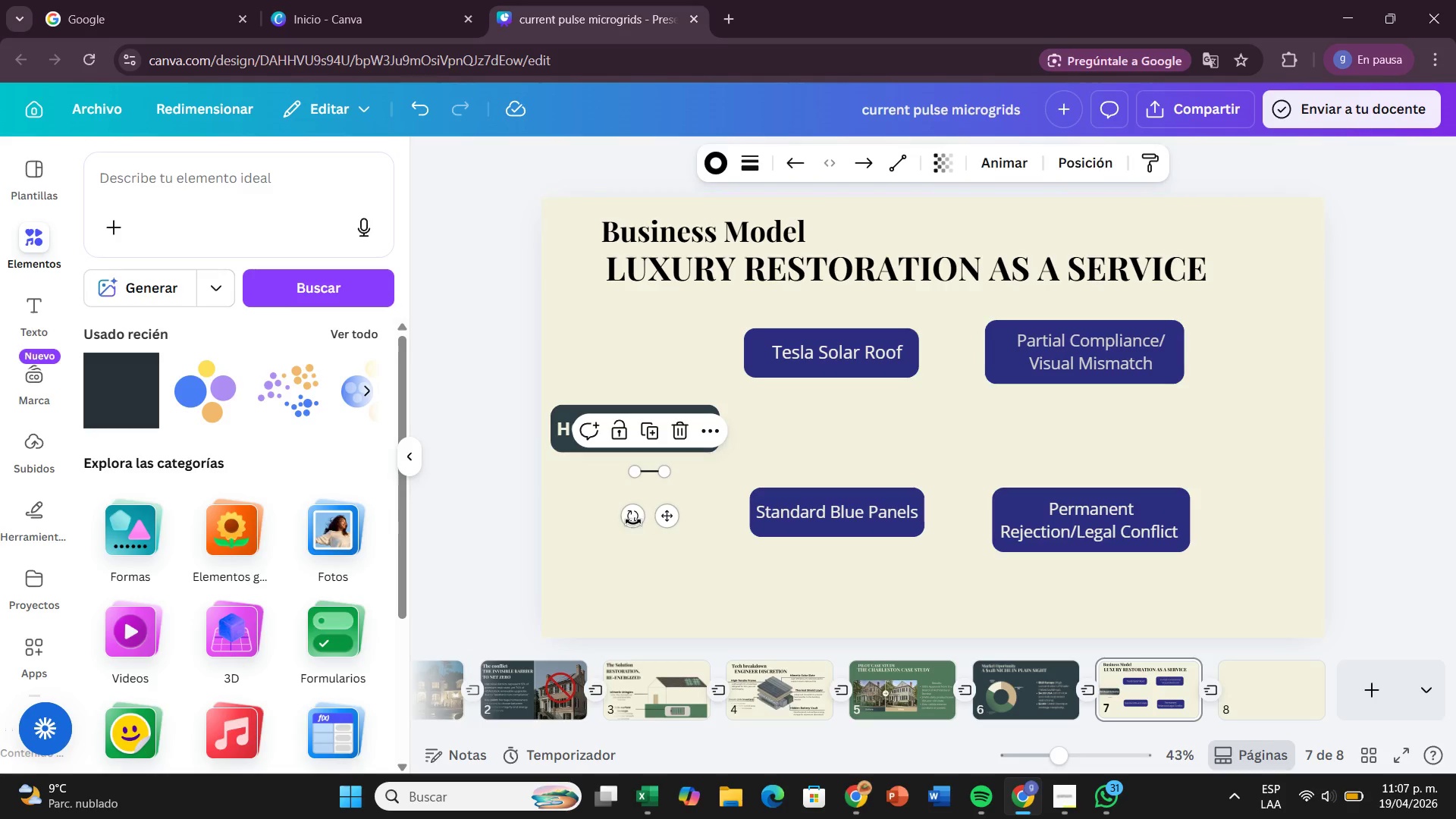 
left_click_drag(start_coordinate=[629, 522], to_coordinate=[529, 450])
 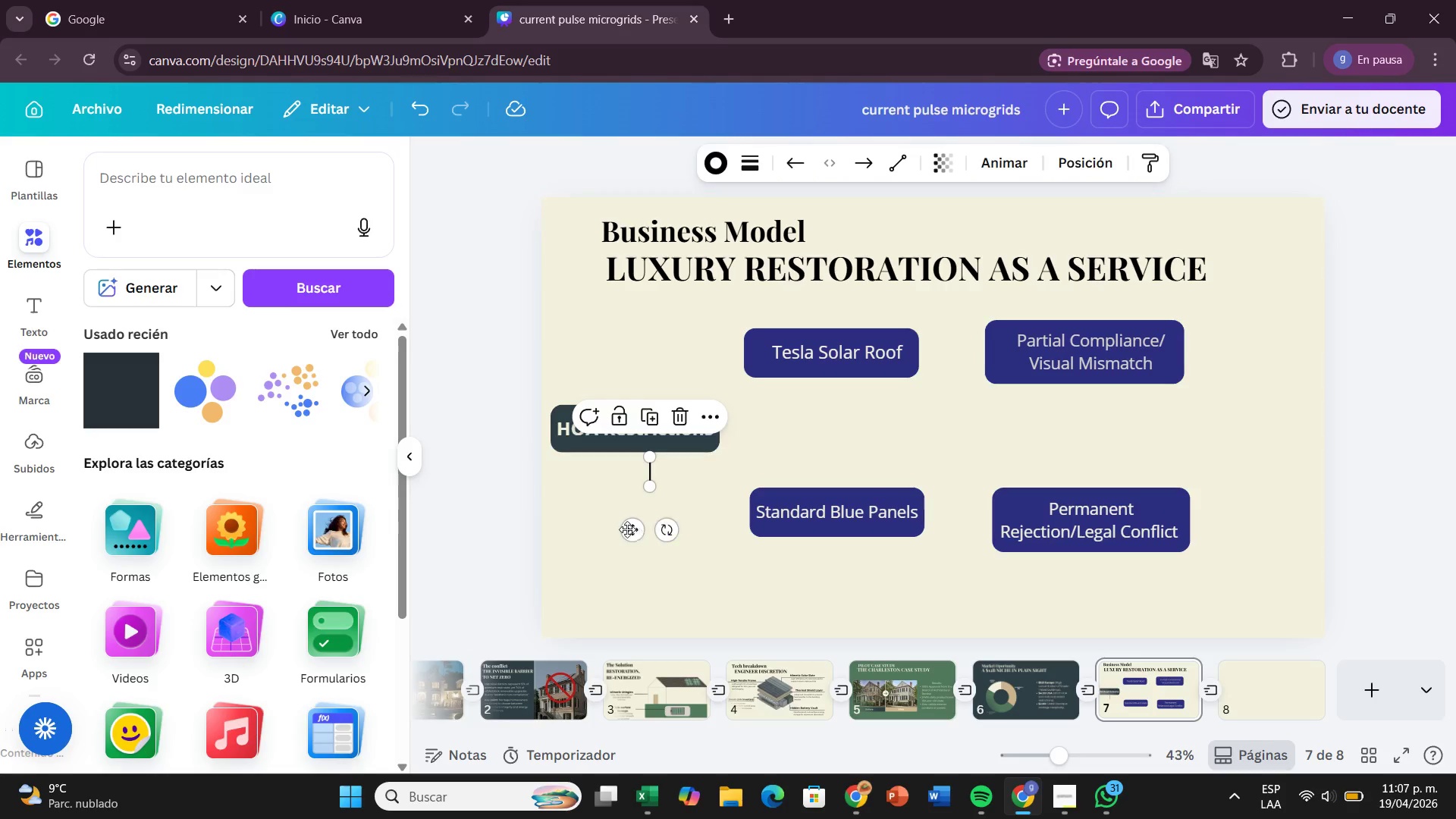 
left_click_drag(start_coordinate=[627, 529], to_coordinate=[615, 528])
 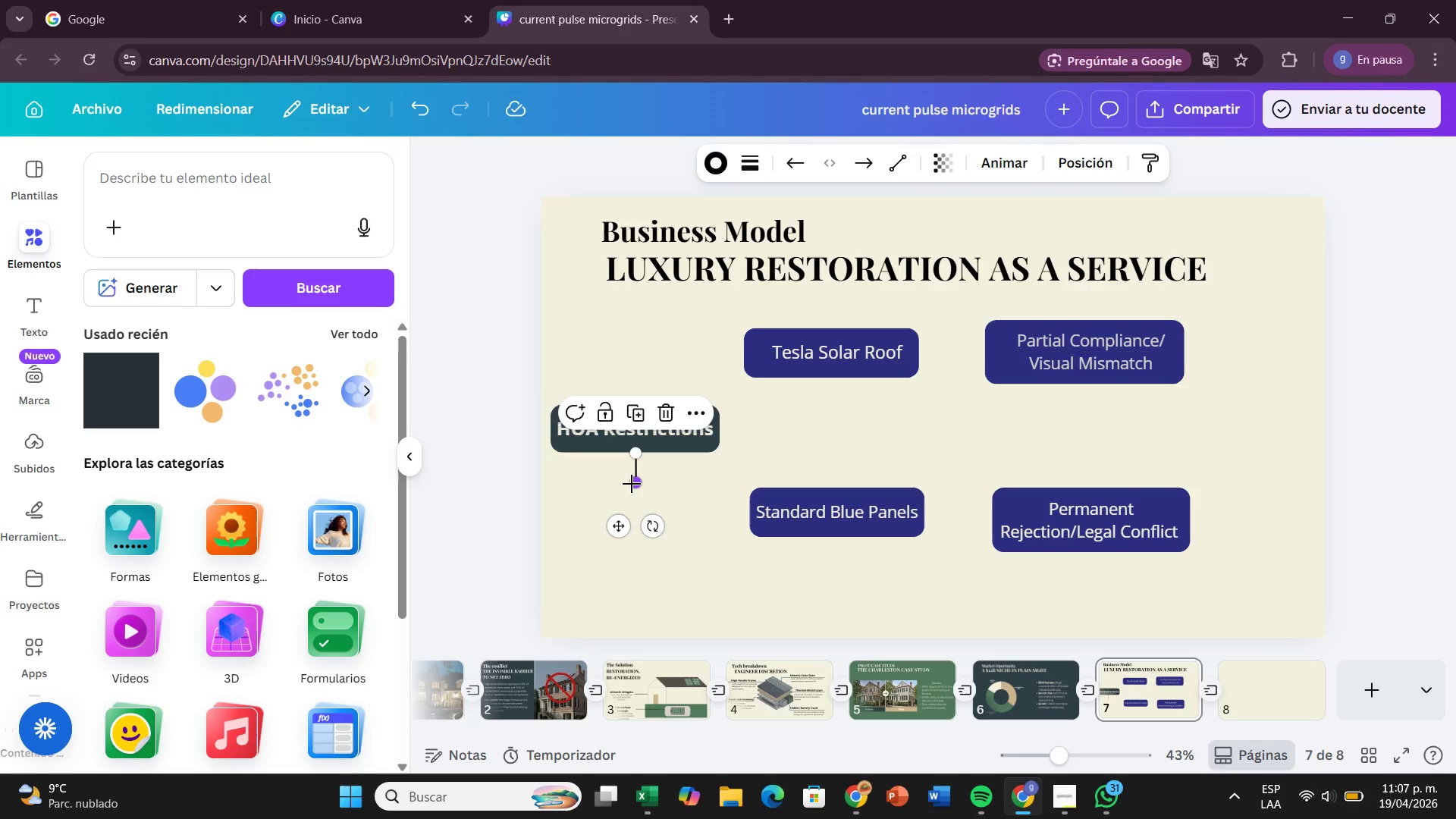 
left_click_drag(start_coordinate=[635, 486], to_coordinate=[633, 513])
 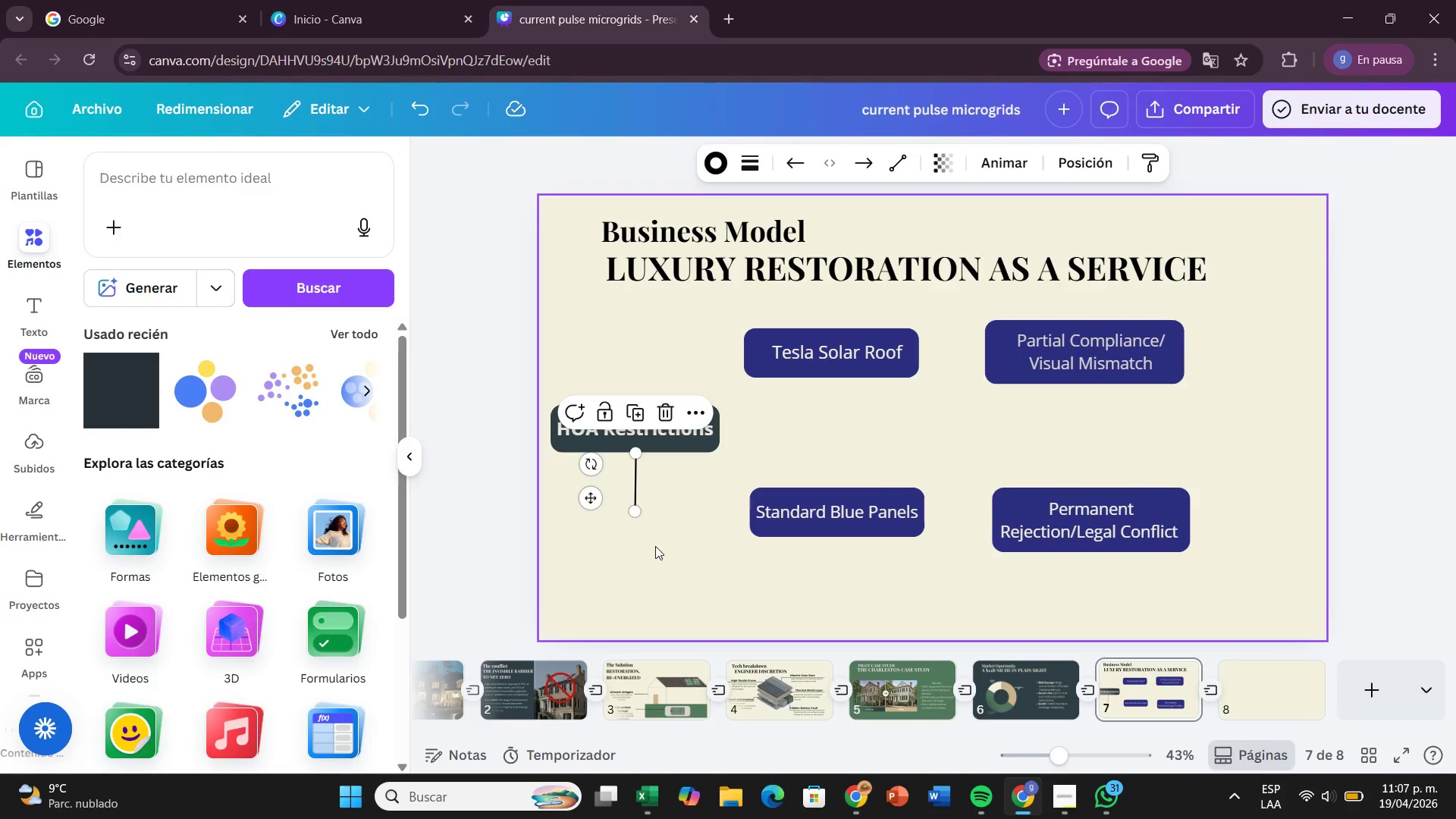 
left_click([655, 546])
 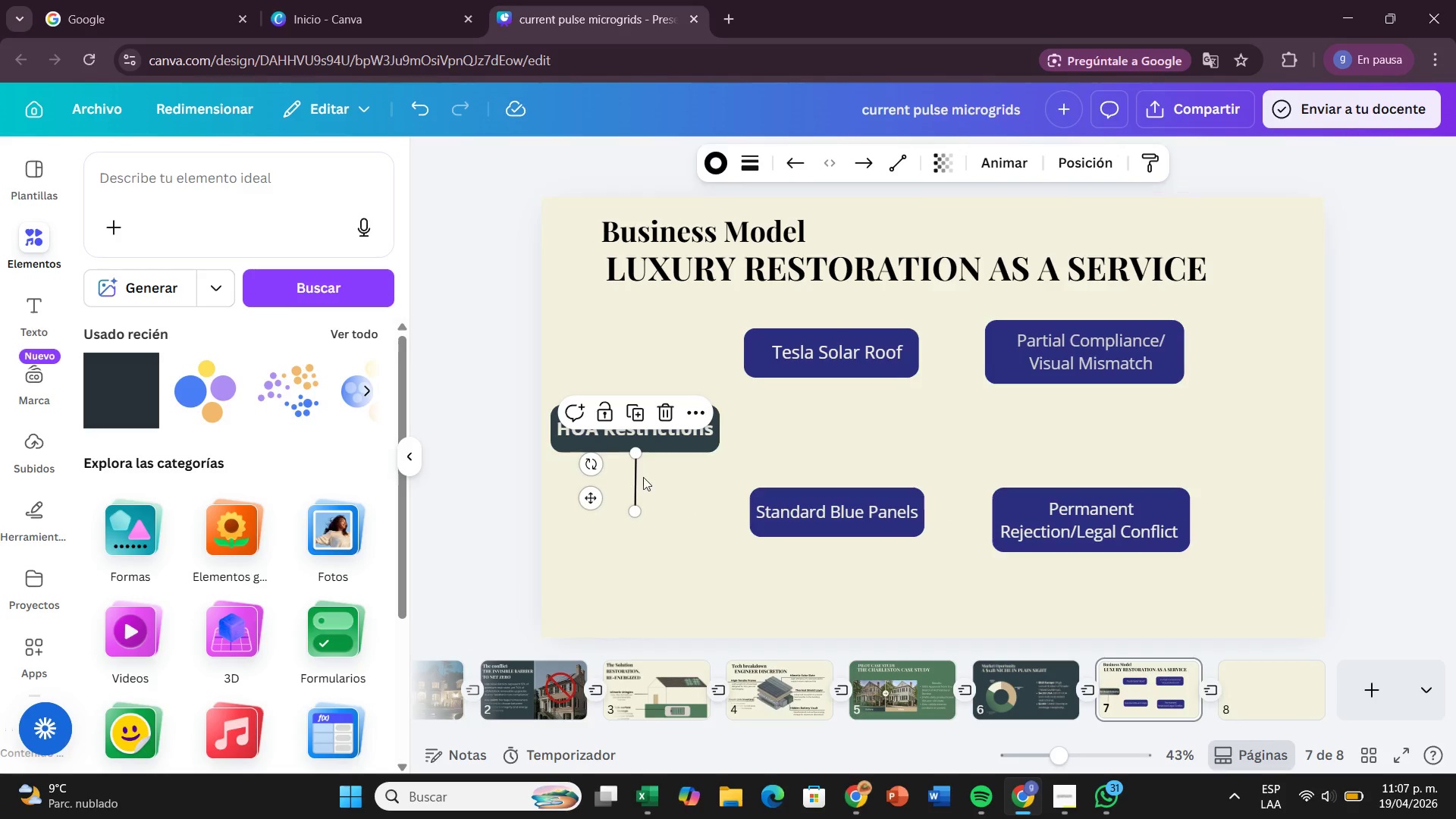 
left_click([639, 416])
 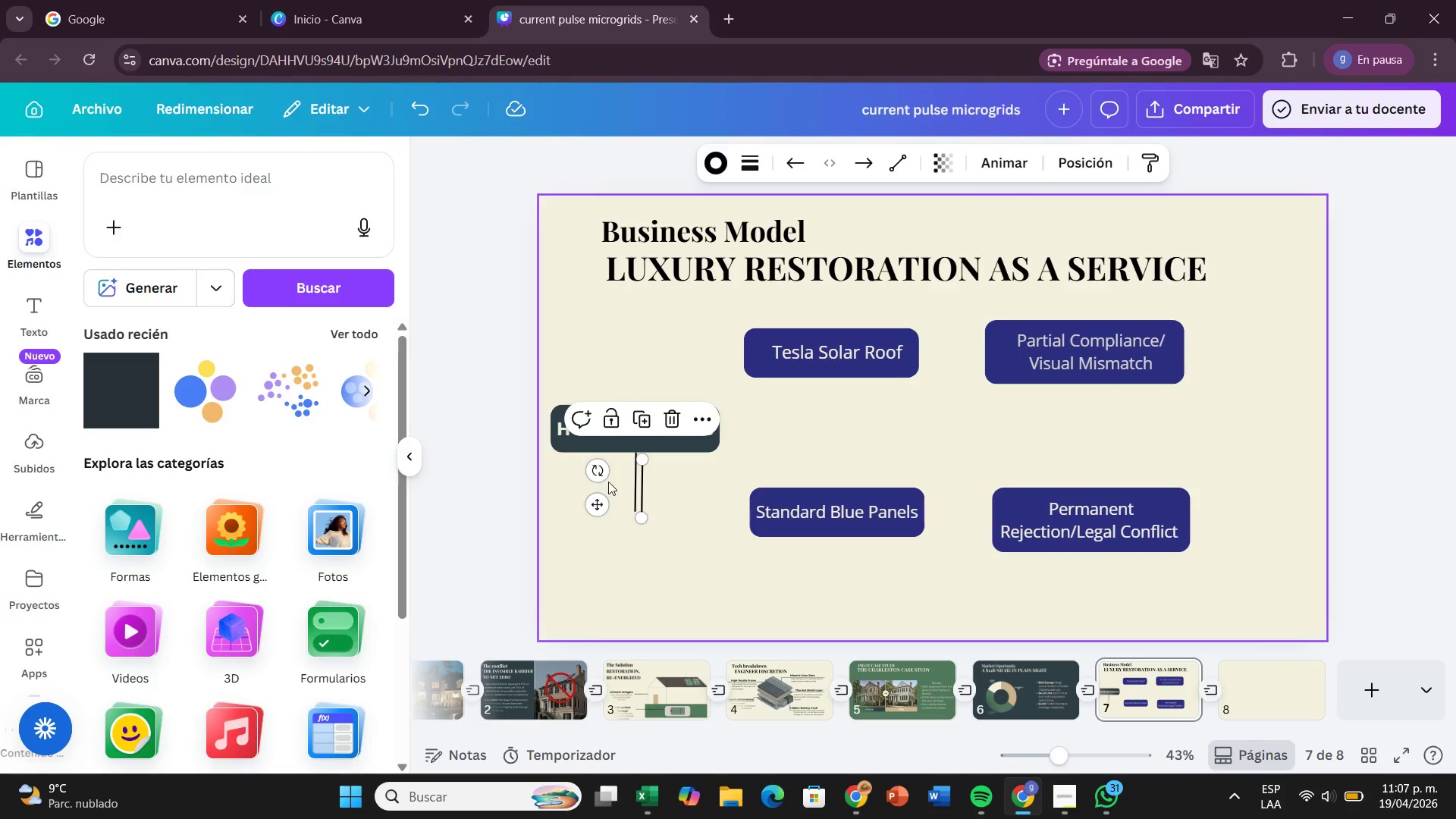 
left_click_drag(start_coordinate=[604, 469], to_coordinate=[623, 613])
 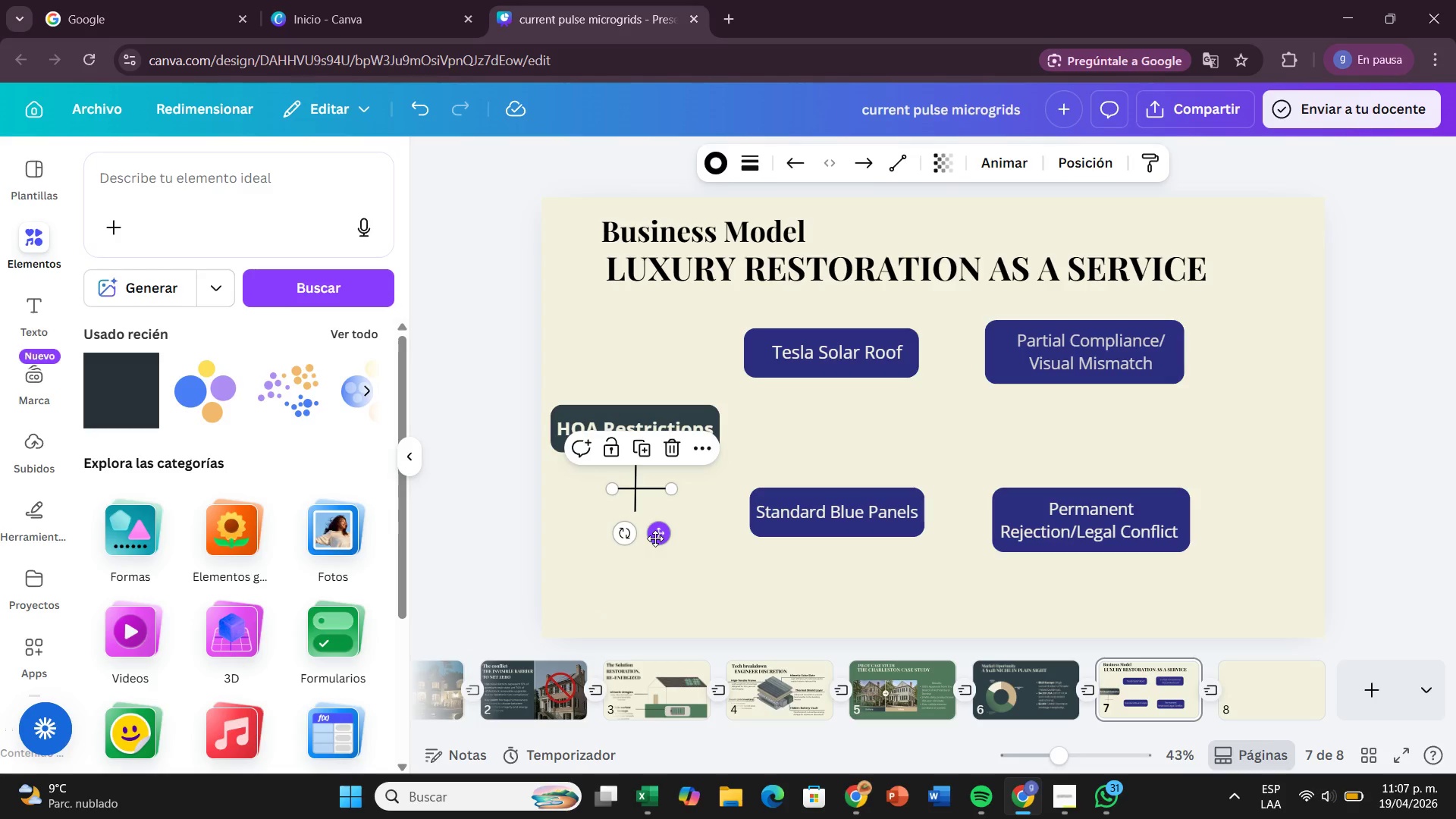 
left_click_drag(start_coordinate=[655, 538], to_coordinate=[676, 561])
 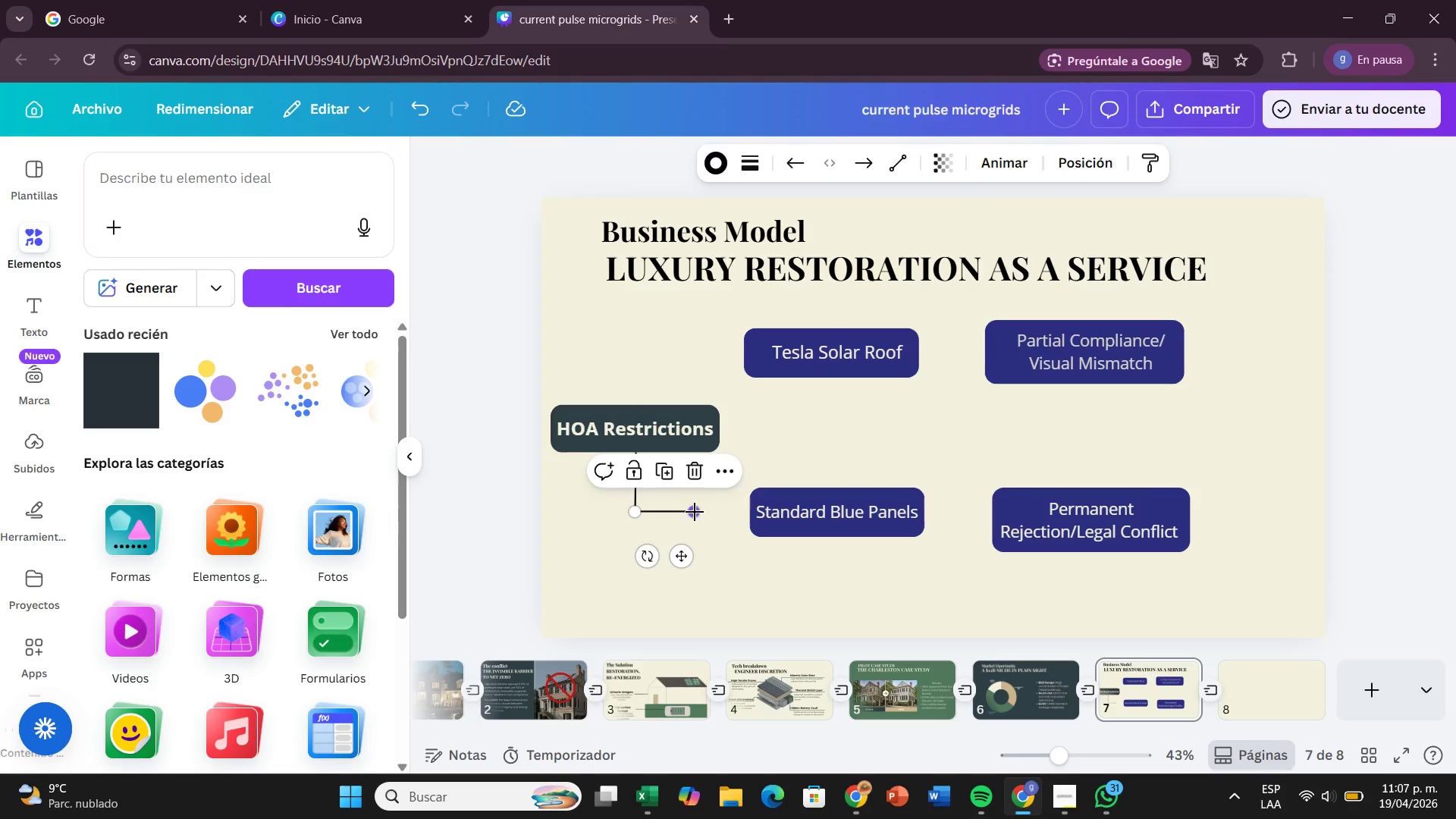 
left_click_drag(start_coordinate=[695, 512], to_coordinate=[741, 513])
 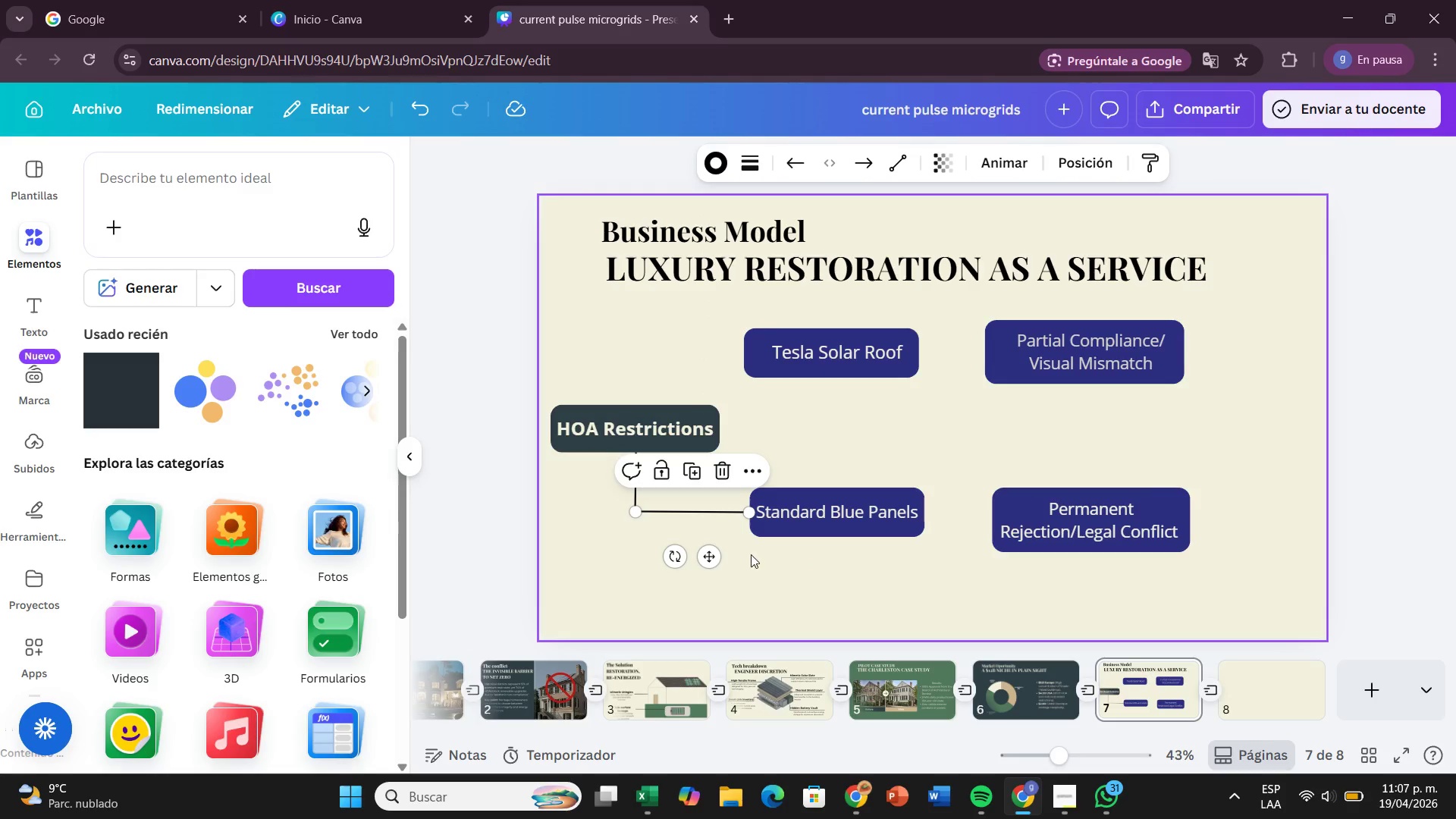 
left_click([751, 554])
 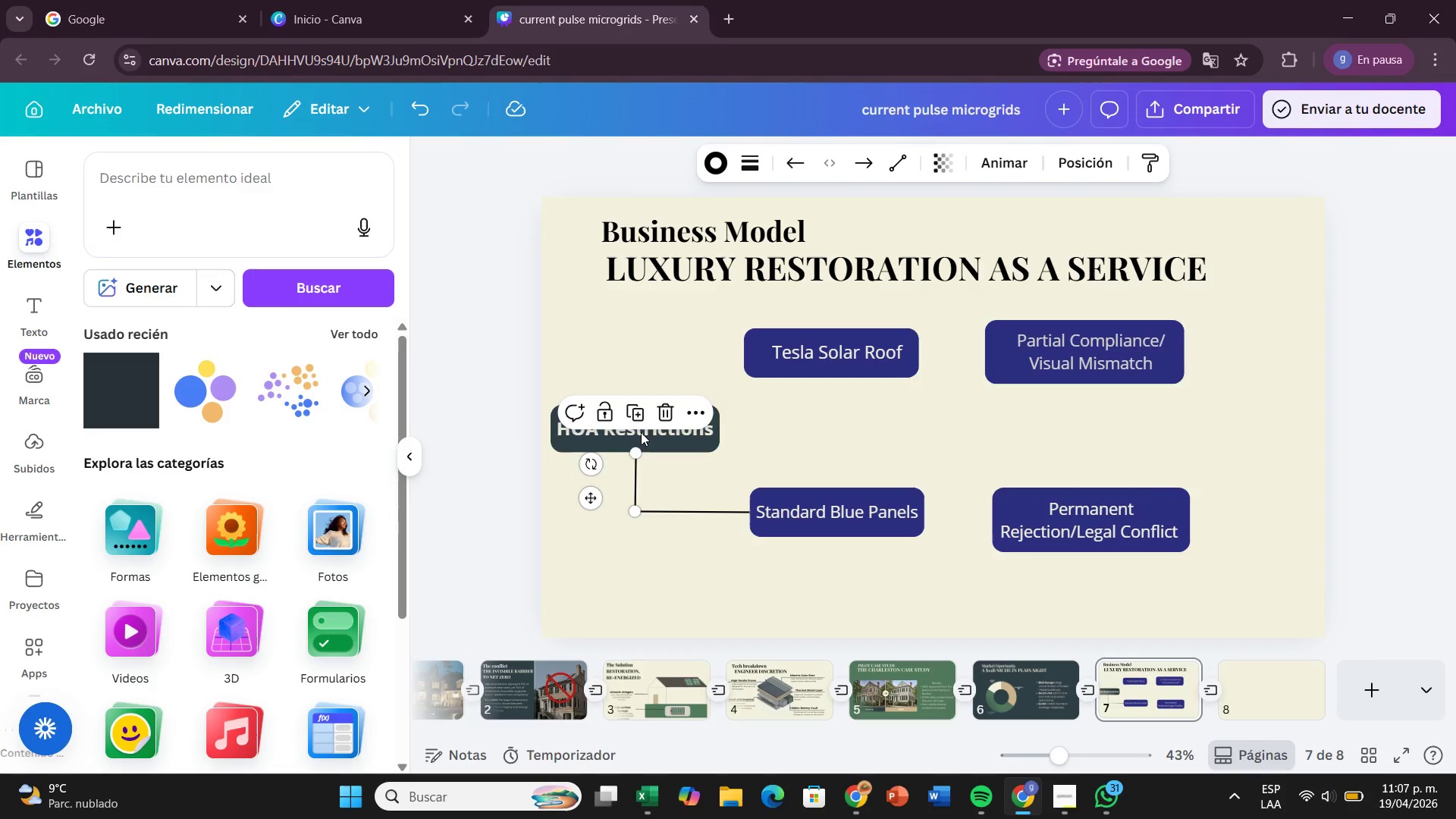 
left_click([638, 414])
 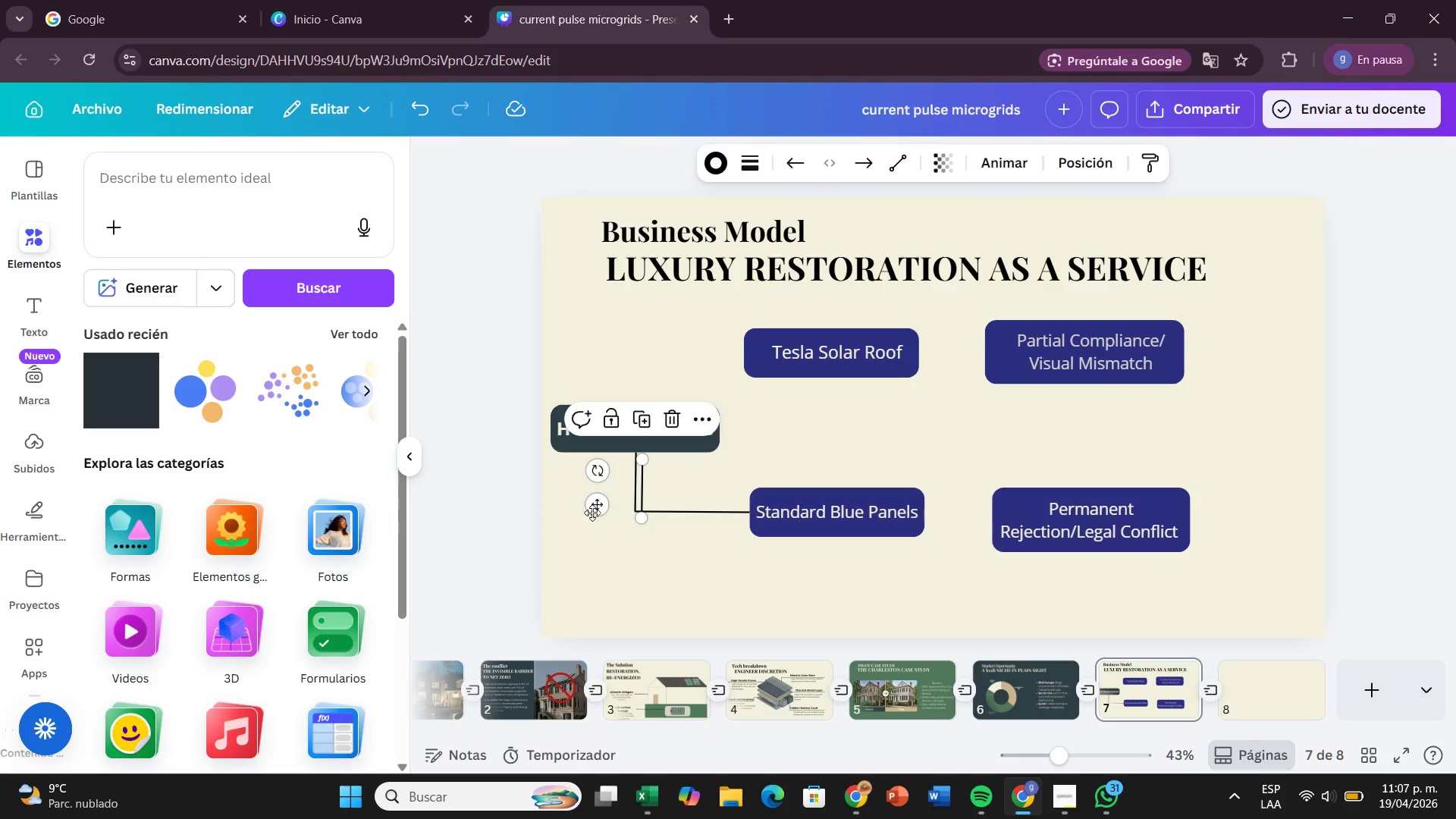 
left_click_drag(start_coordinate=[594, 507], to_coordinate=[587, 396])
 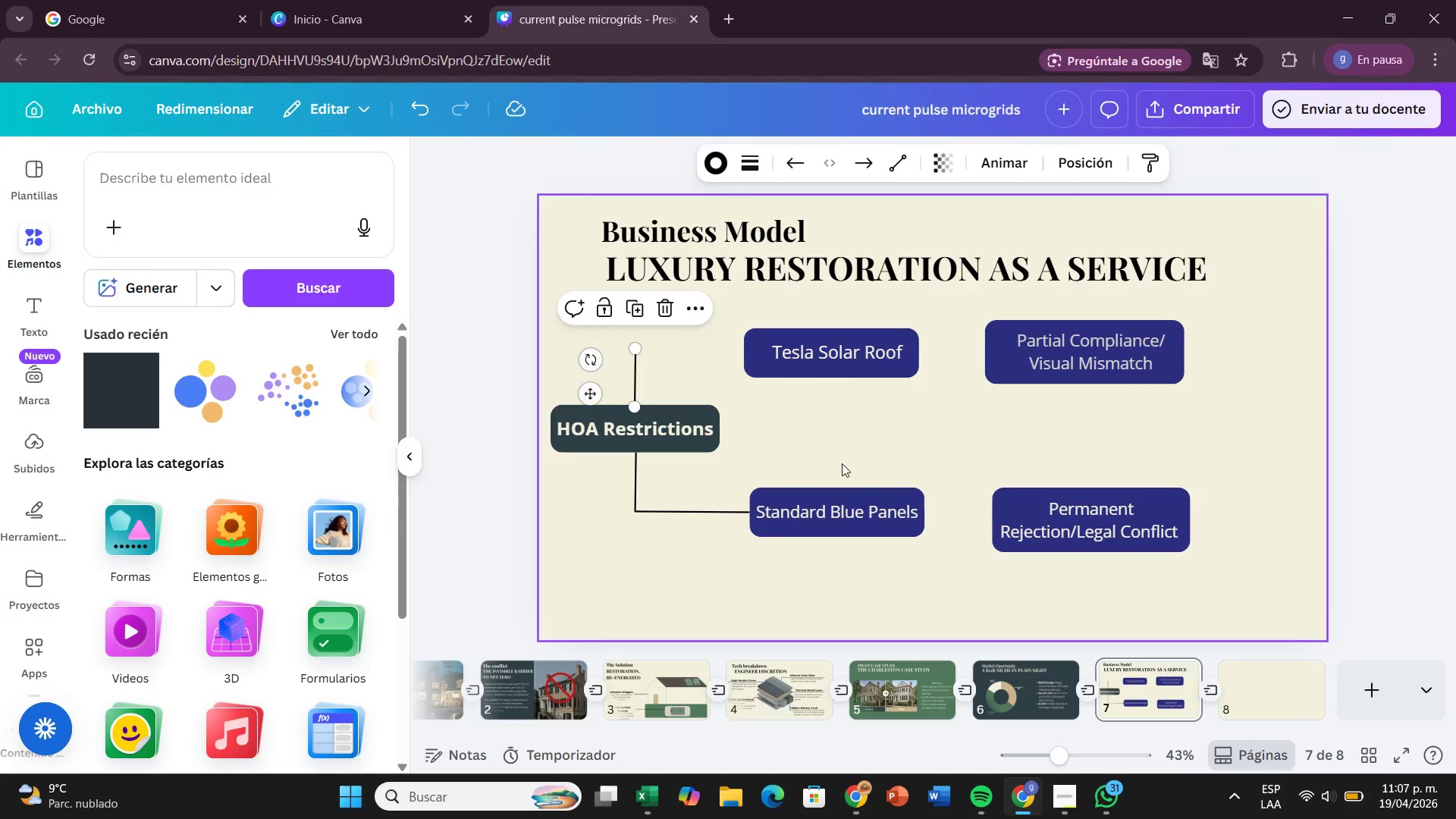 
left_click([807, 431])
 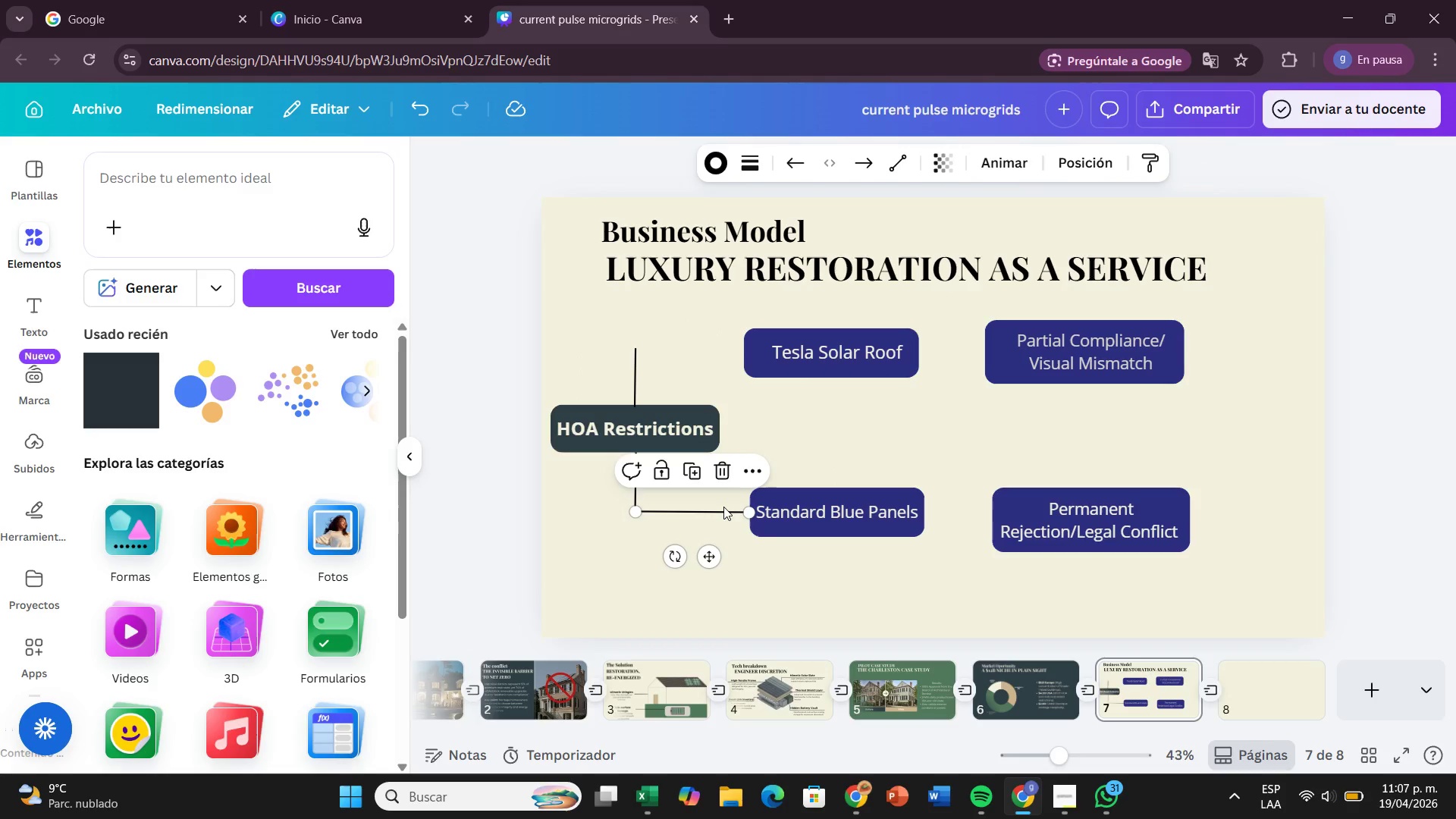 
left_click([723, 507])
 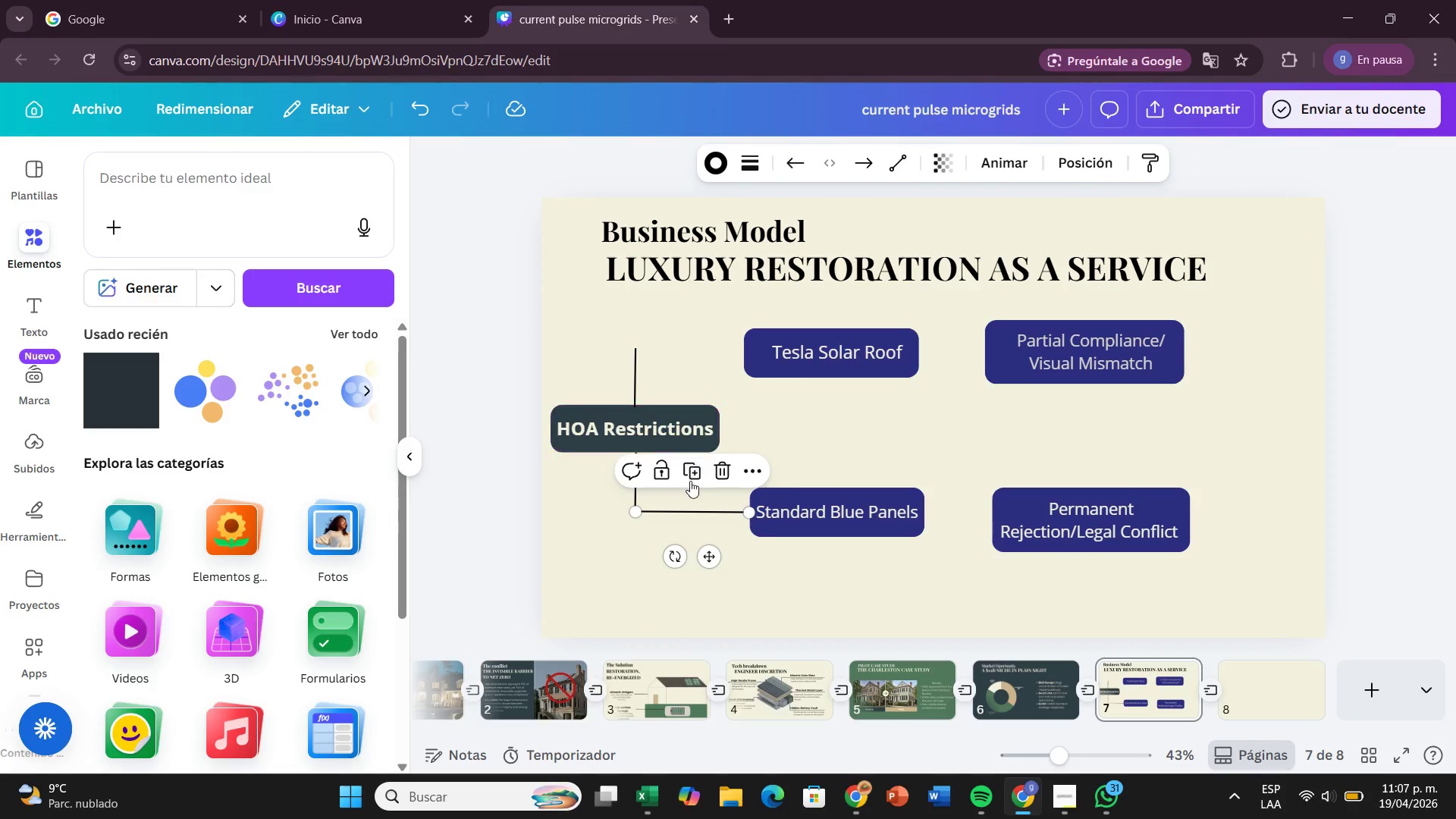 
left_click([690, 482])
 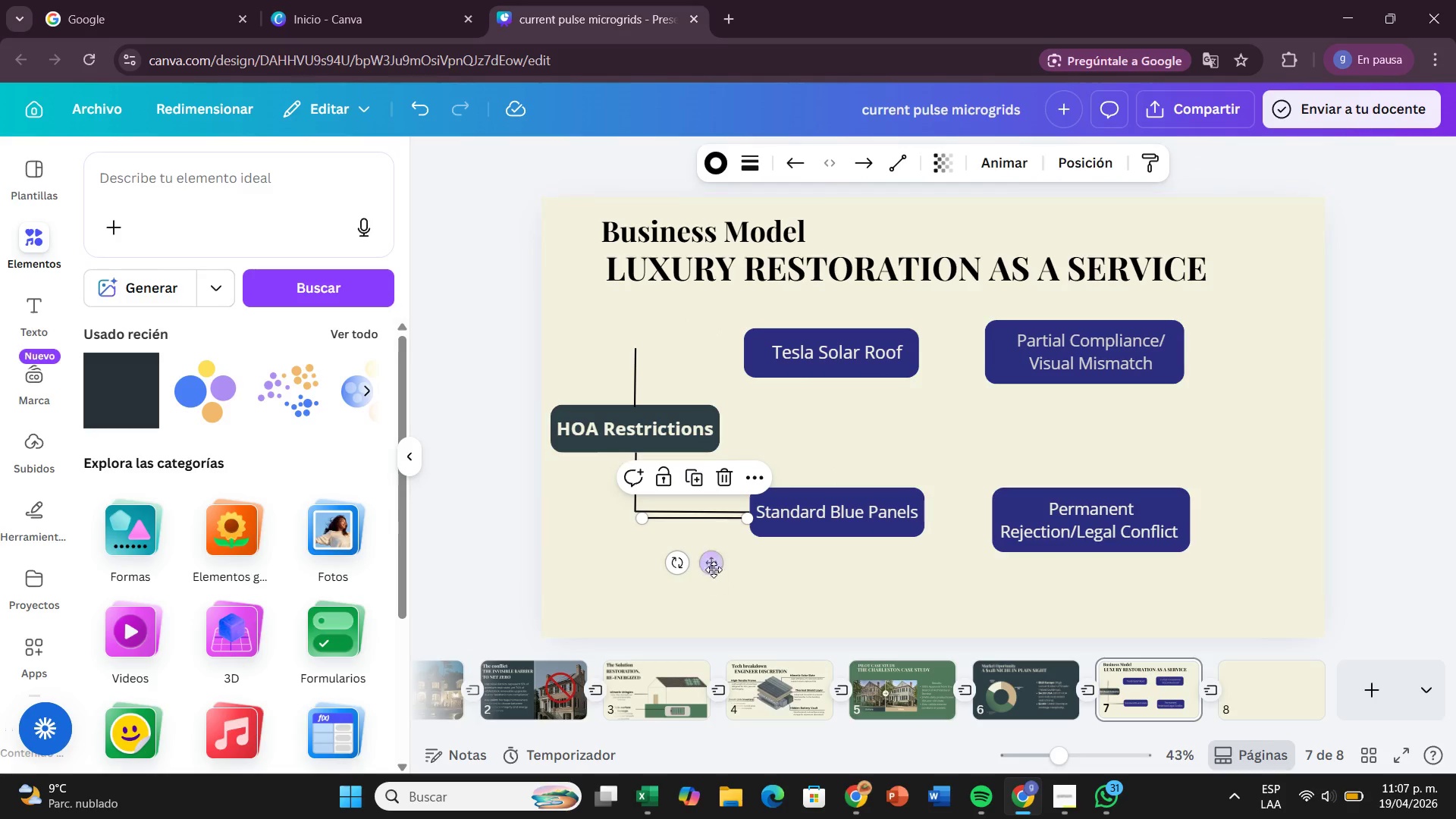 
left_click_drag(start_coordinate=[714, 570], to_coordinate=[705, 400])
 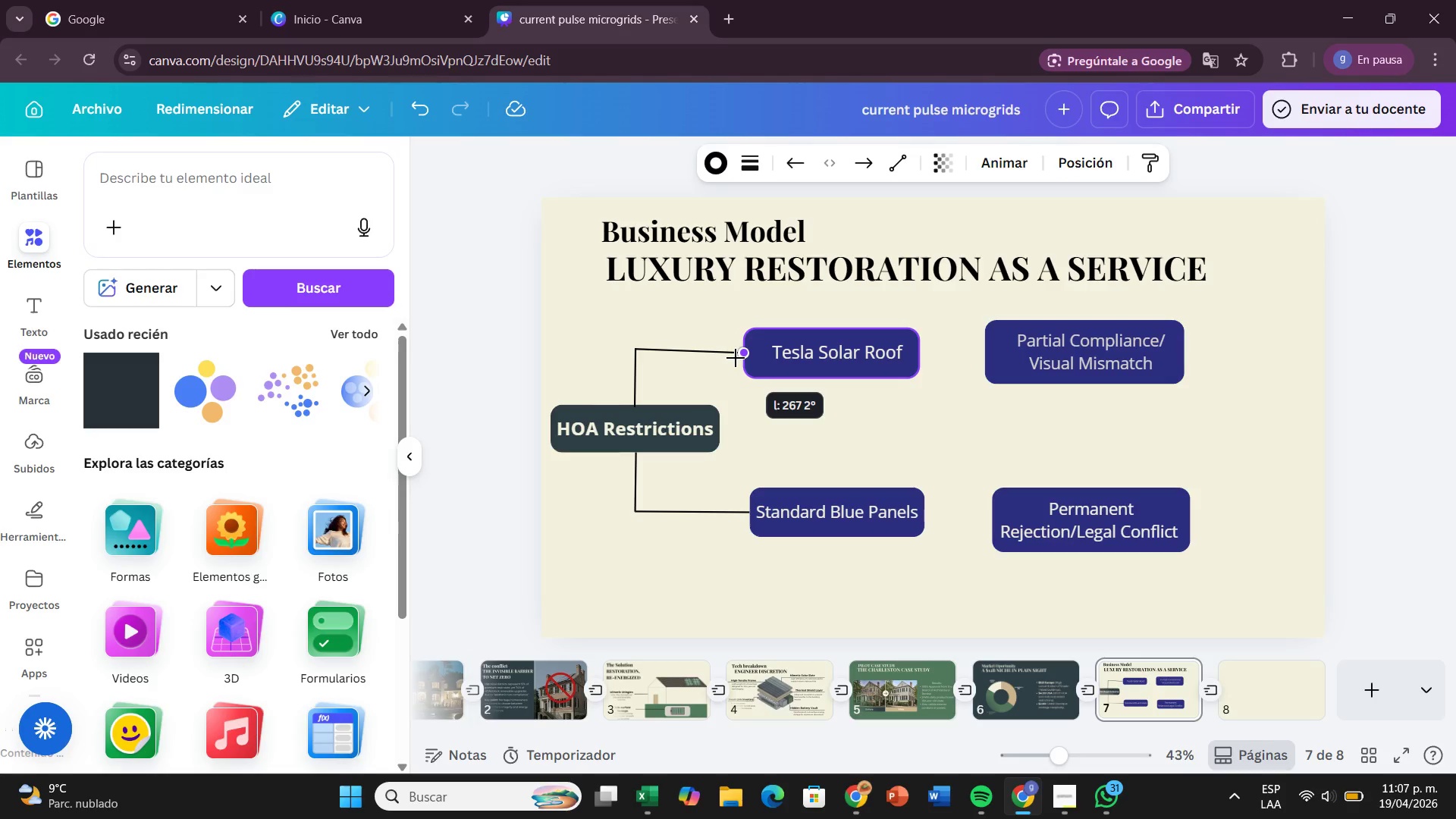 
wait(17.67)
 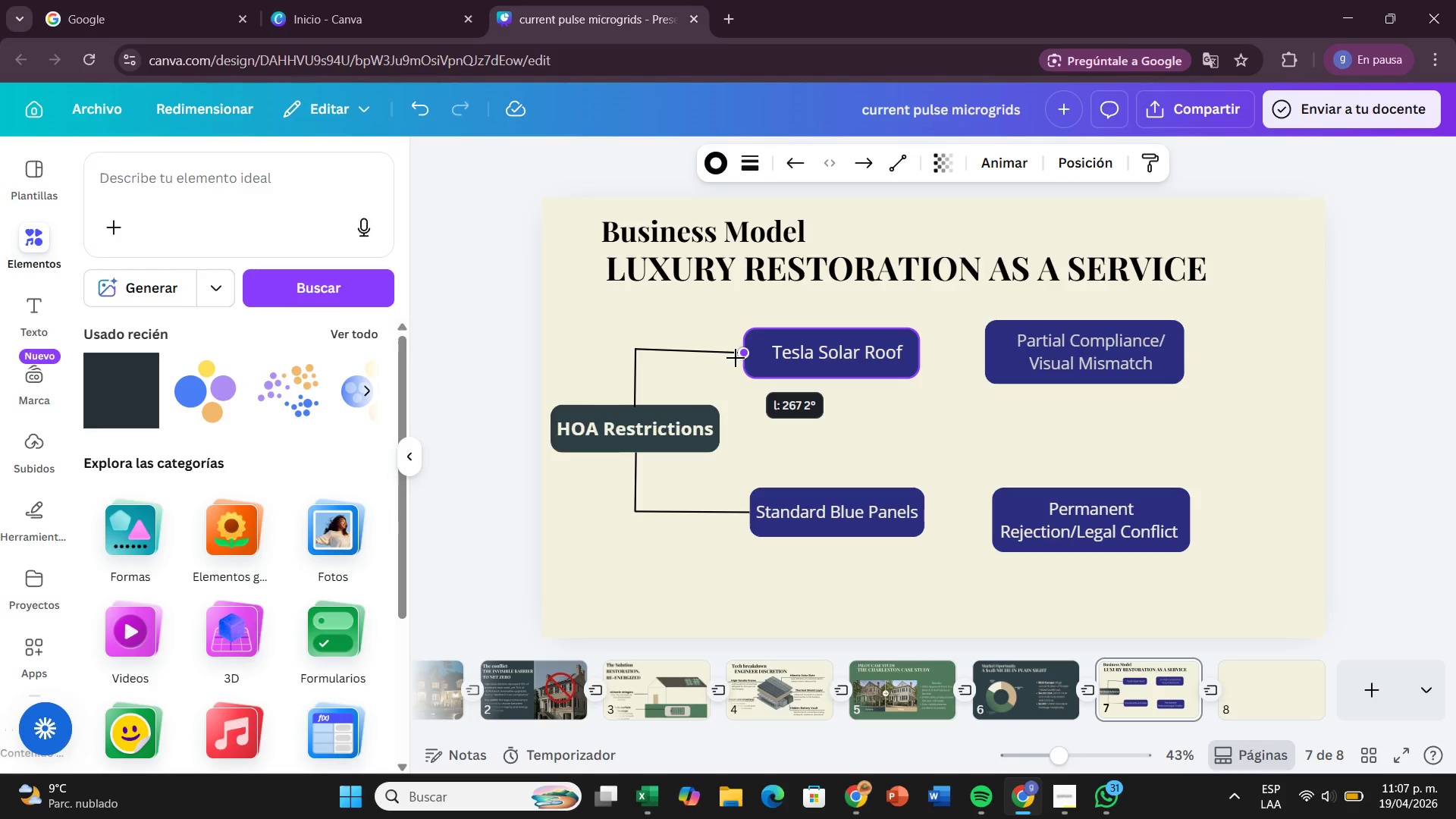 
mouse_move([726, 344])
 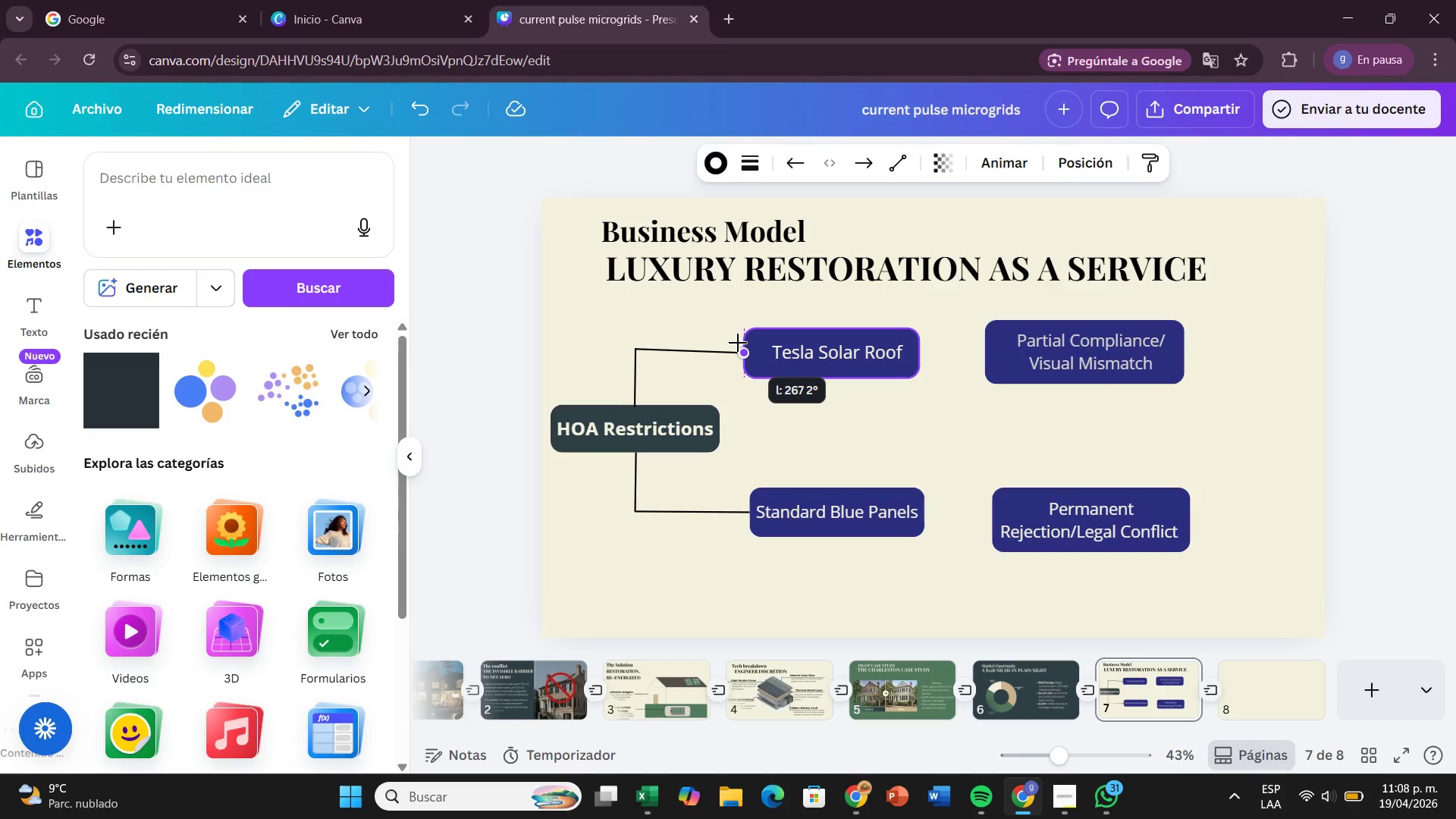 
wait(15.6)
 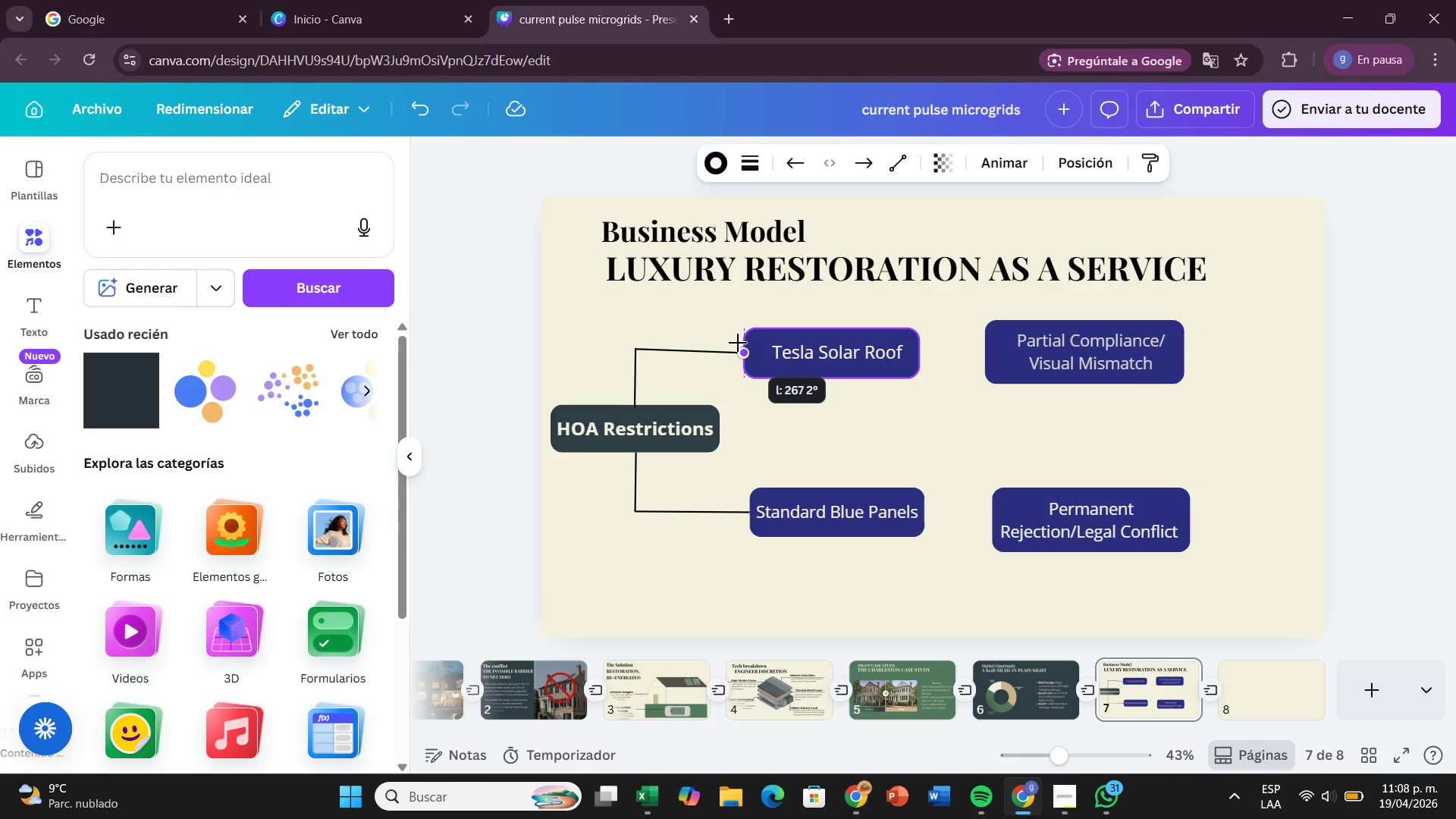 
left_click_drag(start_coordinate=[742, 354], to_coordinate=[743, 344])
 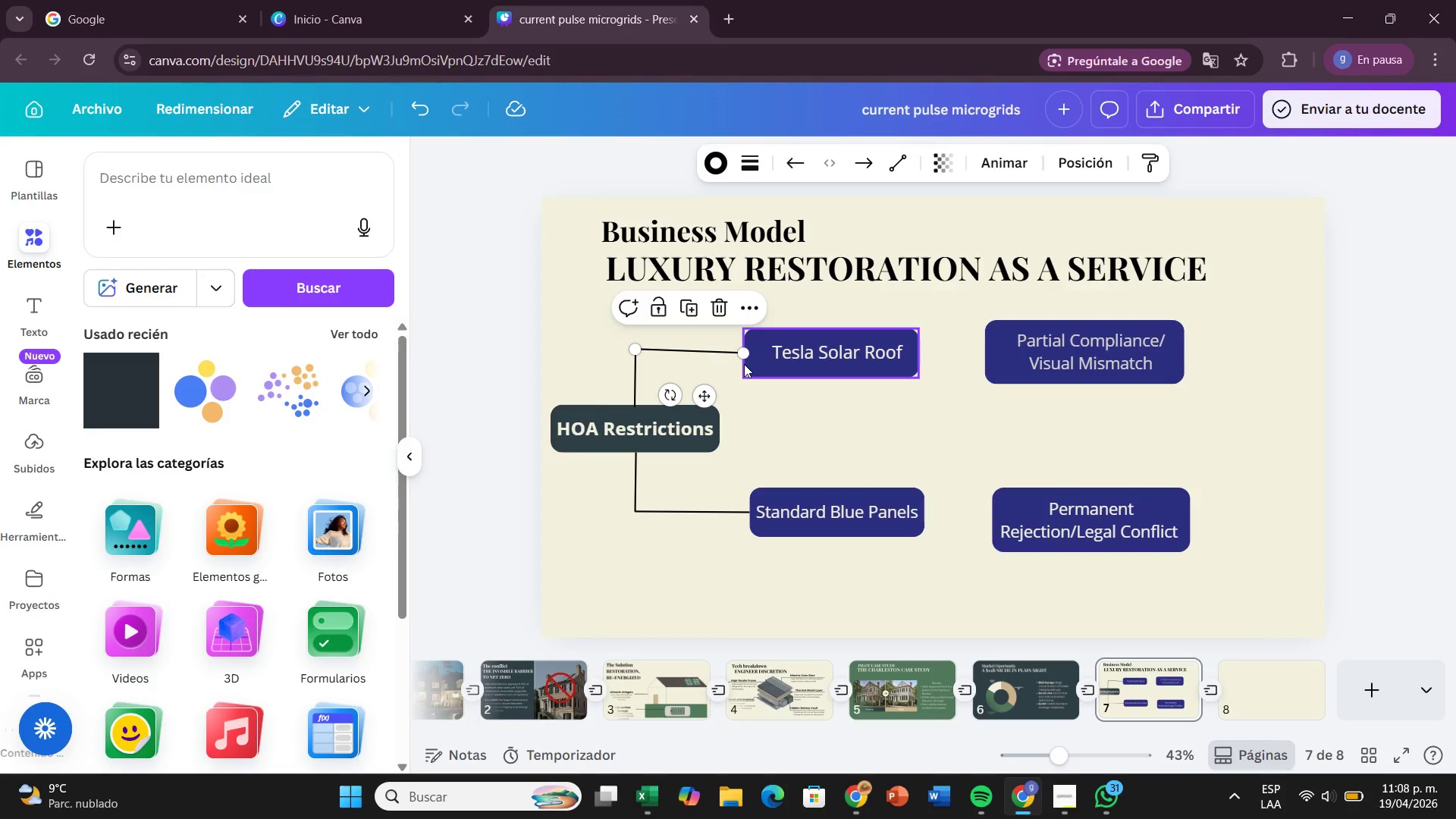 
left_click([744, 363])
 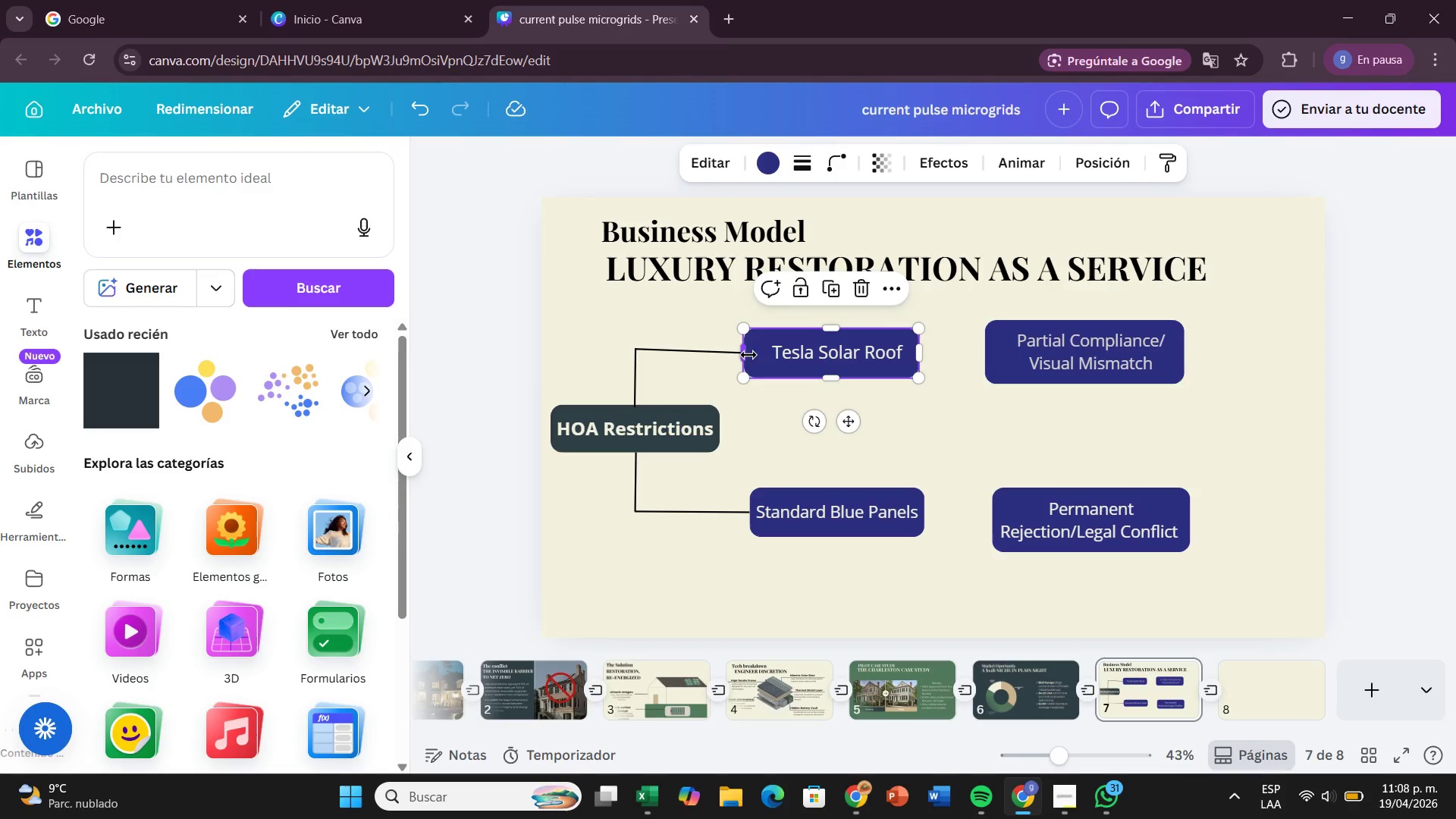 
left_click_drag(start_coordinate=[748, 355], to_coordinate=[759, 350])
 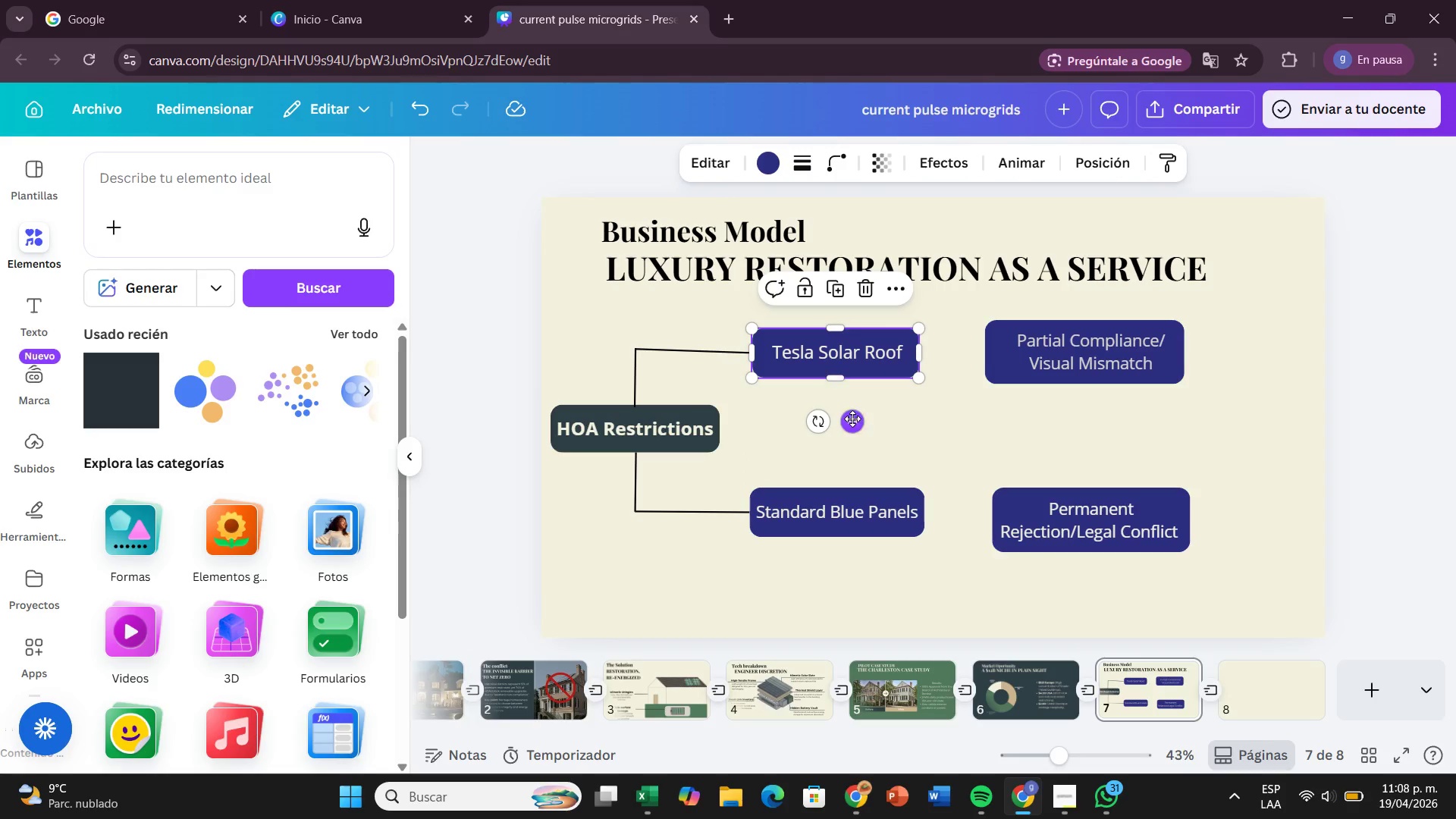 
left_click_drag(start_coordinate=[852, 419], to_coordinate=[843, 414])
 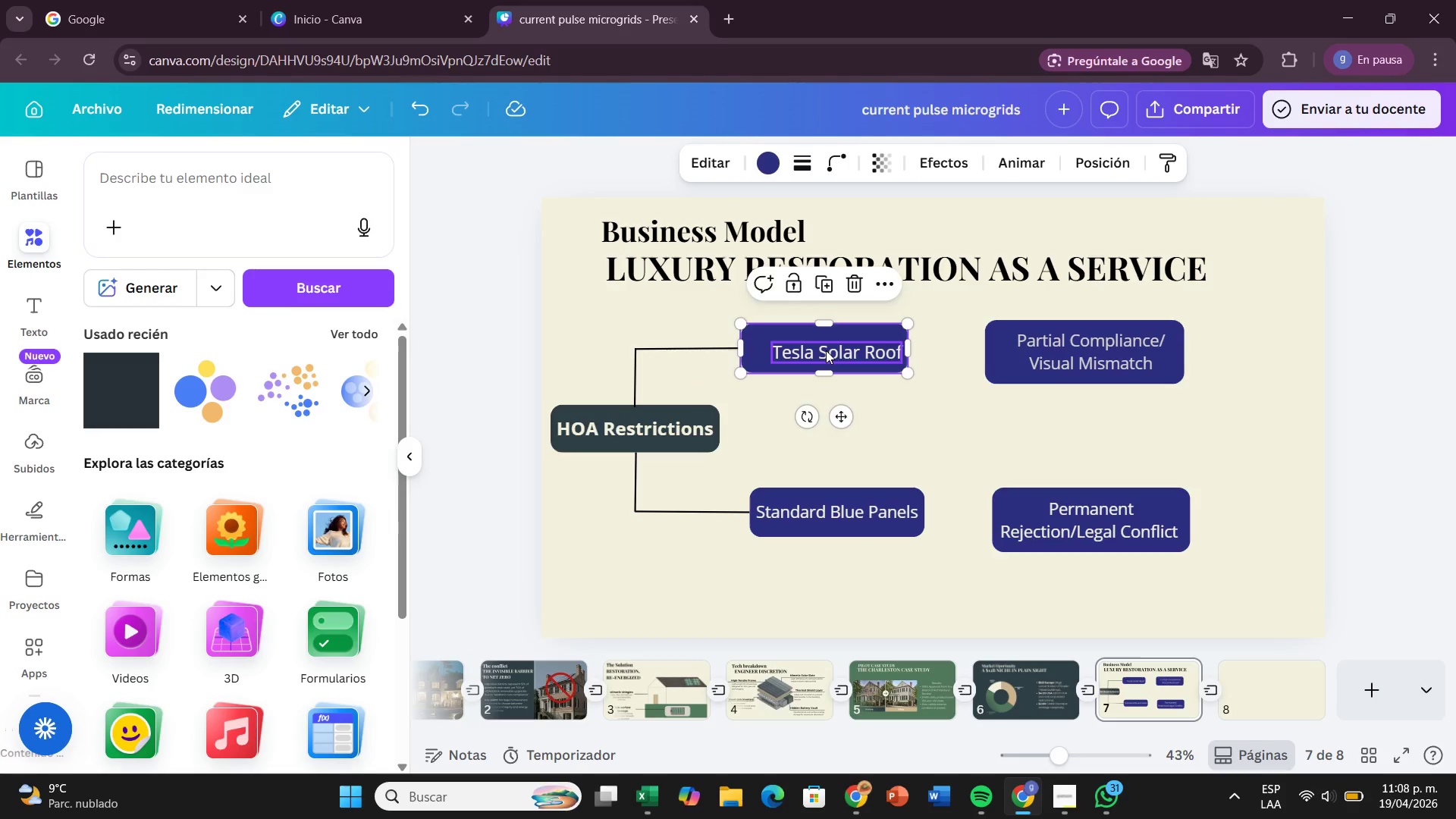 
left_click([826, 350])
 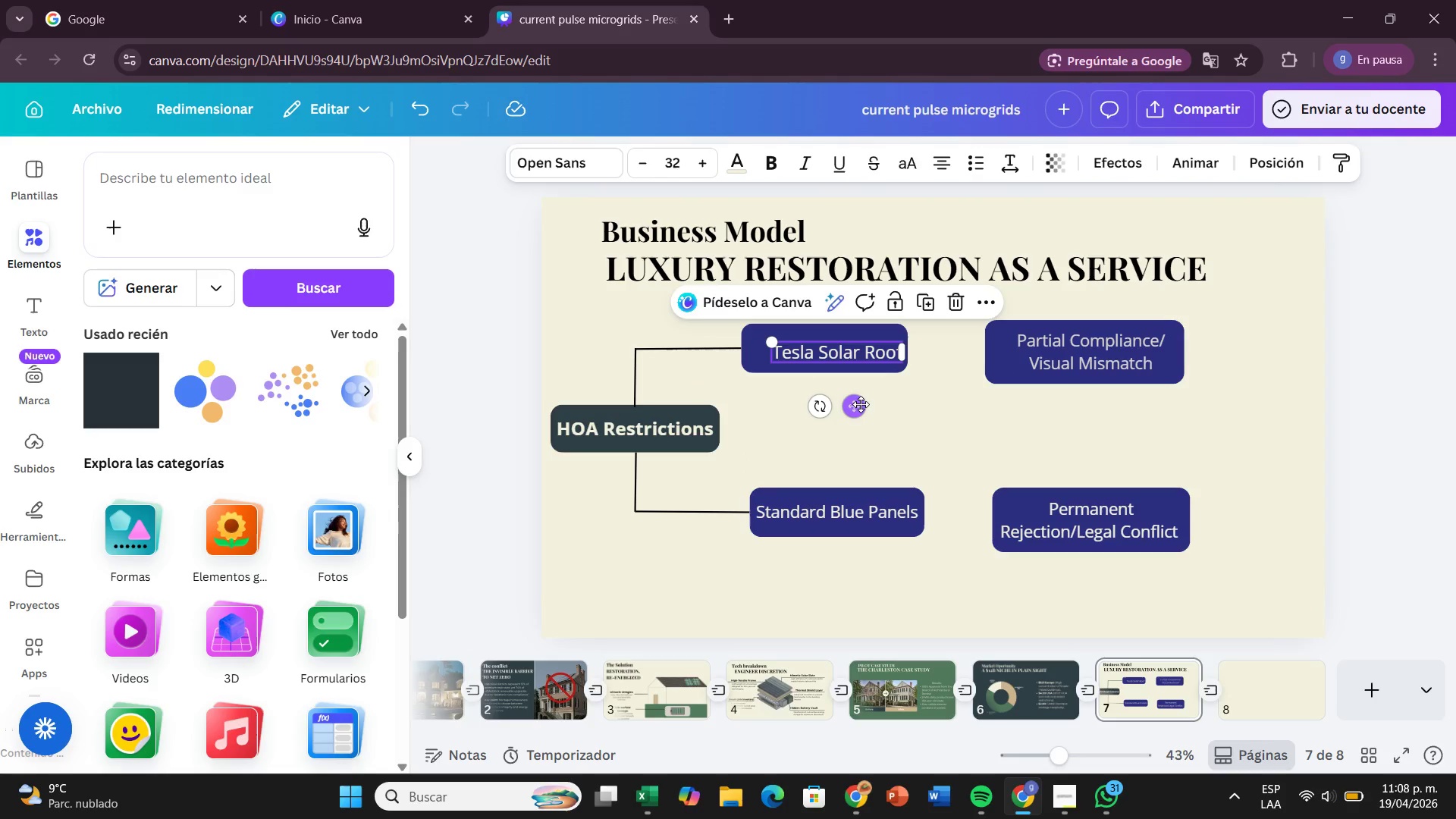 
left_click_drag(start_coordinate=[861, 405], to_coordinate=[846, 398])
 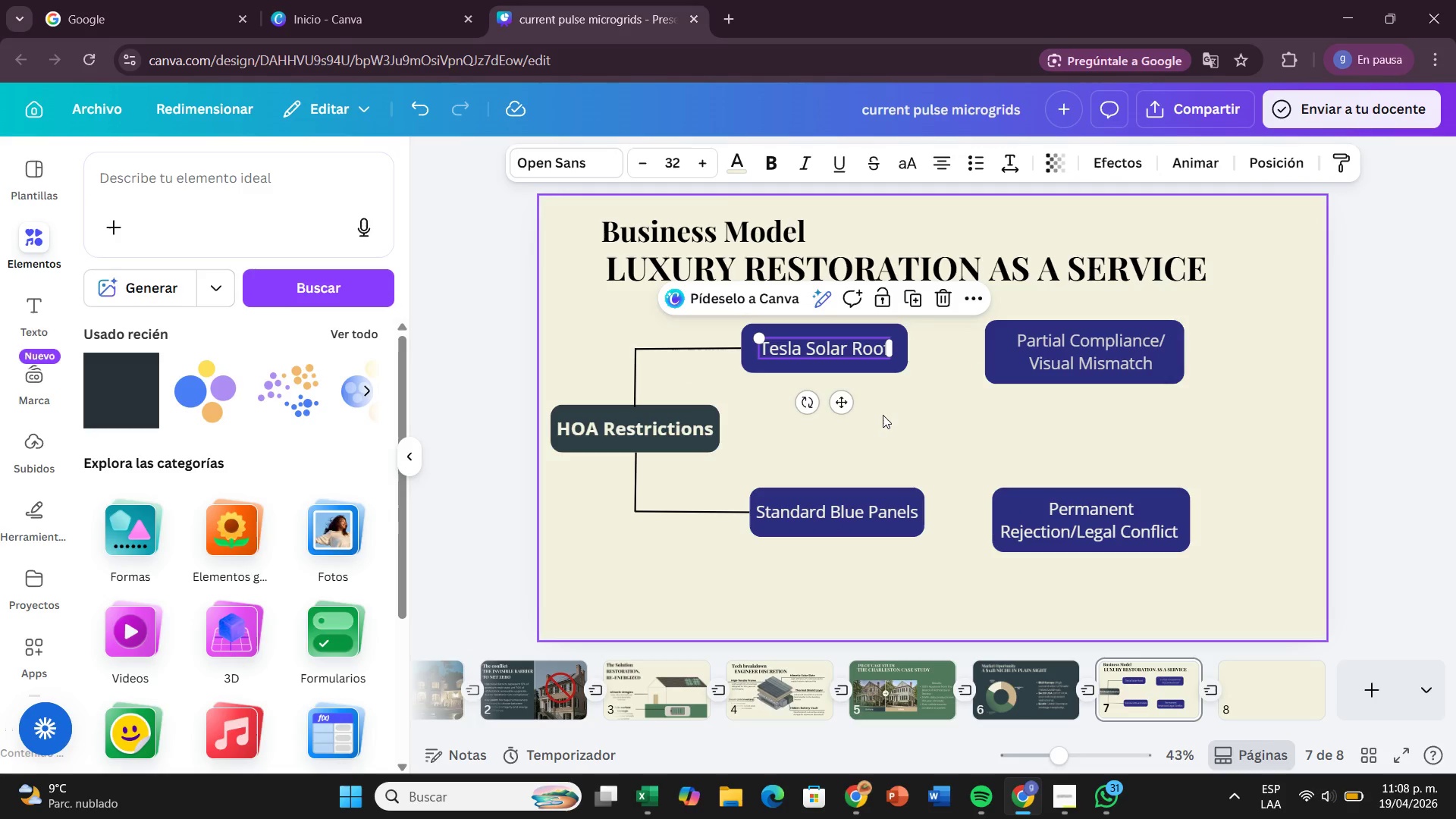 
left_click([883, 415])
 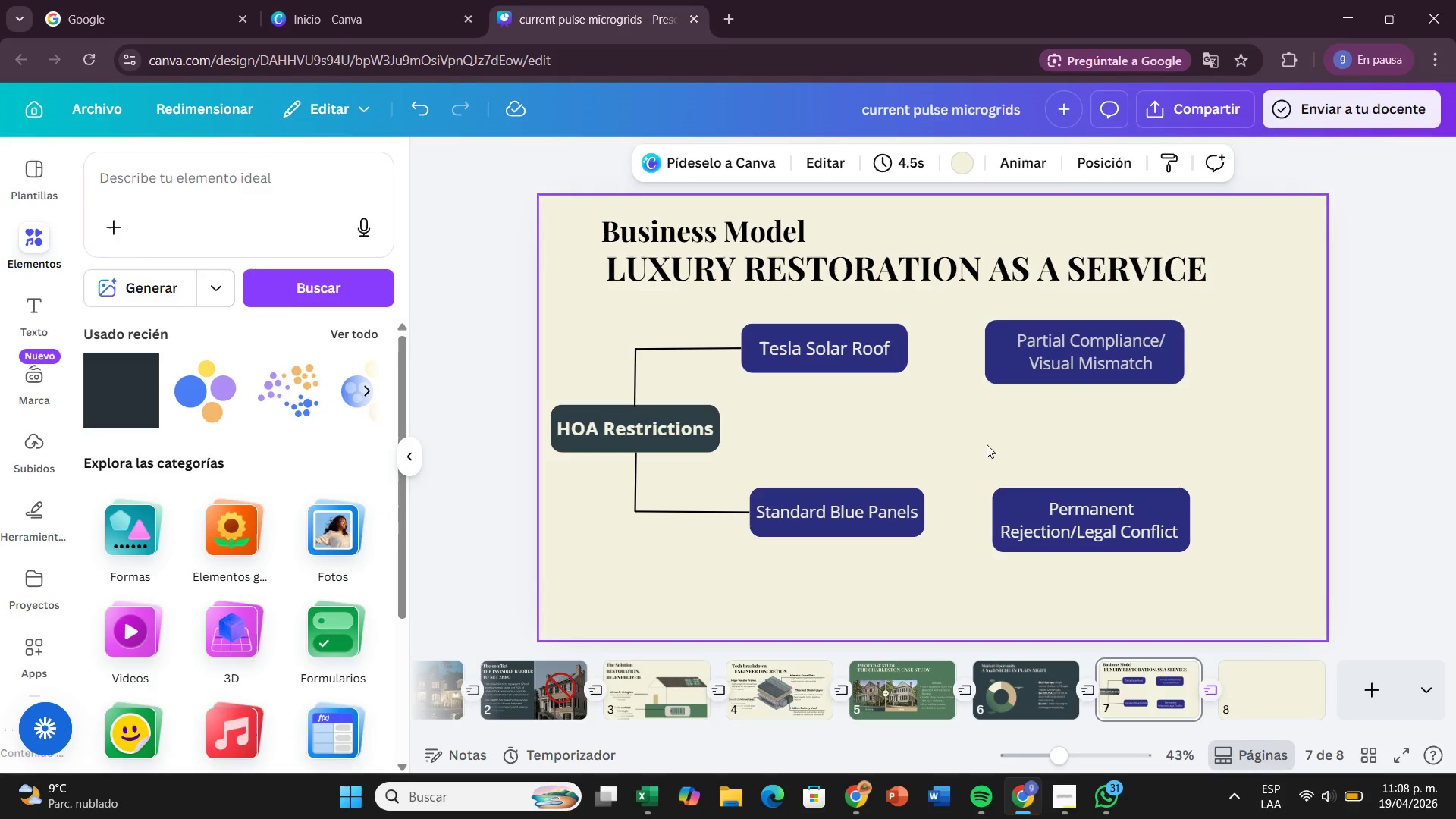 
wait(5.77)
 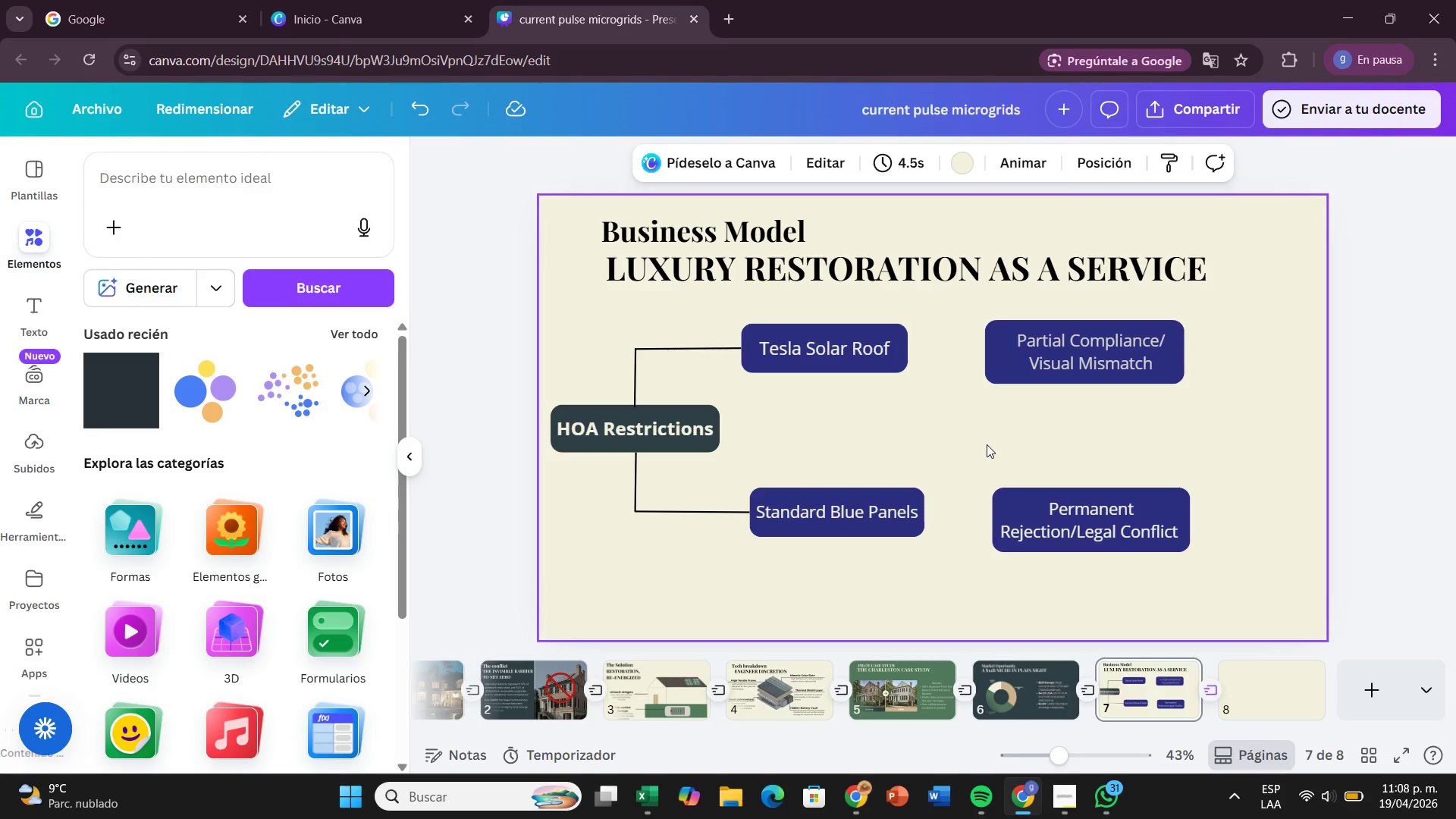 
left_click([734, 347])
 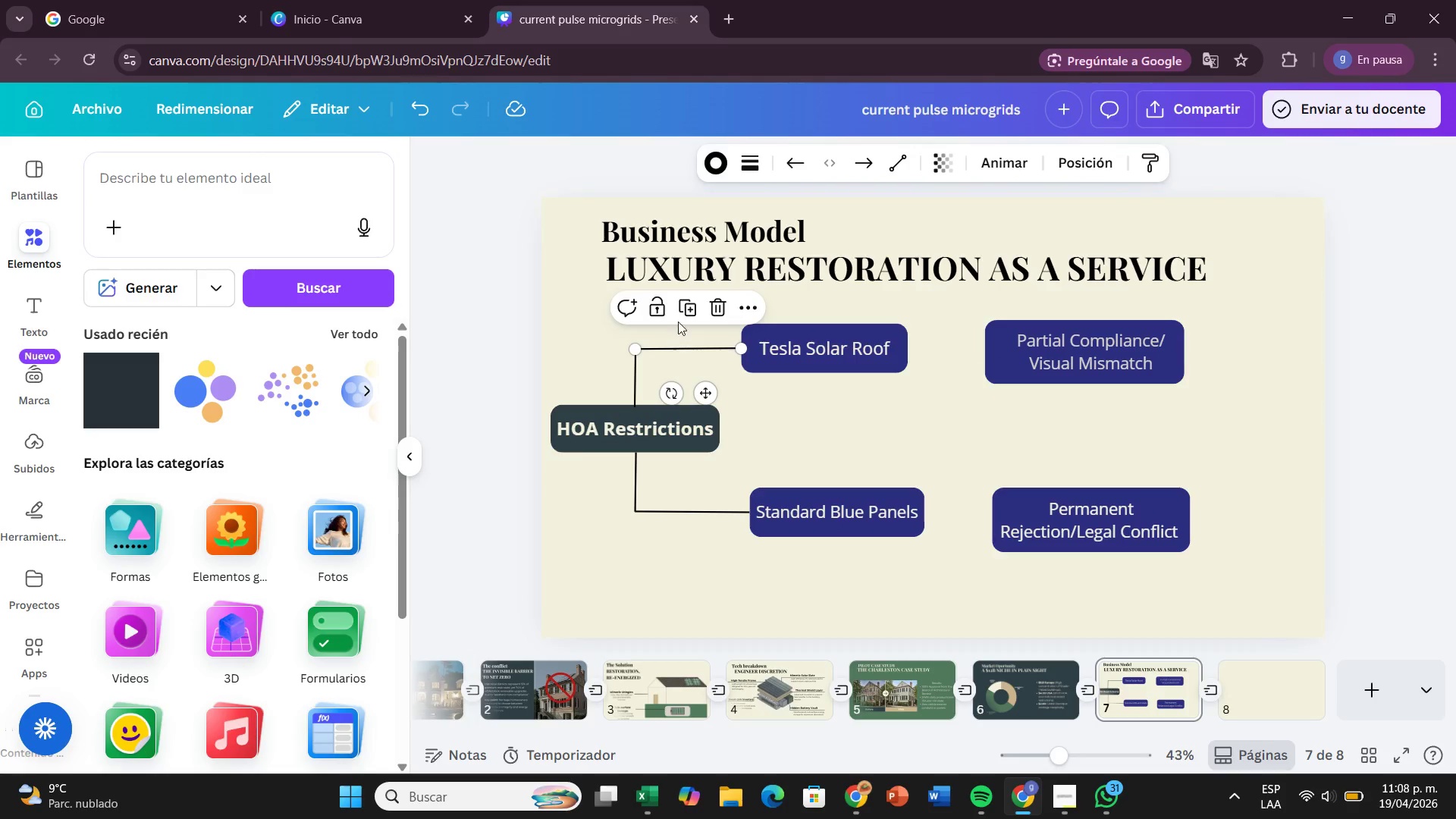 
left_click([684, 306])
 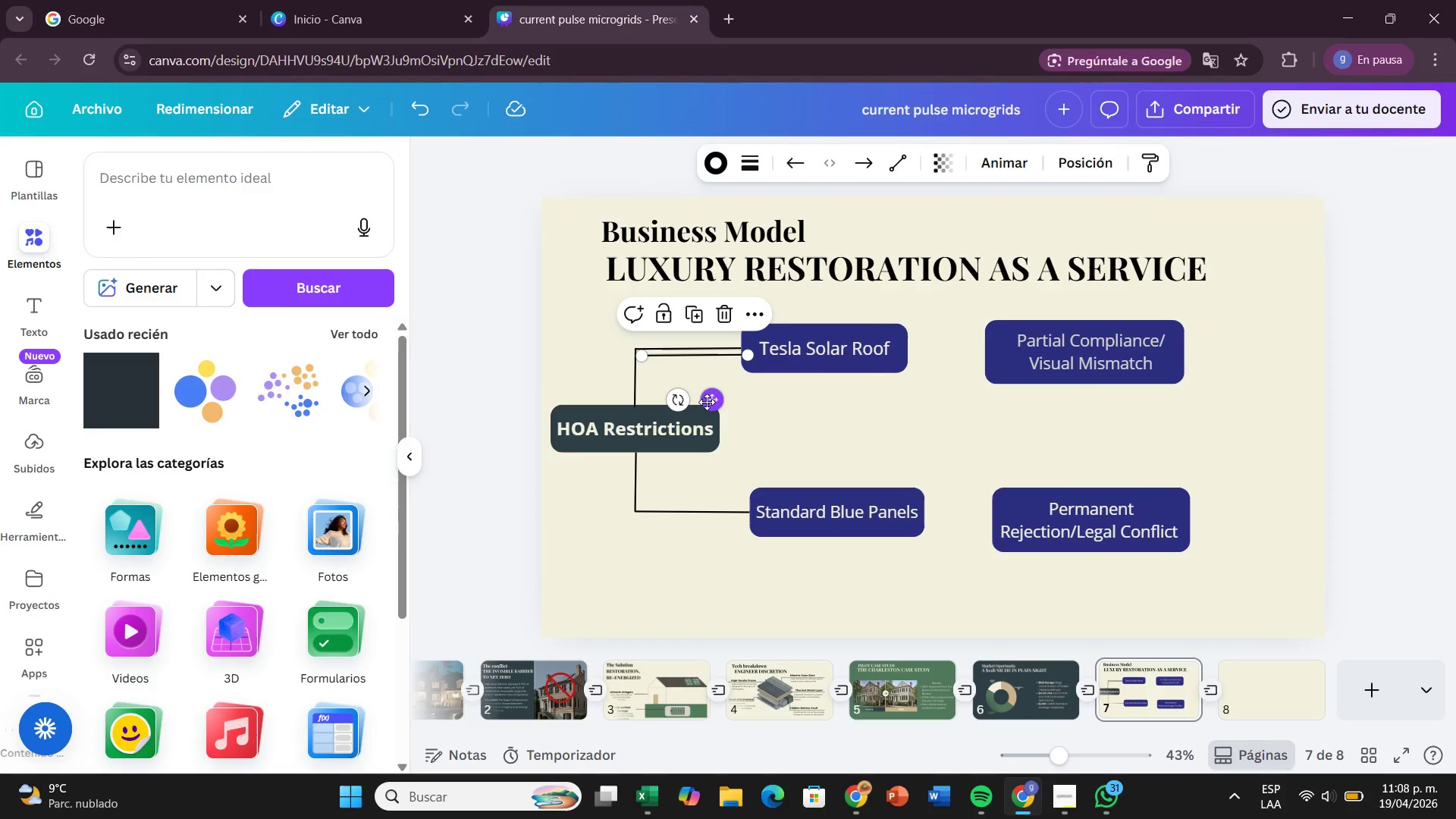 
left_click_drag(start_coordinate=[707, 402], to_coordinate=[968, 396])
 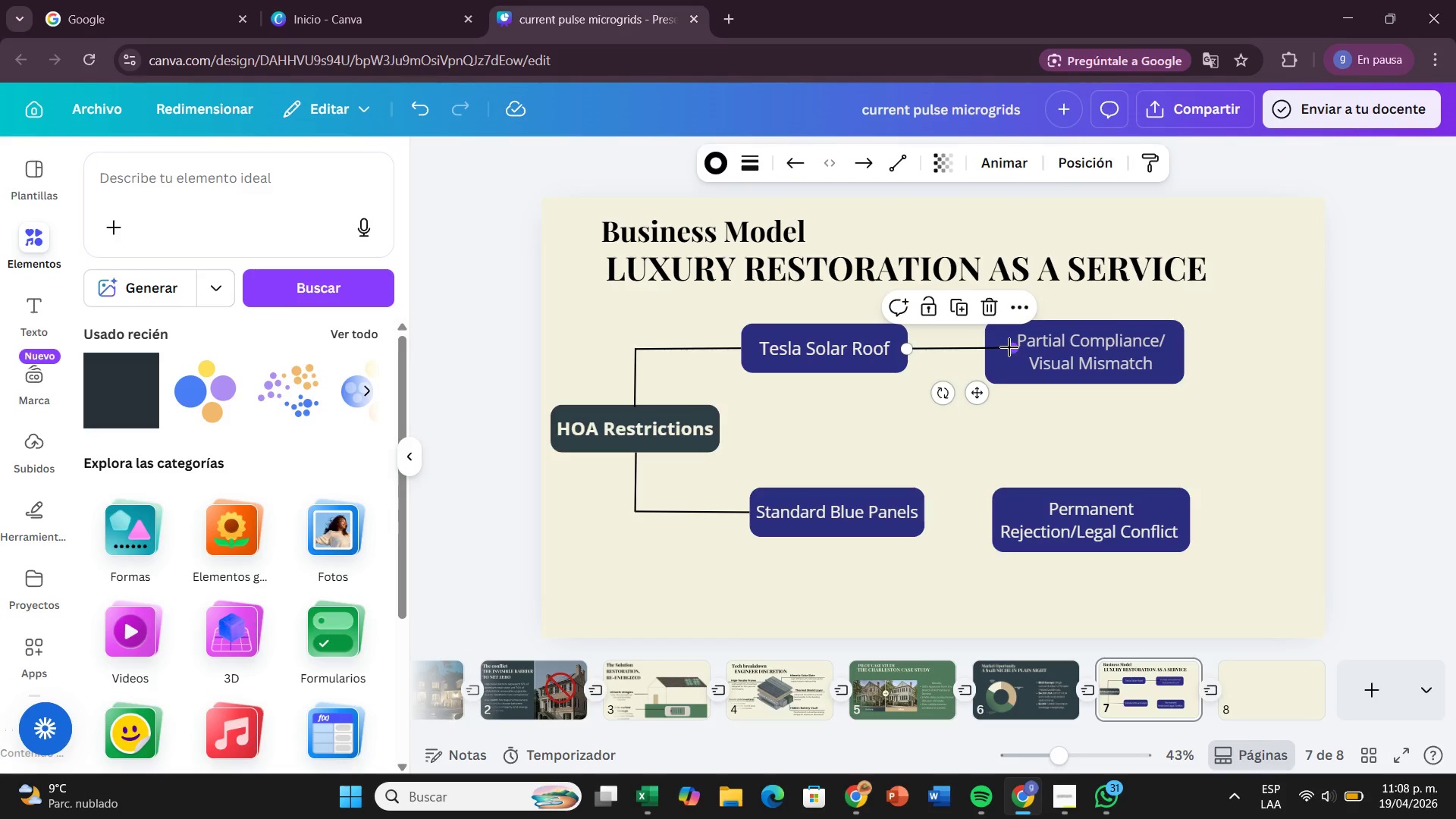 
left_click_drag(start_coordinate=[1012, 347], to_coordinate=[974, 348])
 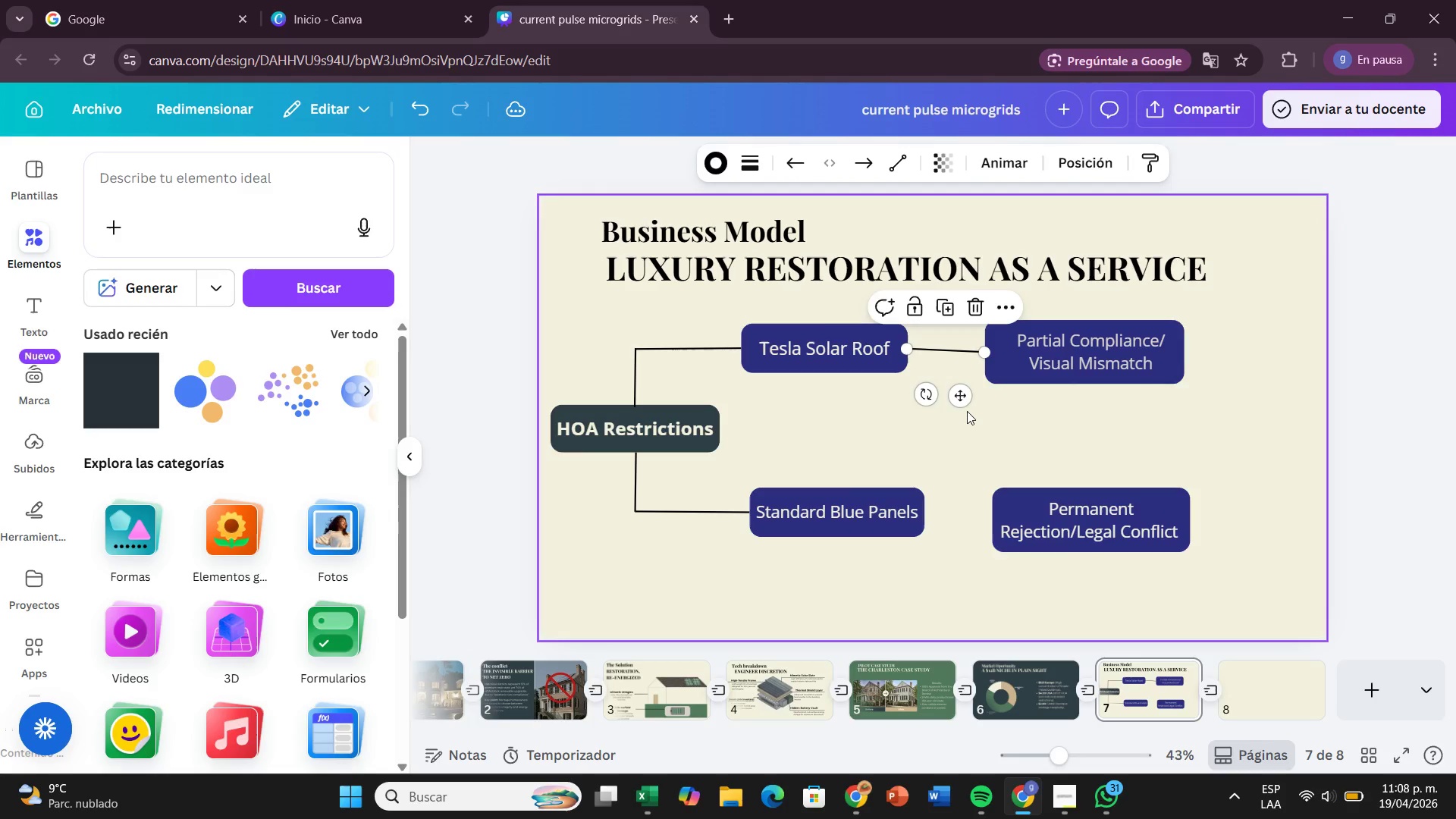 
left_click([967, 411])
 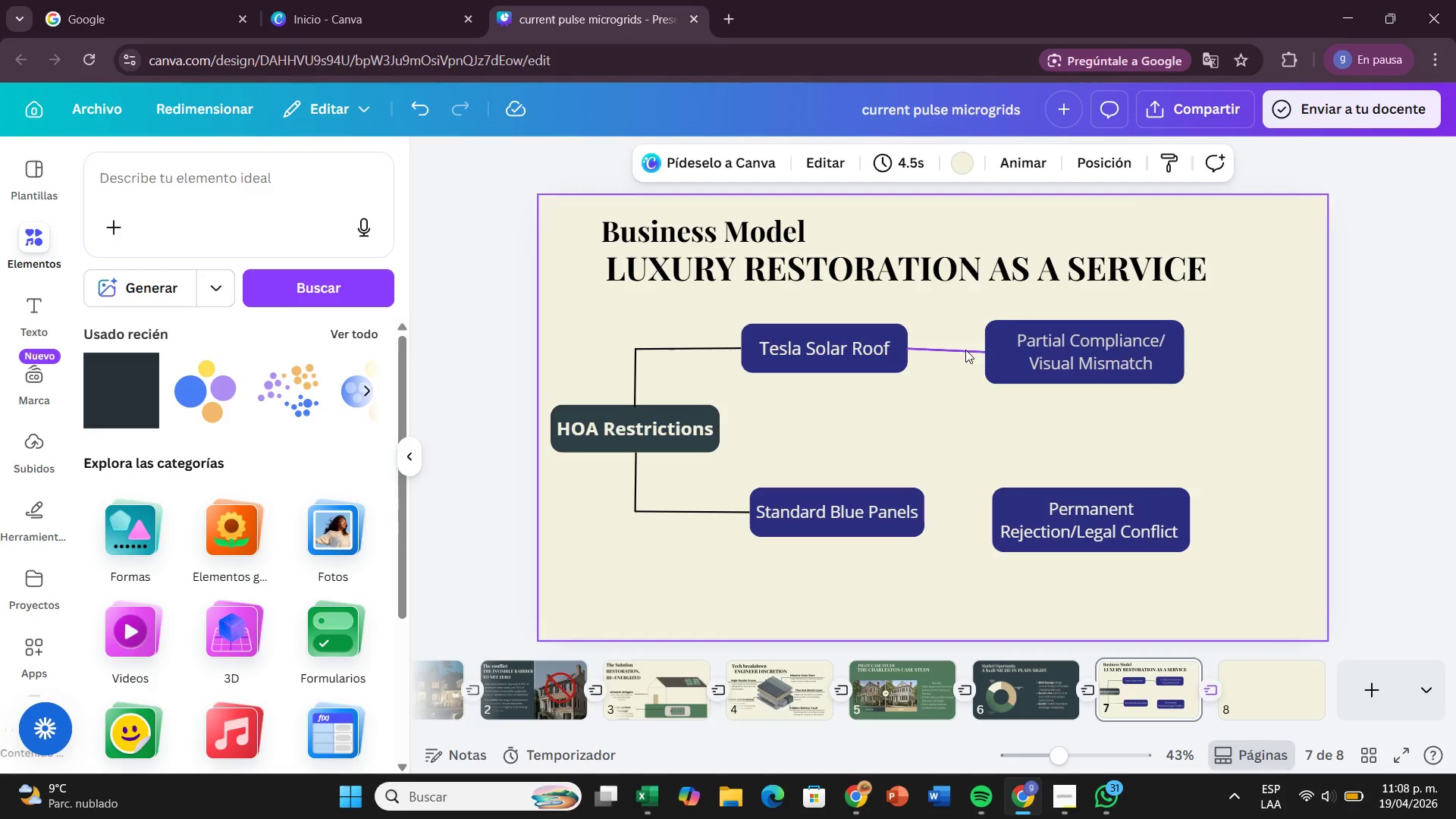 
left_click([965, 350])
 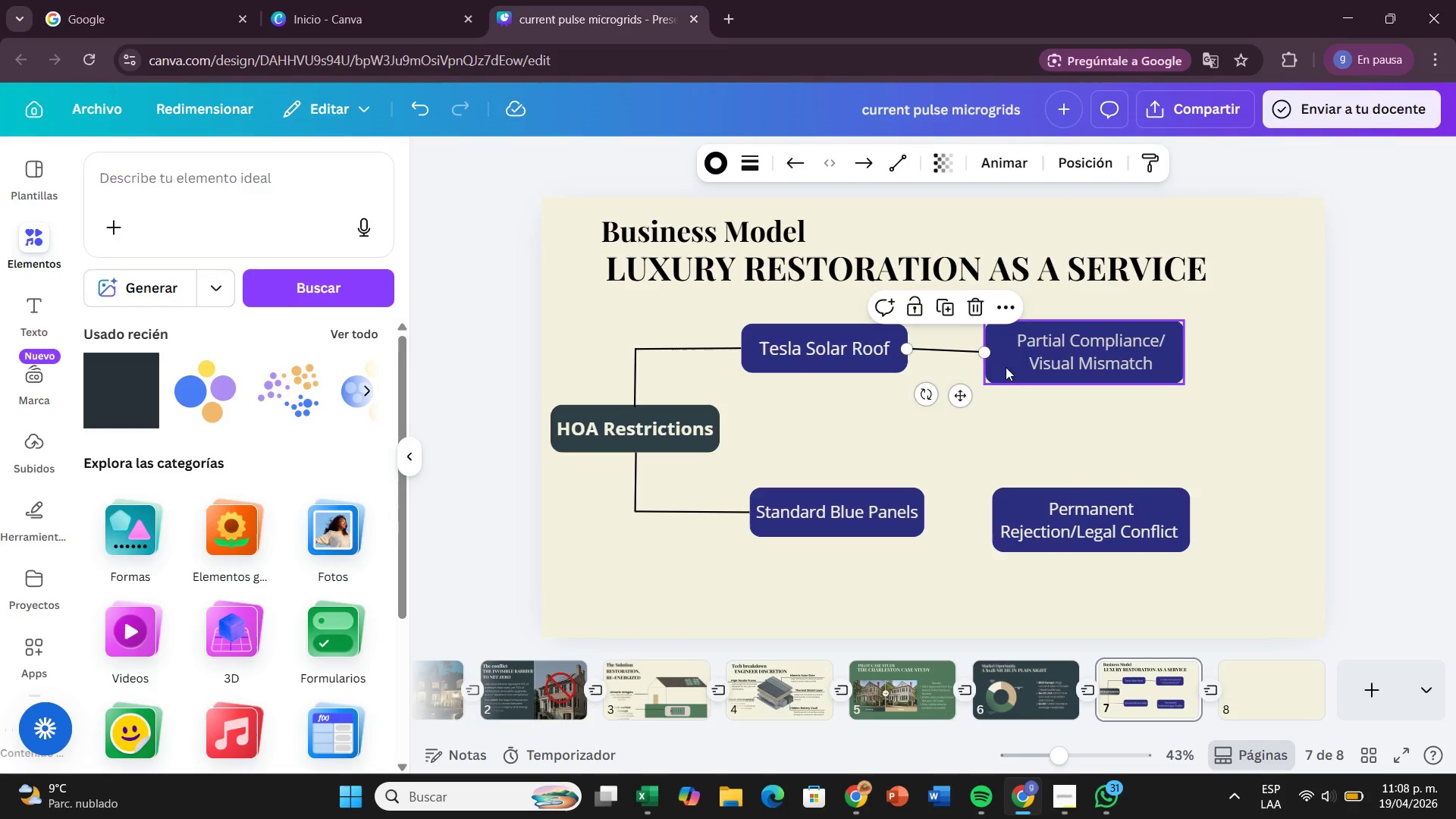 
left_click([1016, 360])
 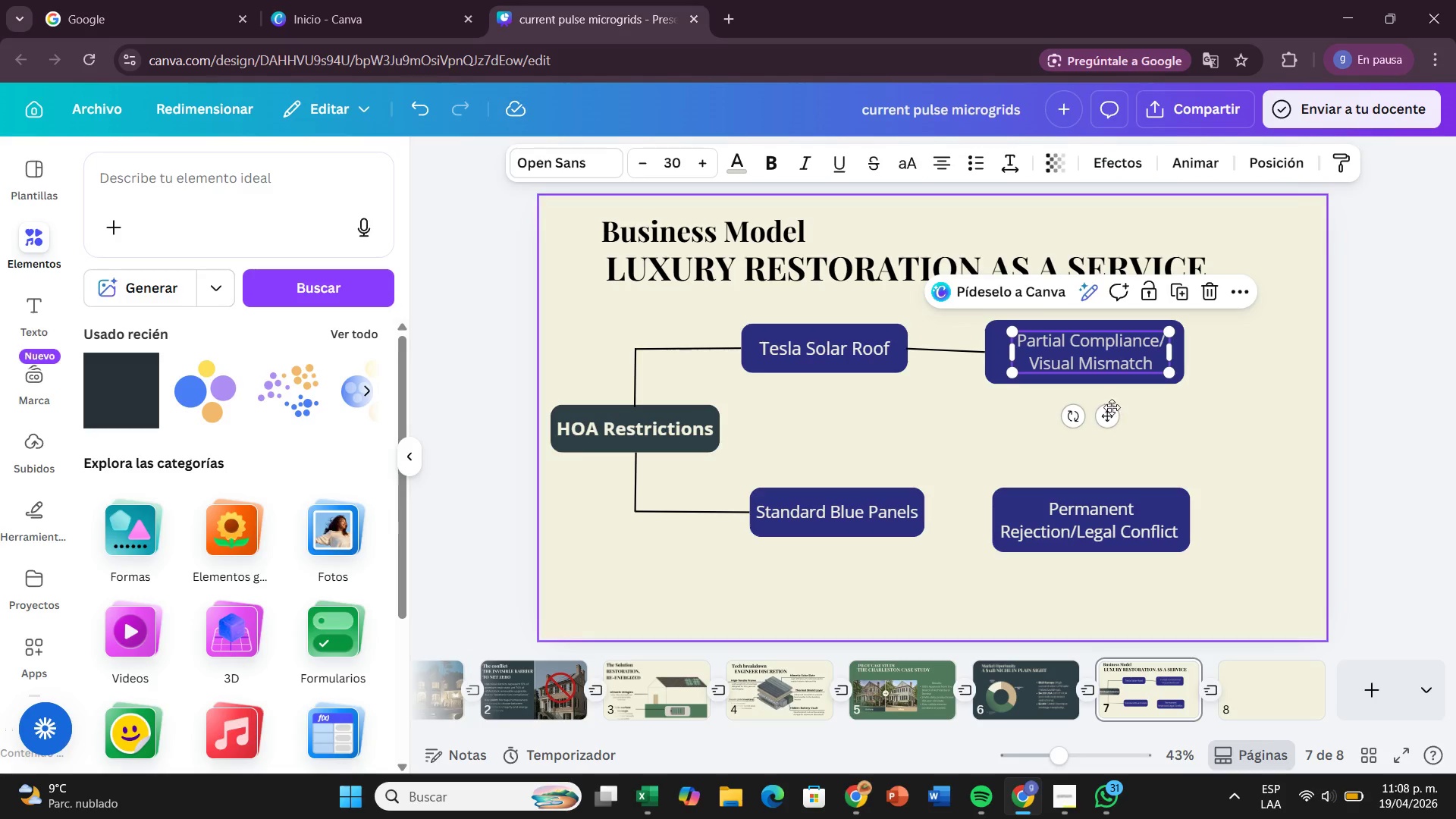 
left_click_drag(start_coordinate=[1107, 417], to_coordinate=[1102, 415])
 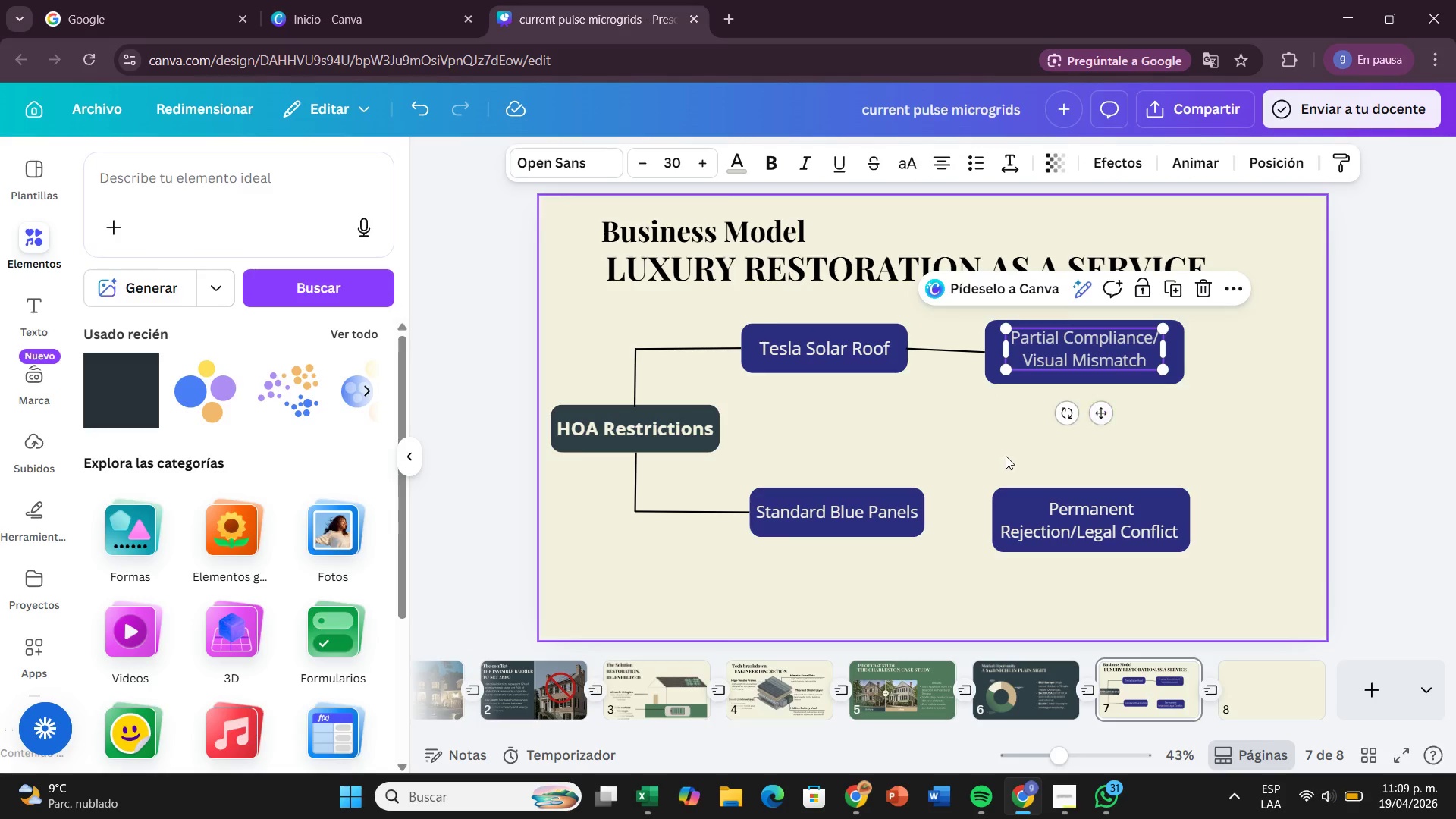 
left_click([1006, 456])
 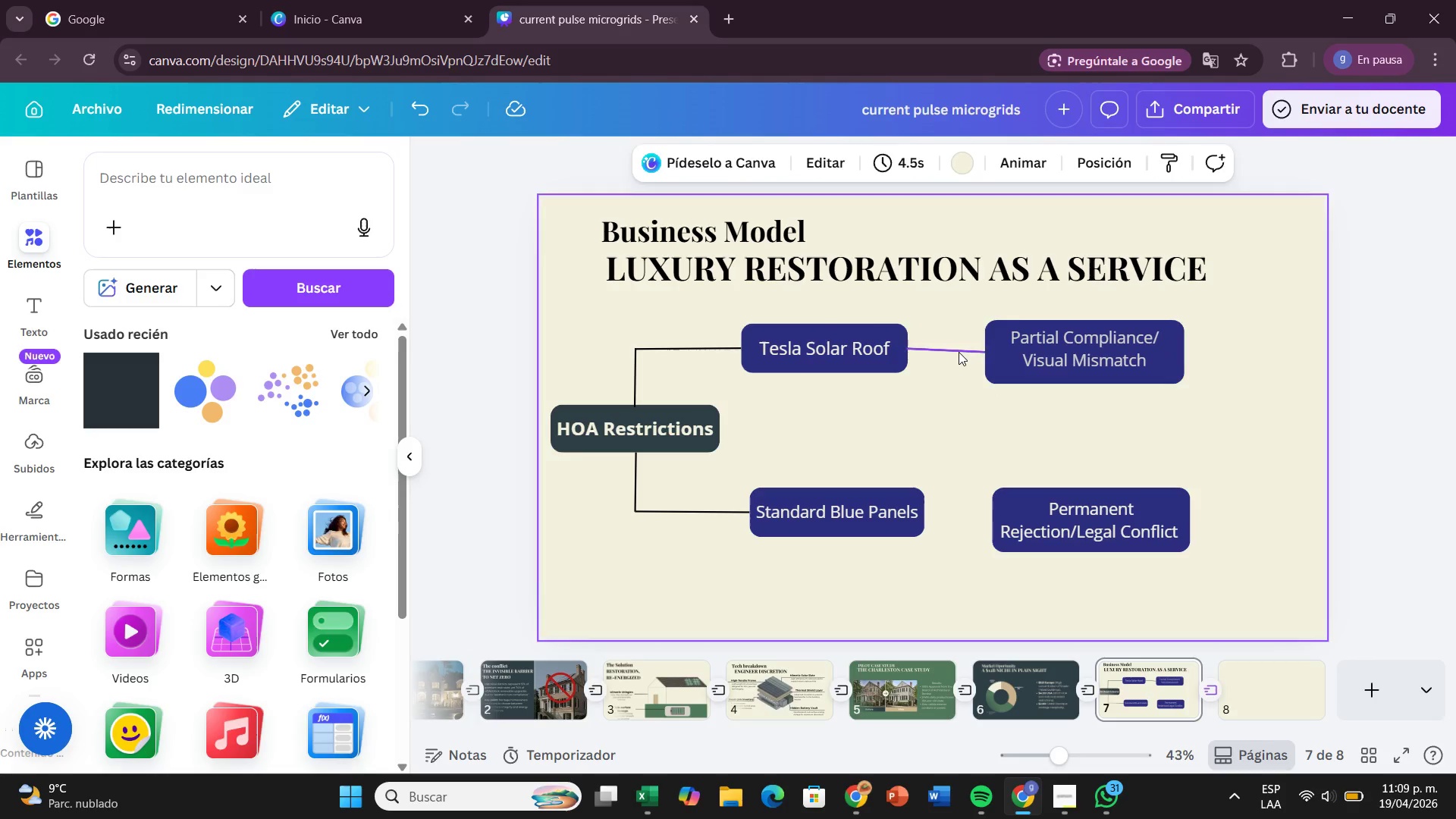 
left_click([959, 352])
 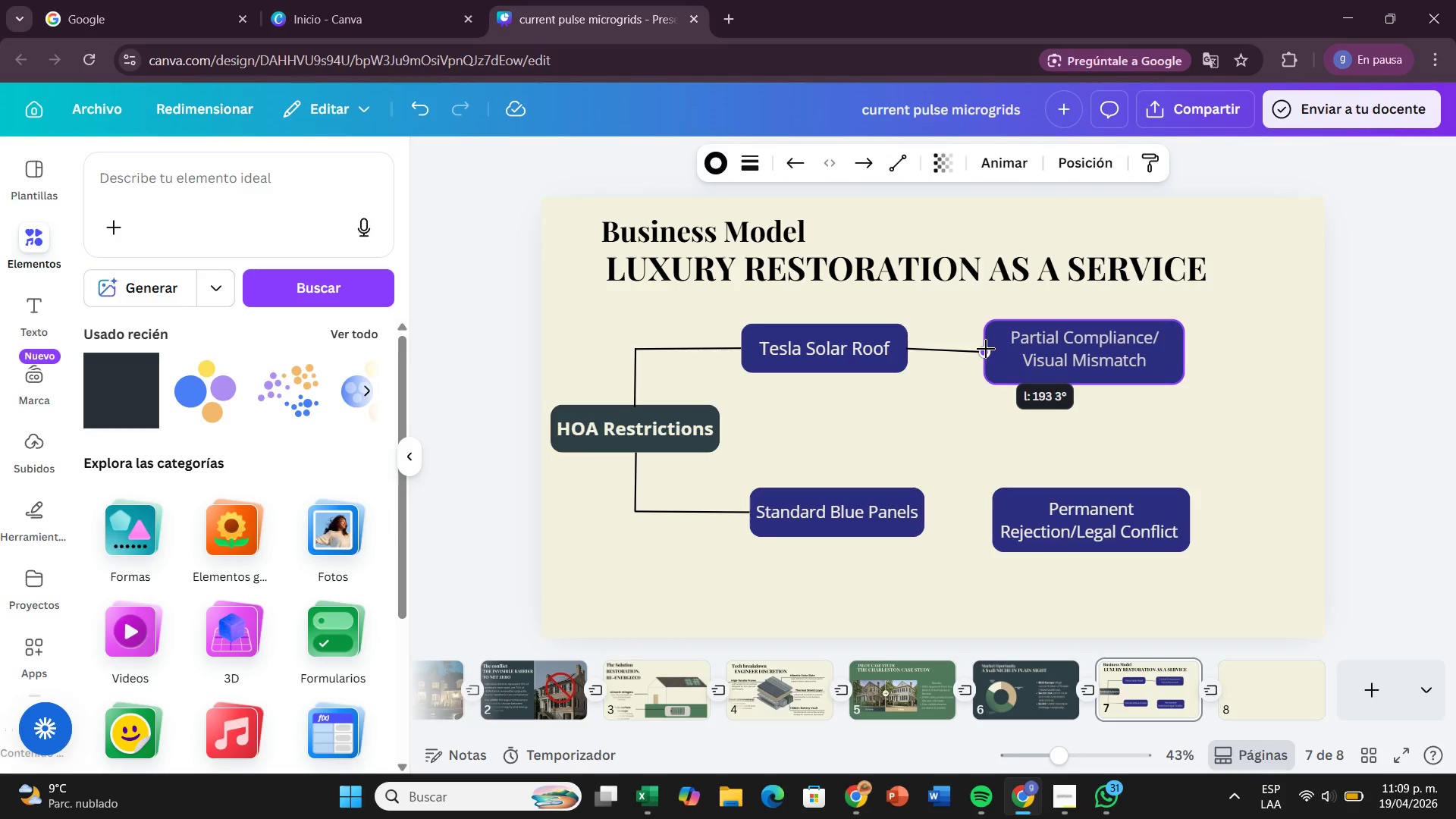 
wait(5.73)
 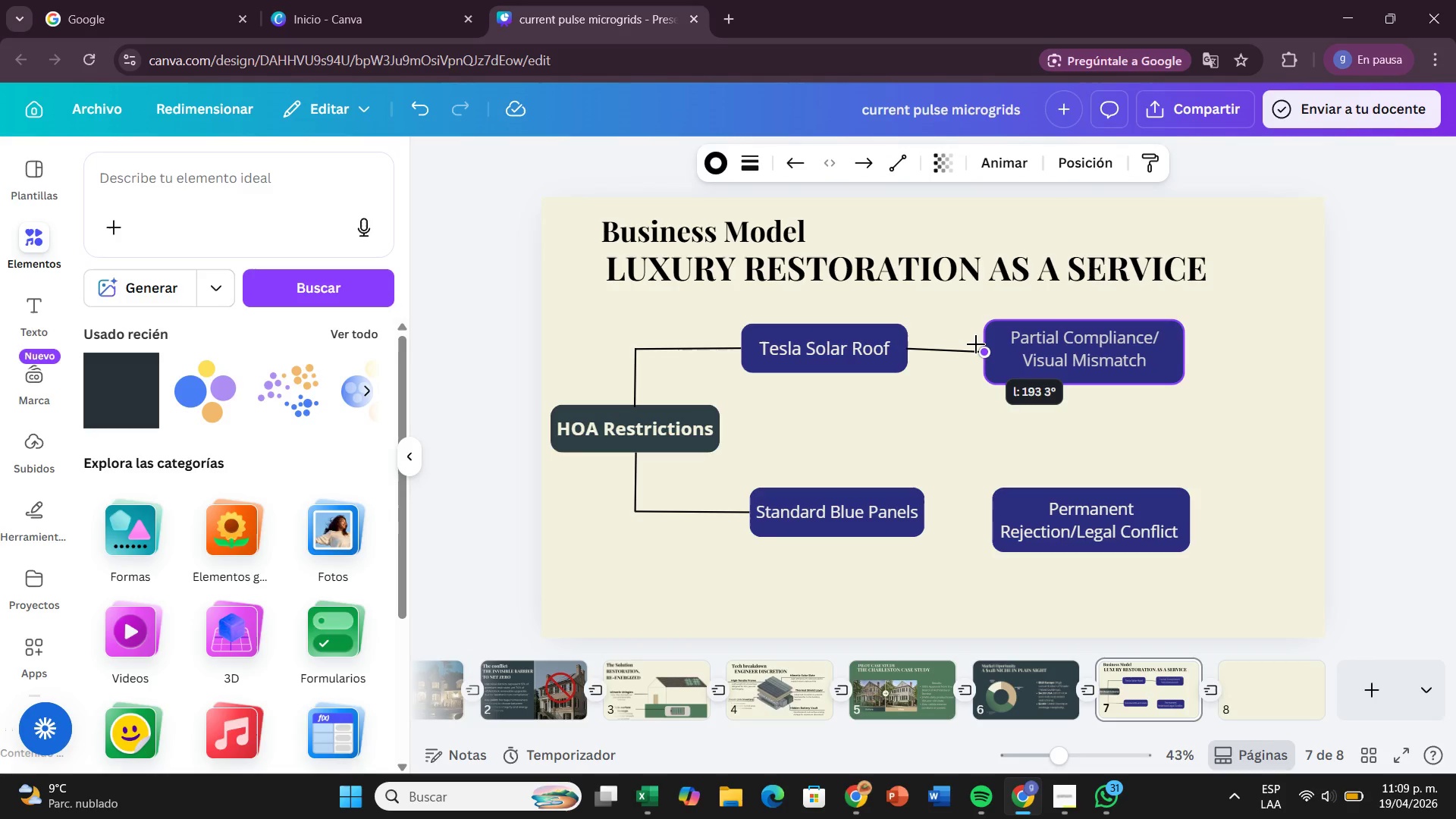 
left_click_drag(start_coordinate=[988, 349], to_coordinate=[983, 341])
 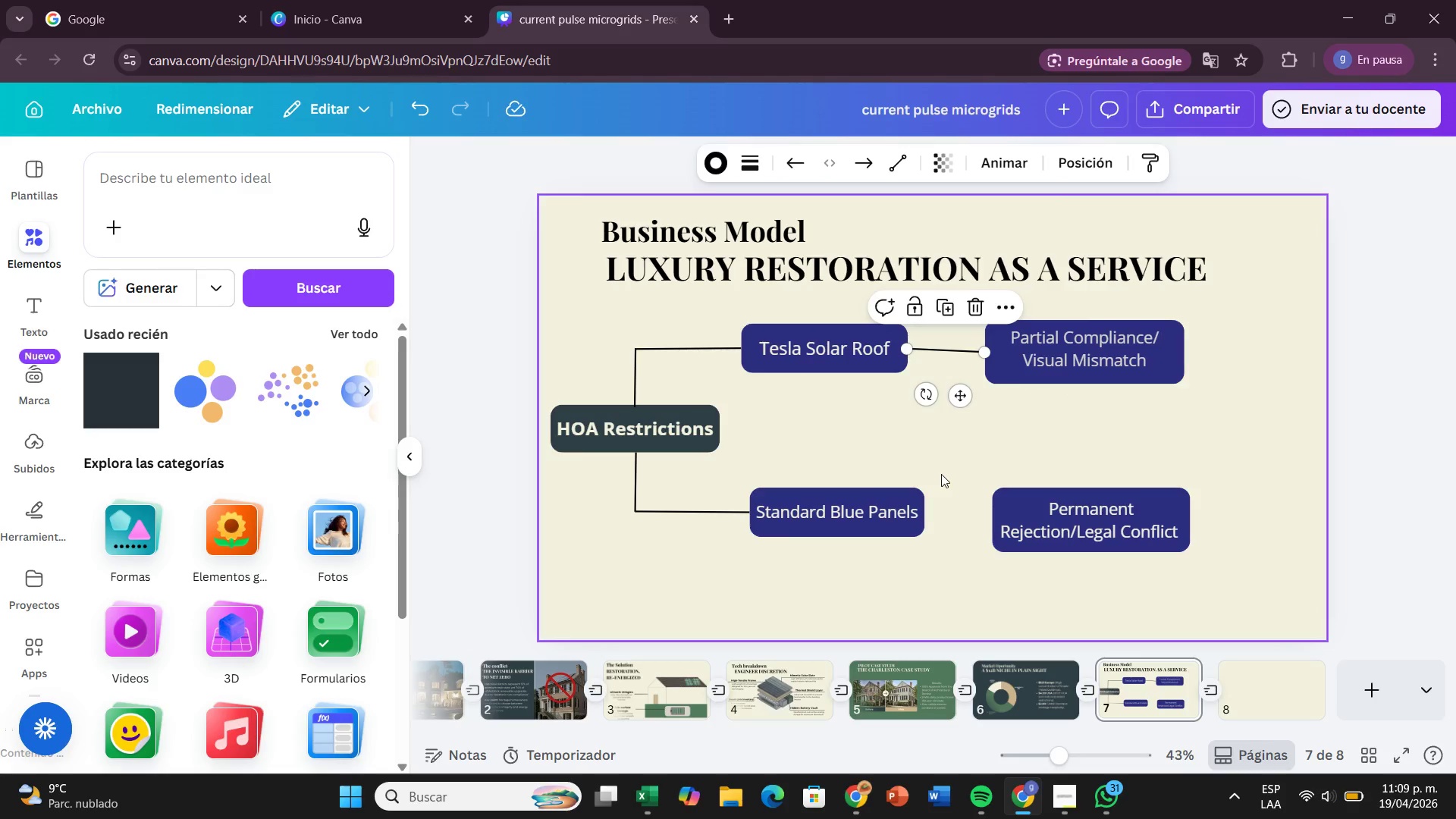 
left_click([941, 474])
 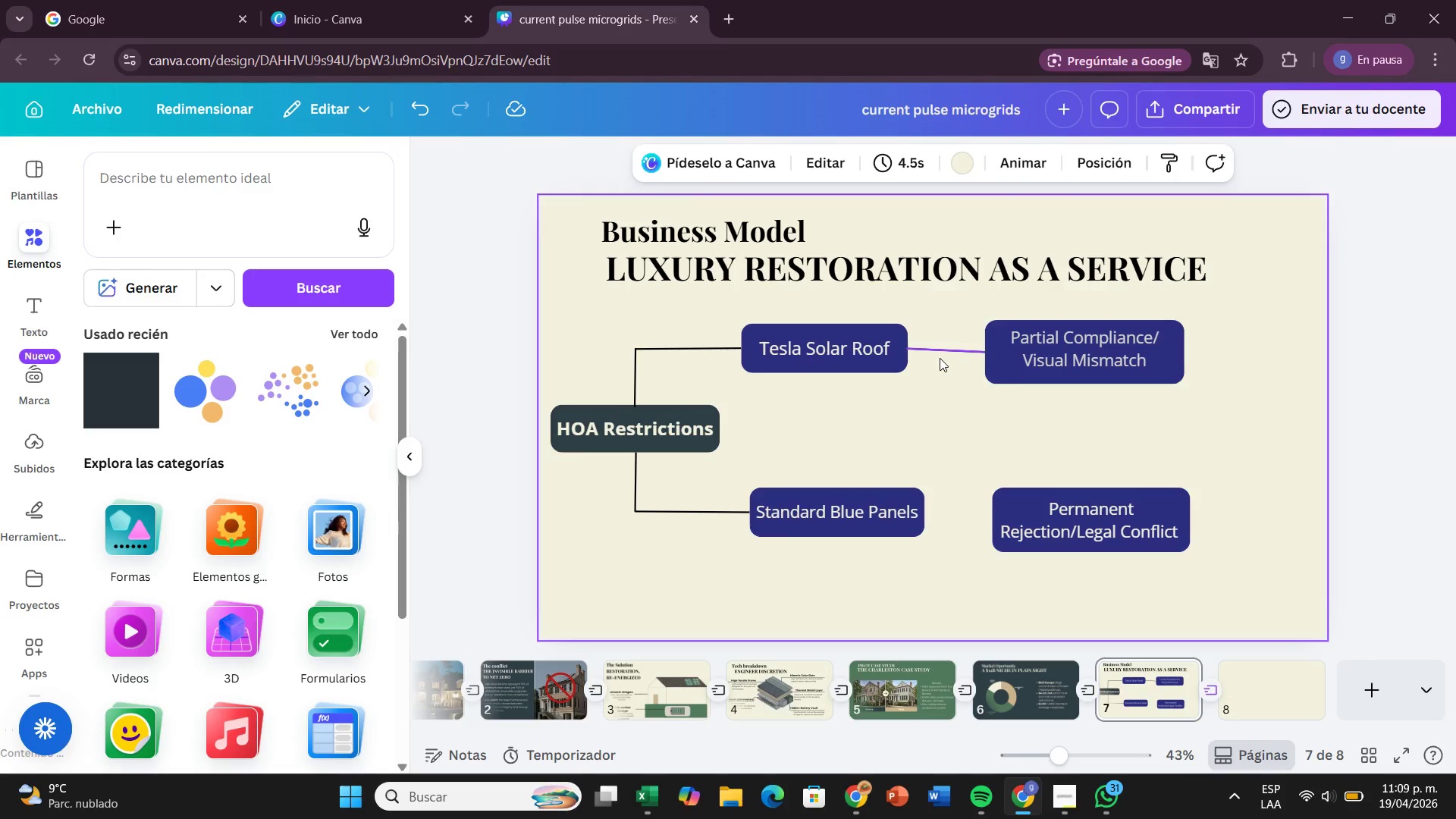 
left_click([940, 358])
 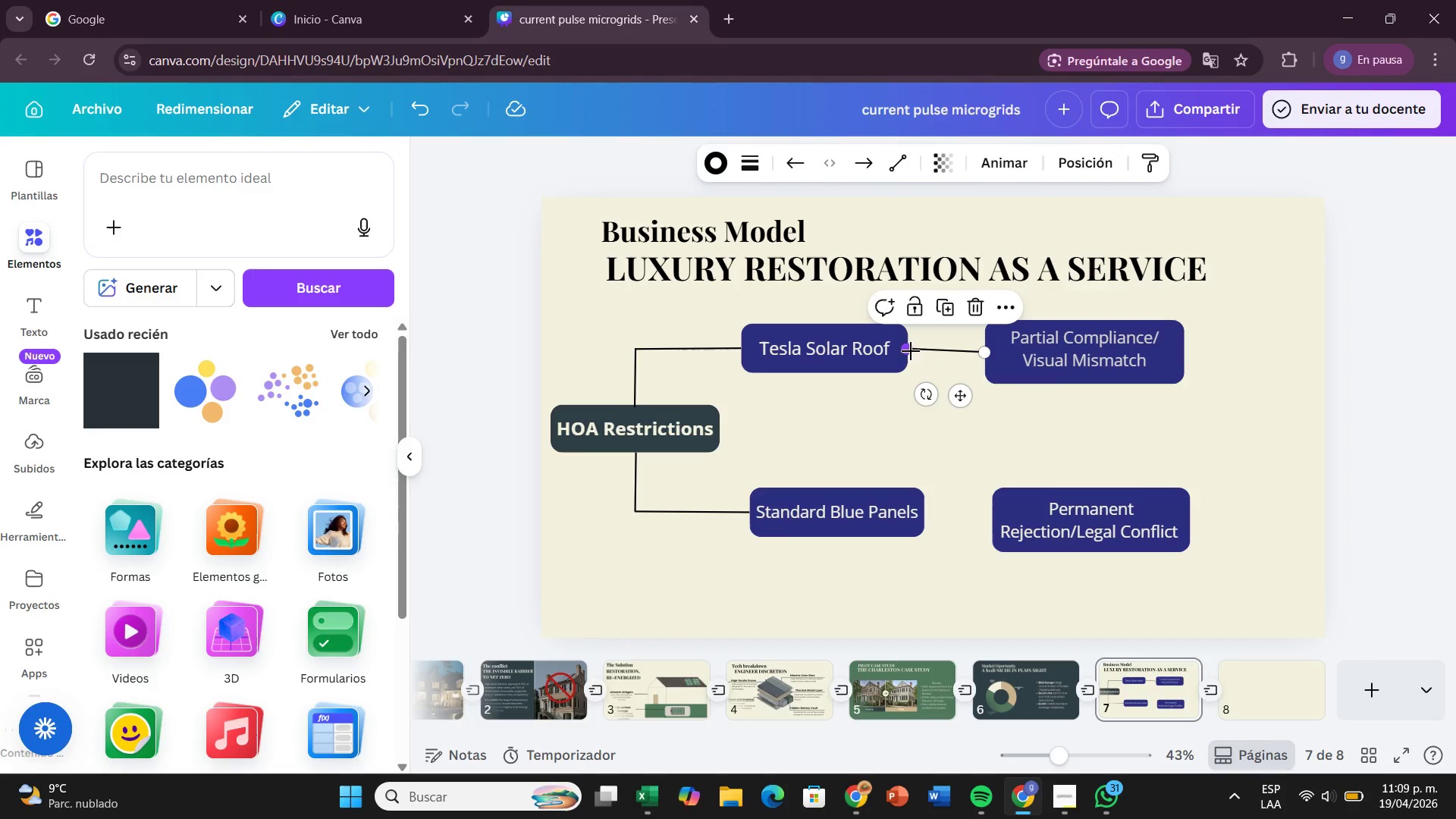 
left_click_drag(start_coordinate=[911, 351], to_coordinate=[907, 353])
 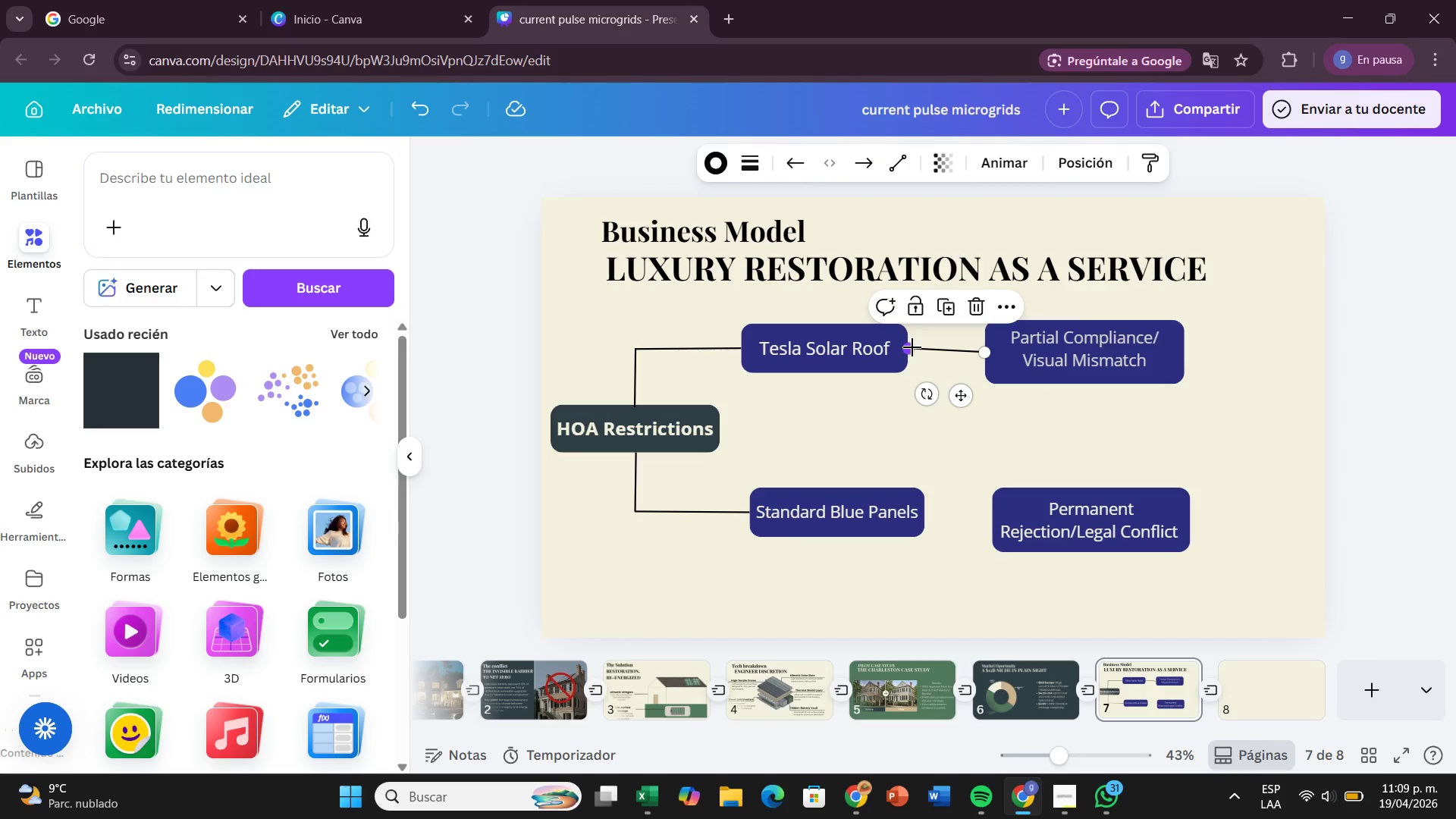 
left_click_drag(start_coordinate=[912, 348], to_coordinate=[909, 353])
 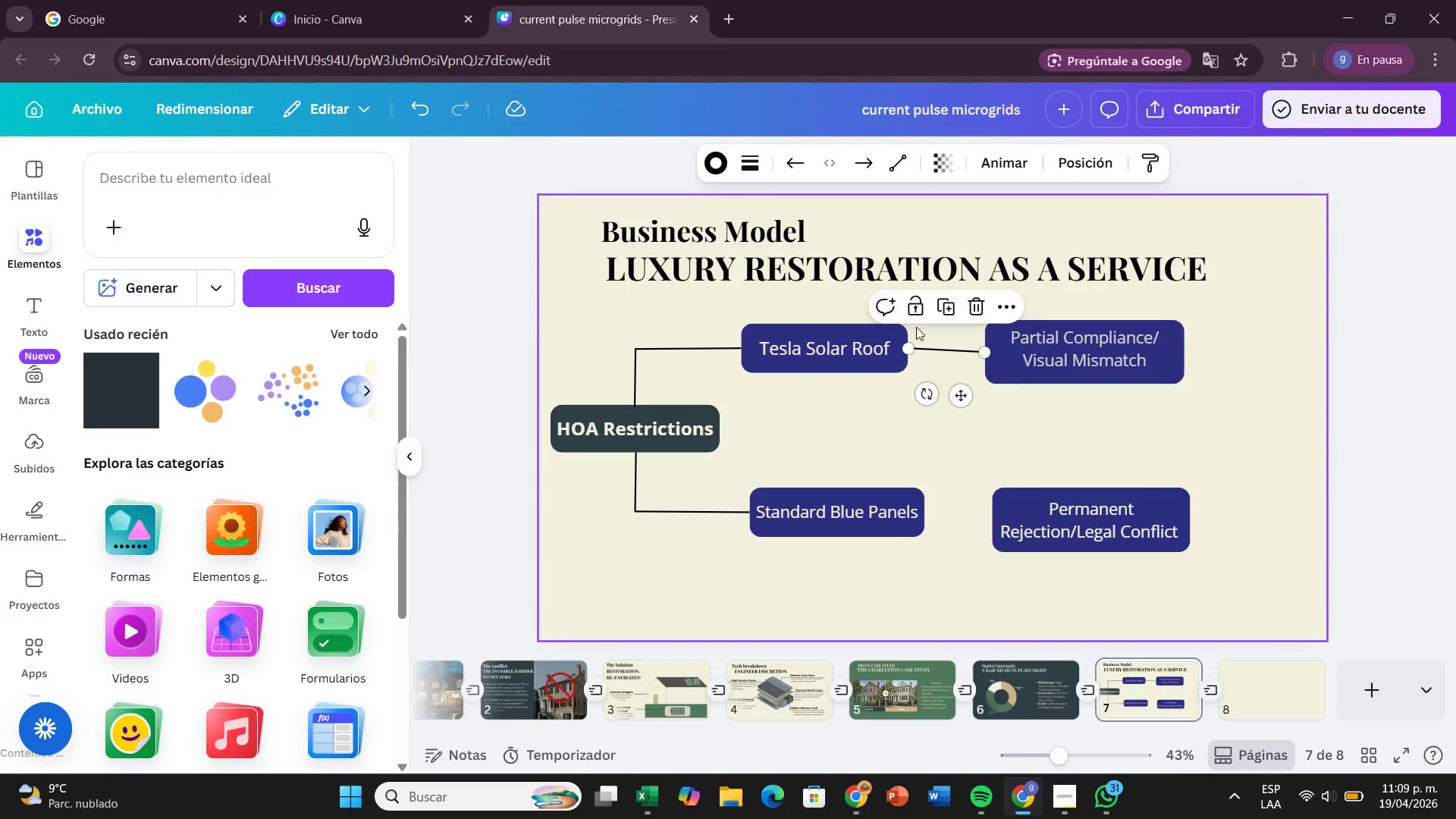 
left_click_drag(start_coordinate=[904, 347], to_coordinate=[901, 352])
 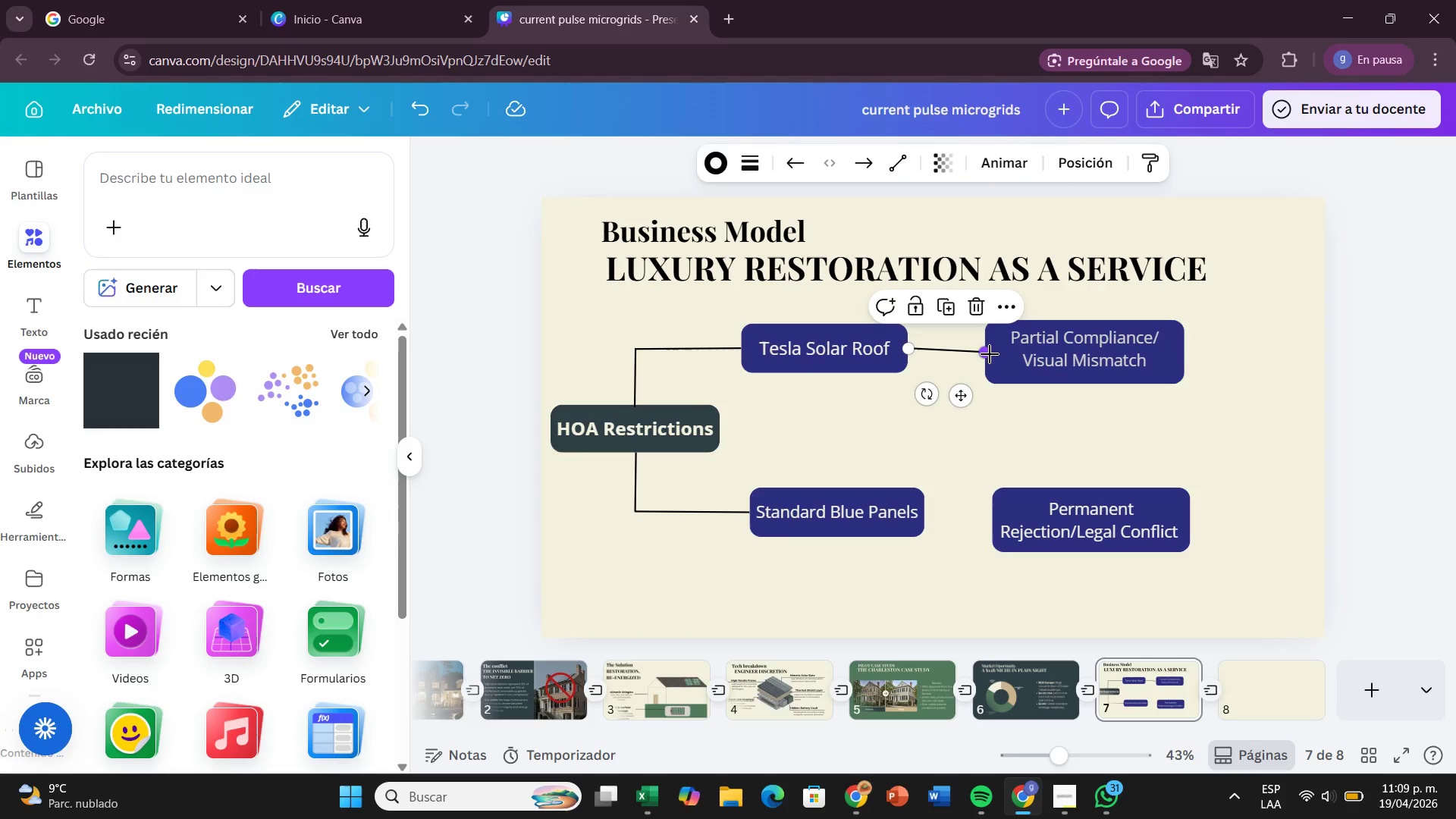 
left_click_drag(start_coordinate=[989, 354], to_coordinate=[1000, 350])
 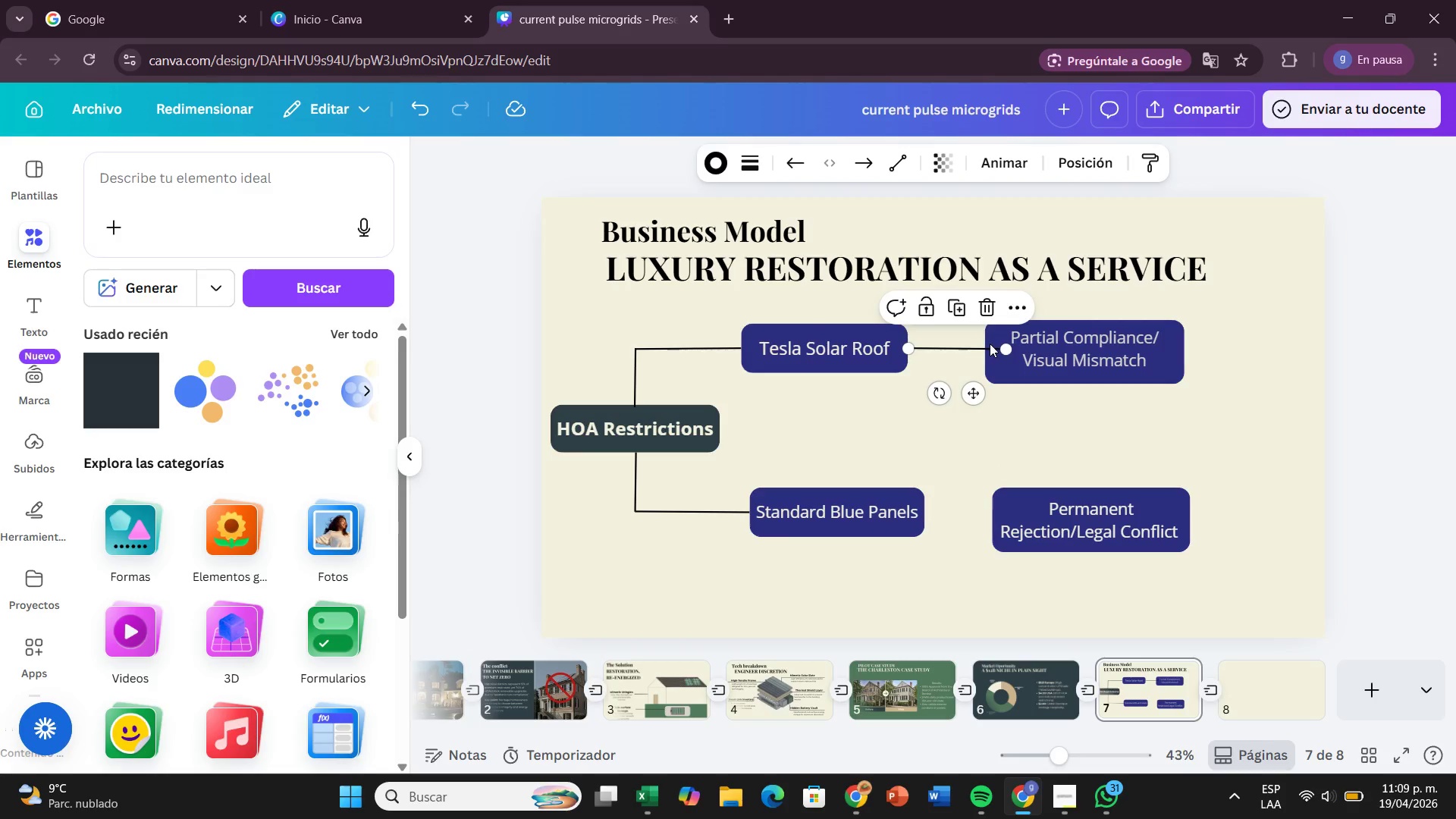 
left_click_drag(start_coordinate=[1008, 350], to_coordinate=[999, 347])
 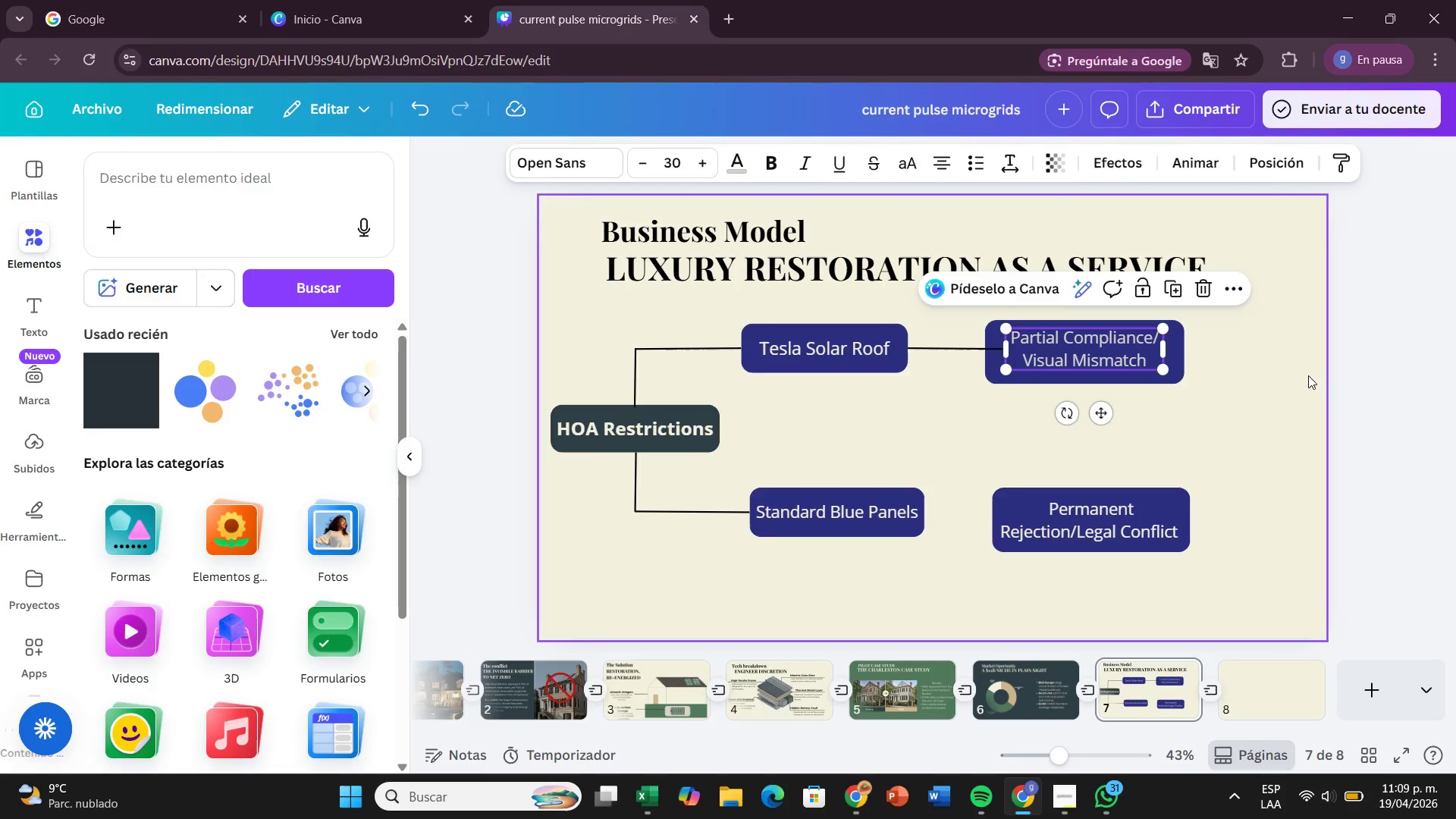 
double_click([1308, 375])
 